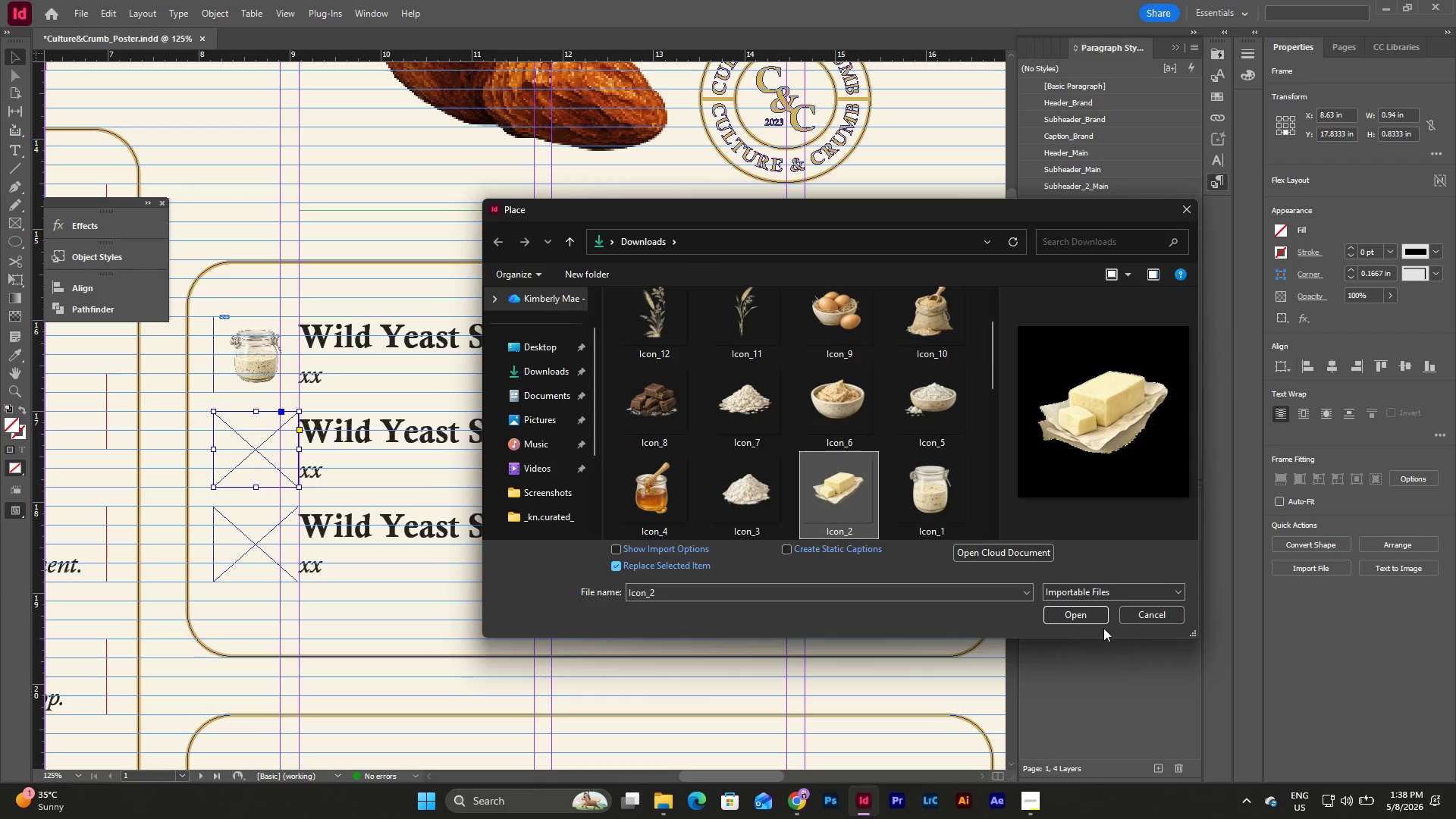 
left_click([1093, 617])
 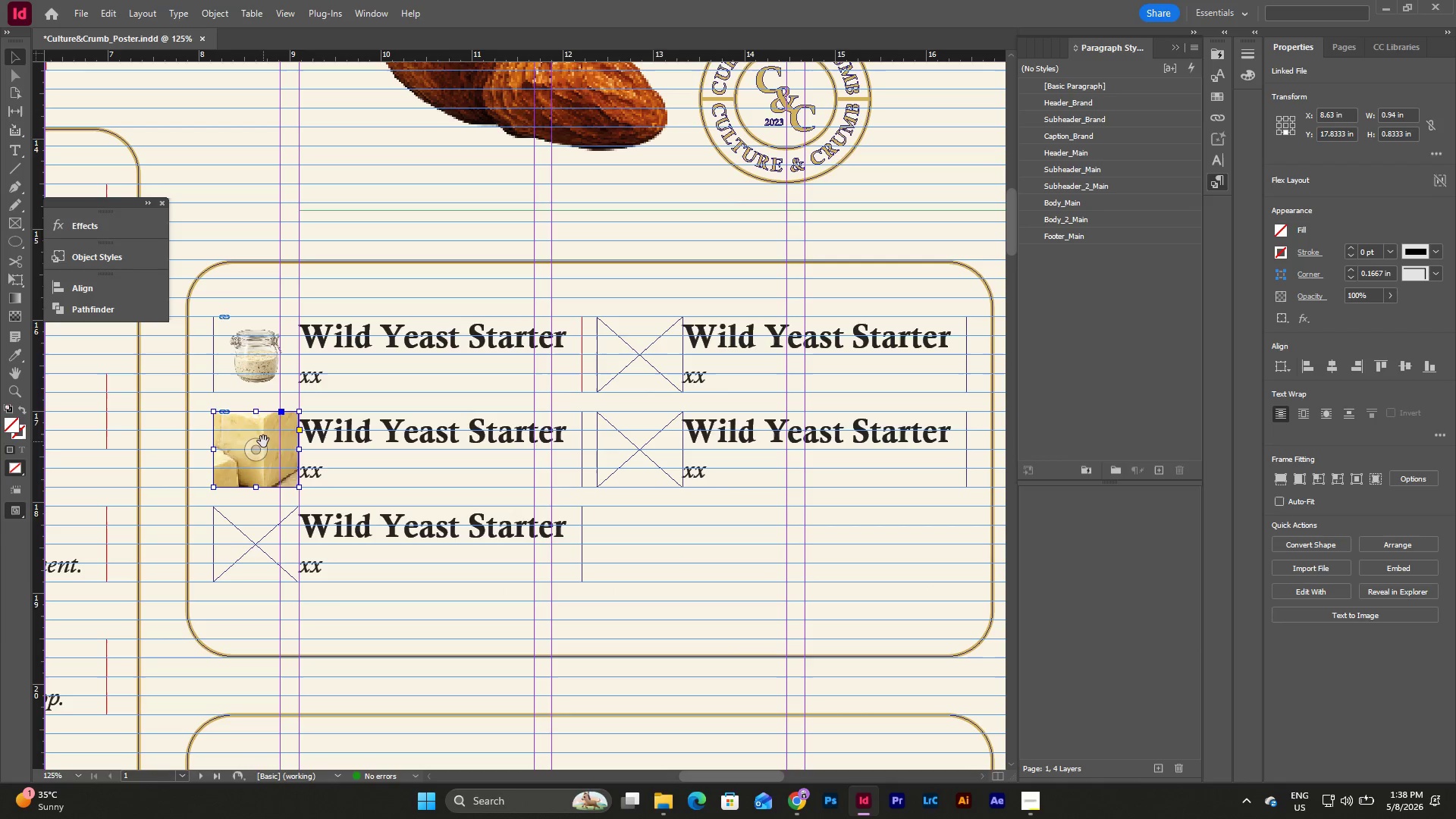 
double_click([275, 433])
 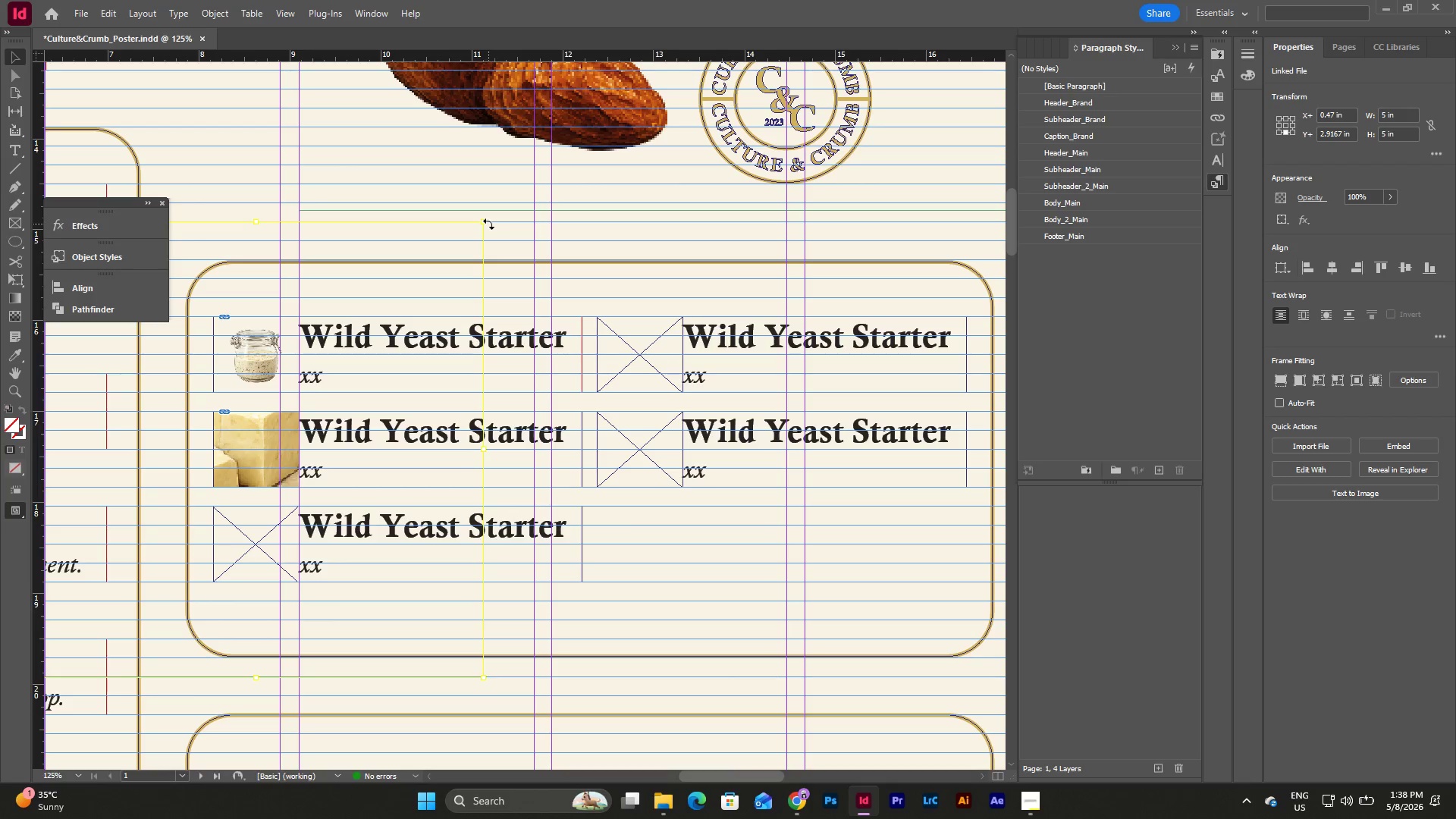 
left_click_drag(start_coordinate=[482, 221], to_coordinate=[297, 412])
 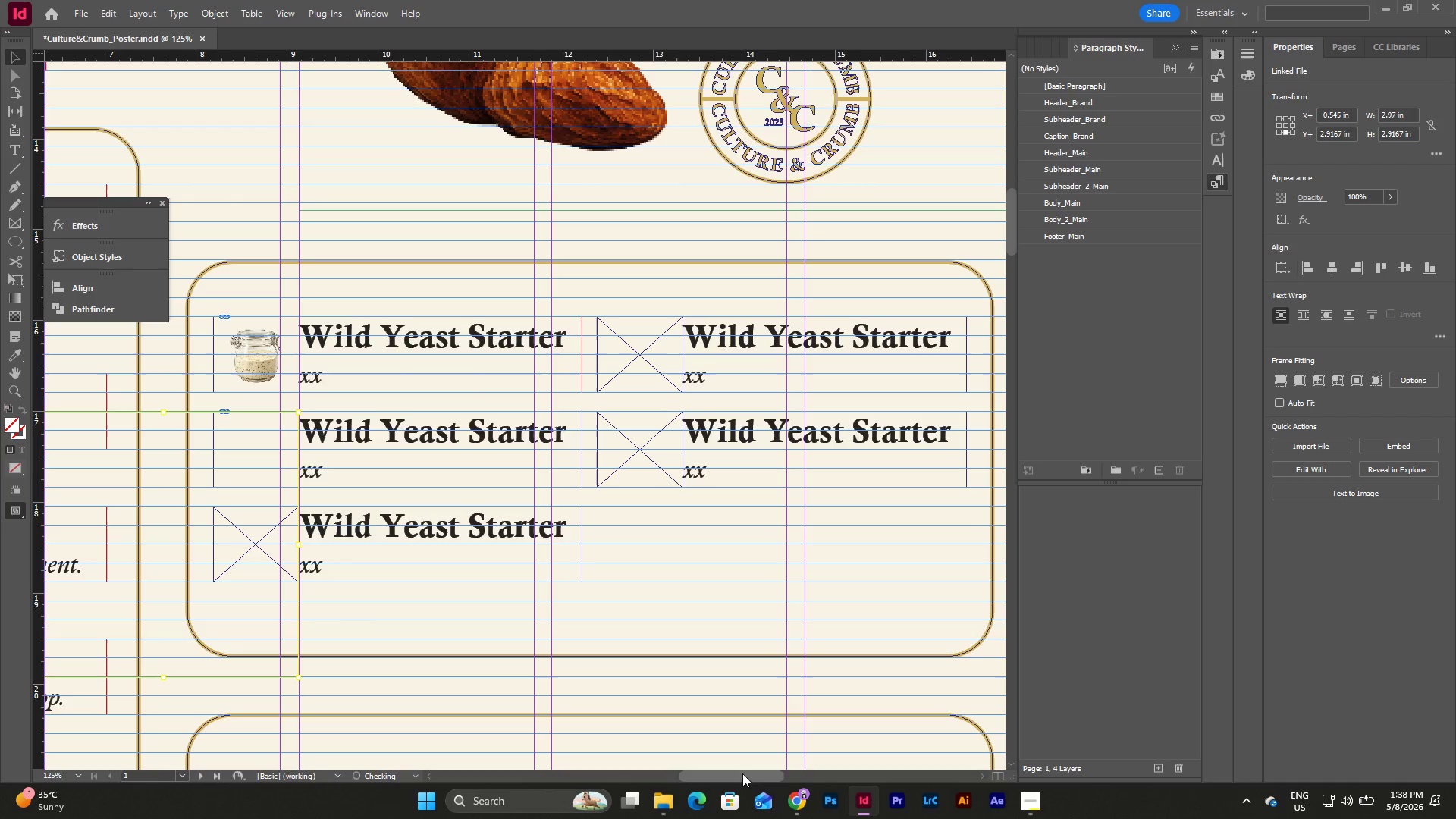 
left_click_drag(start_coordinate=[742, 773], to_coordinate=[705, 776])
 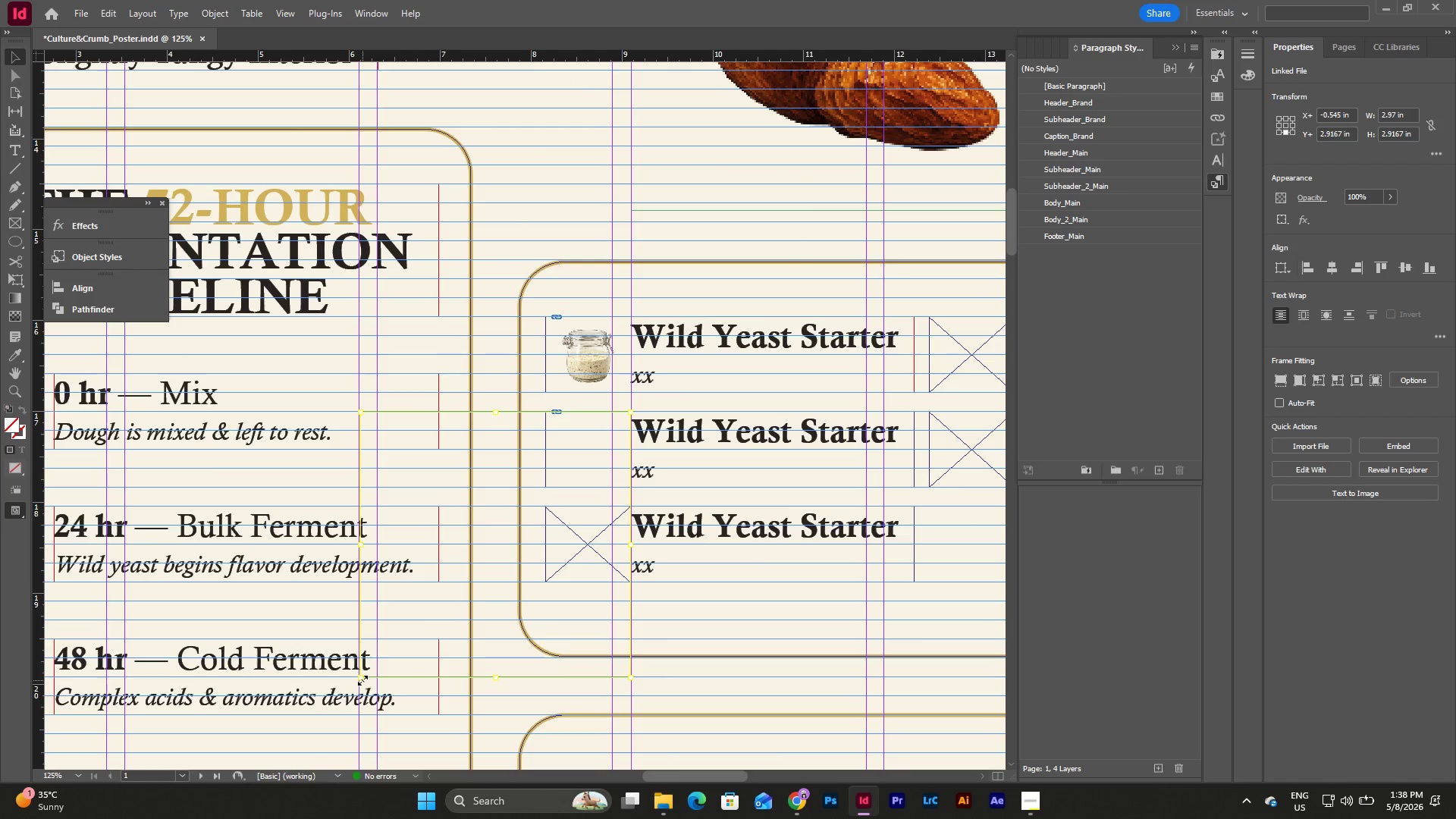 
left_click_drag(start_coordinate=[362, 680], to_coordinate=[548, 485])
 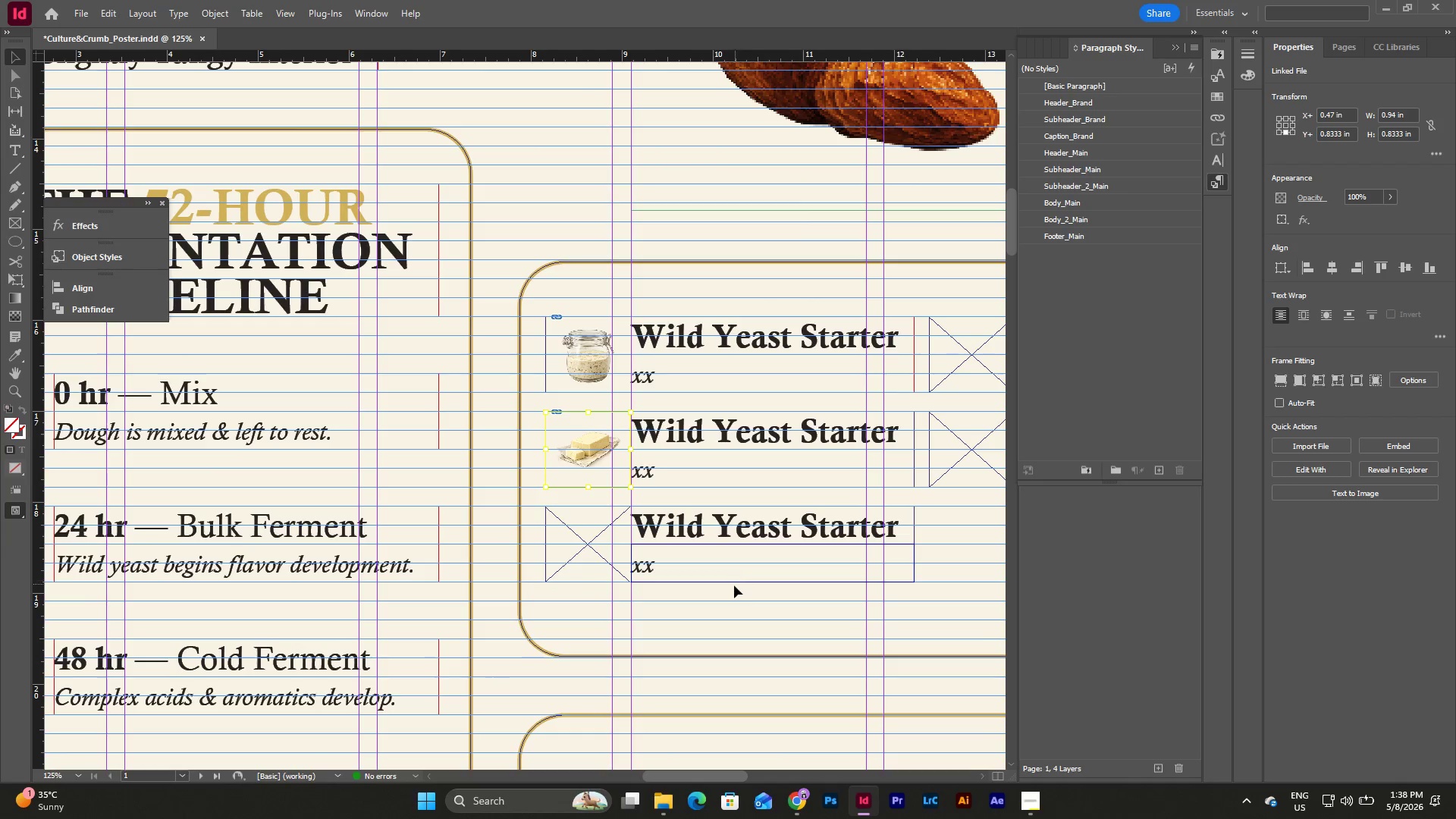 
left_click([734, 586])
 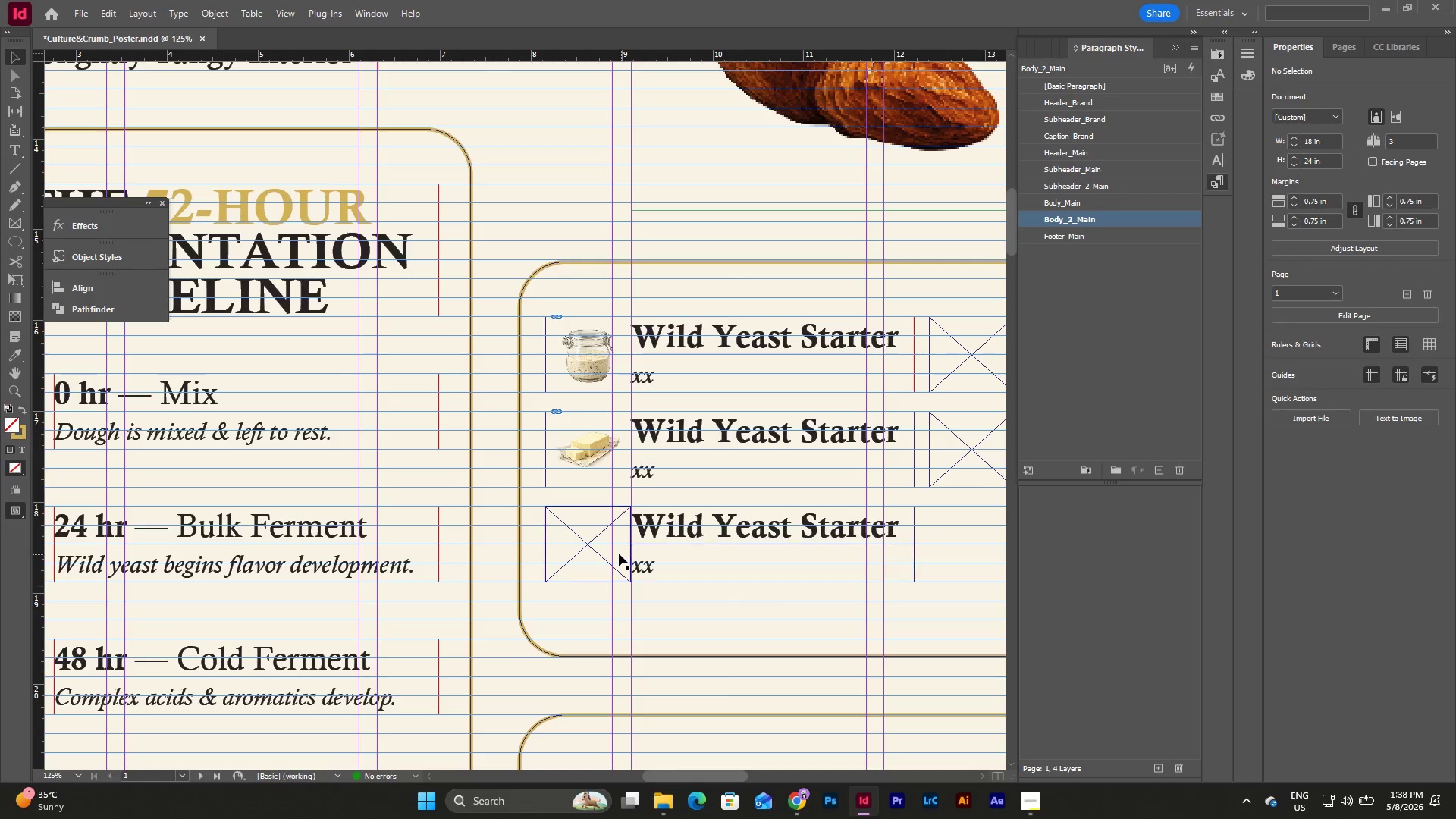 
left_click([617, 553])
 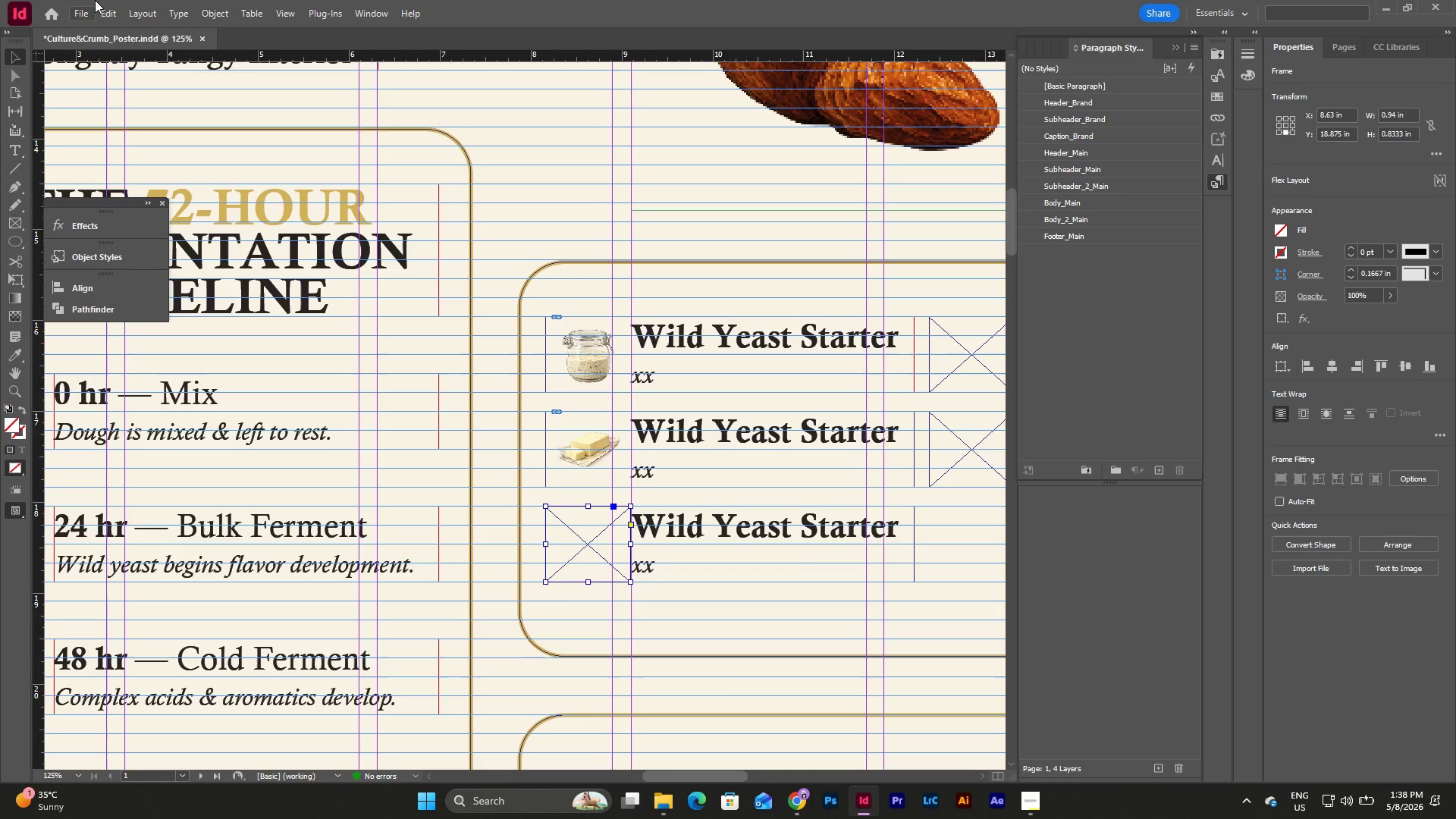 
left_click([77, 1])
 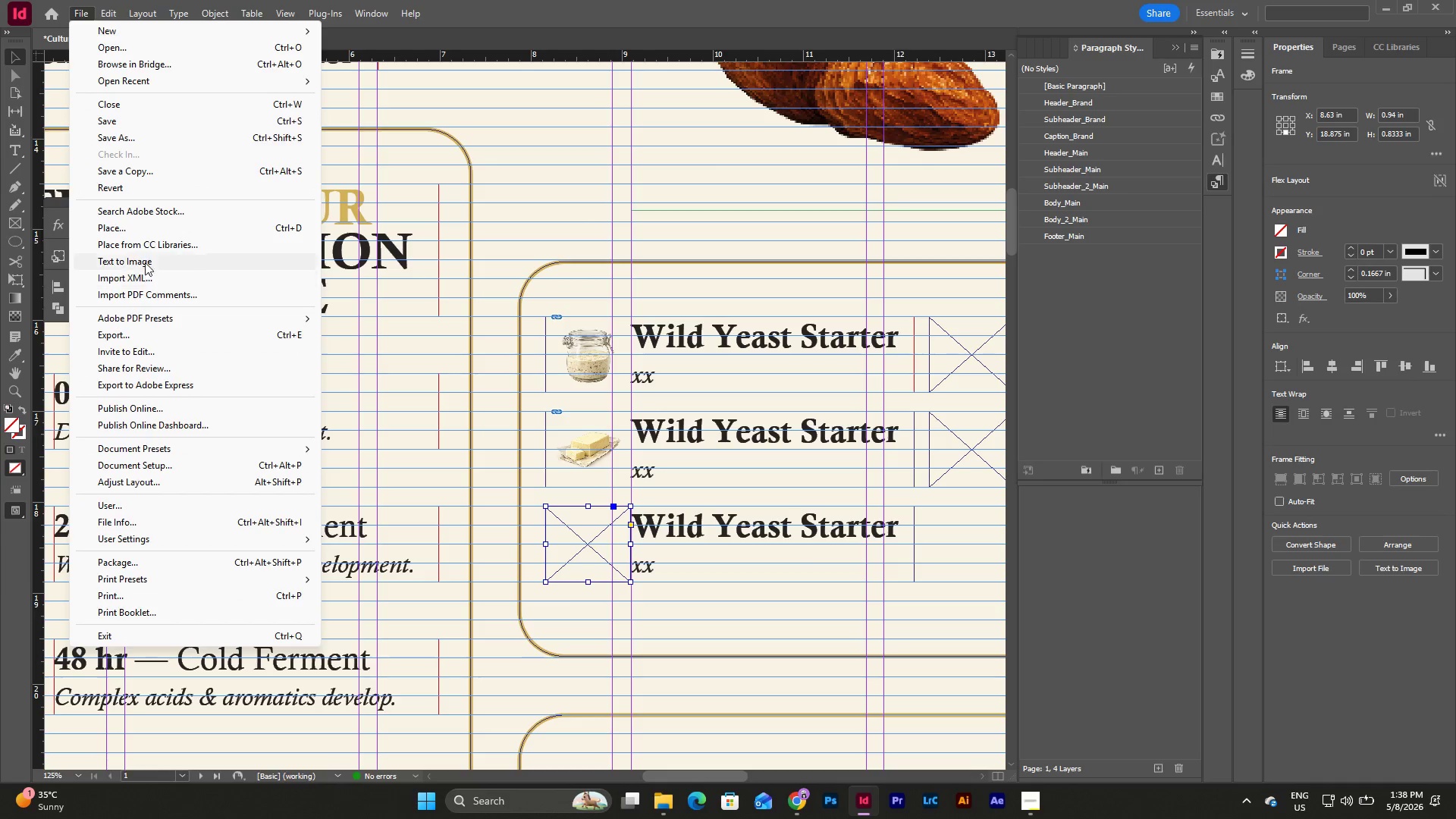 
left_click([147, 230])
 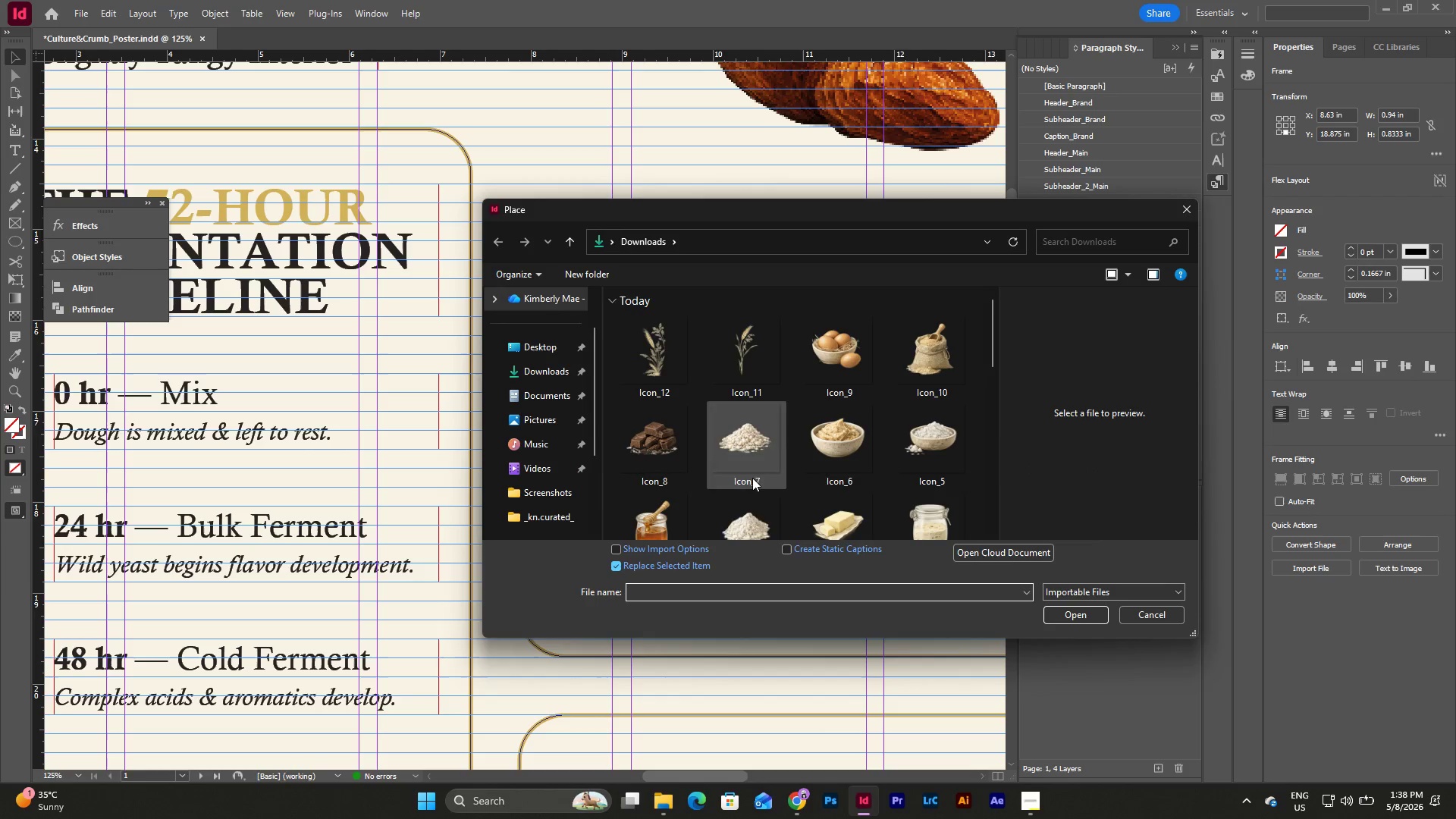 
left_click([751, 517])
 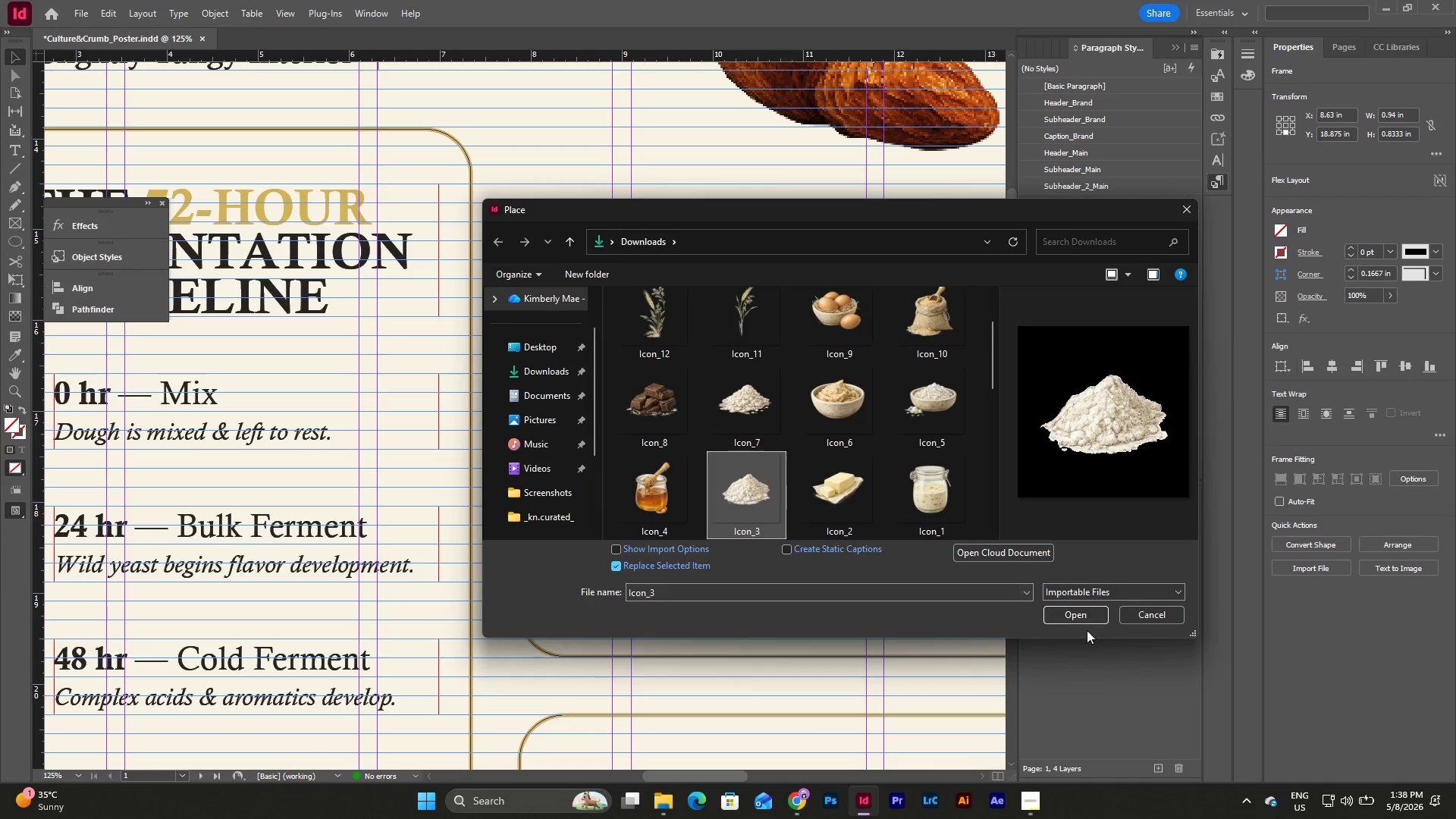 
left_click([1081, 613])
 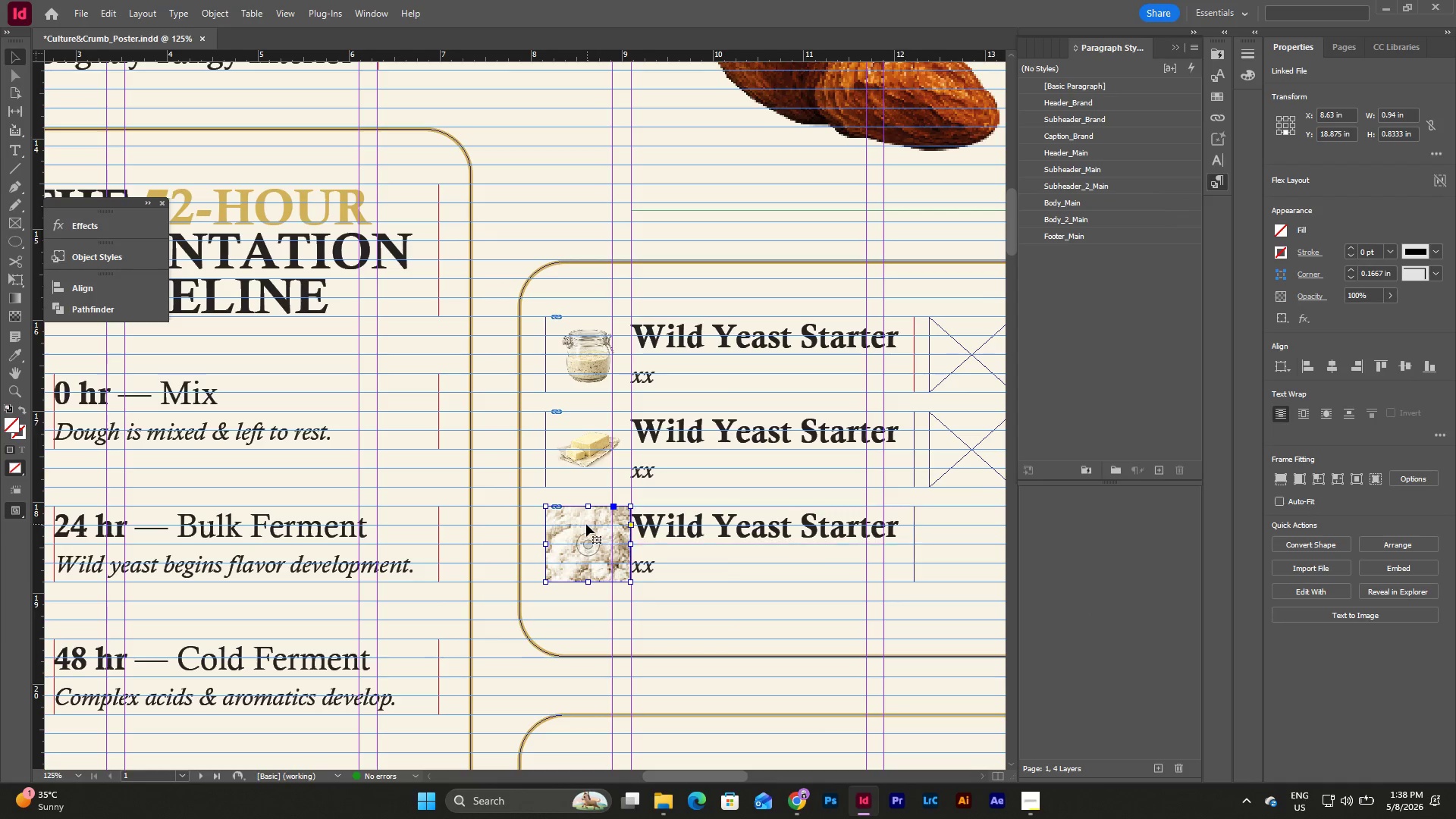 
double_click([586, 524])
 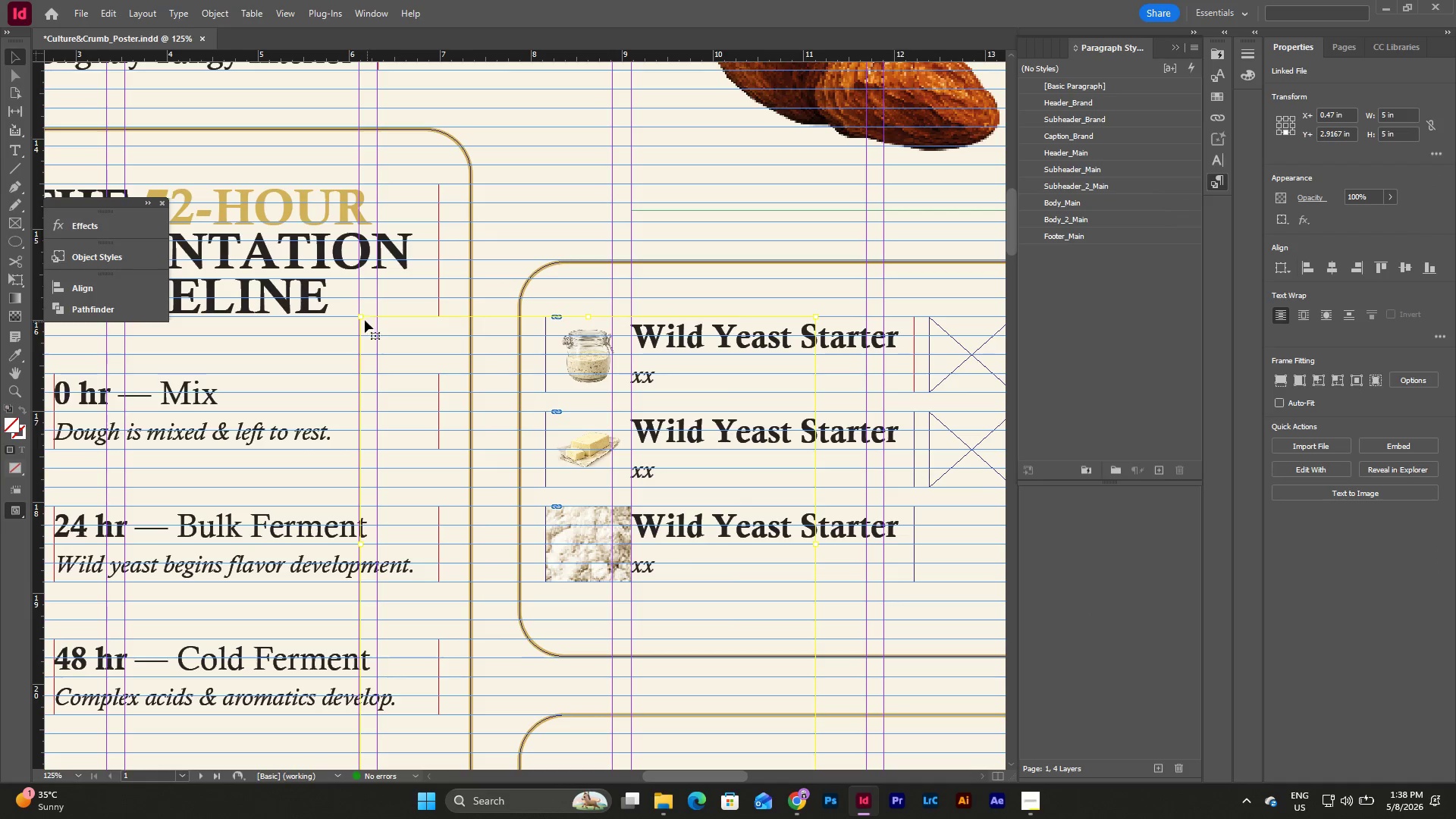 
left_click_drag(start_coordinate=[360, 316], to_coordinate=[543, 506])
 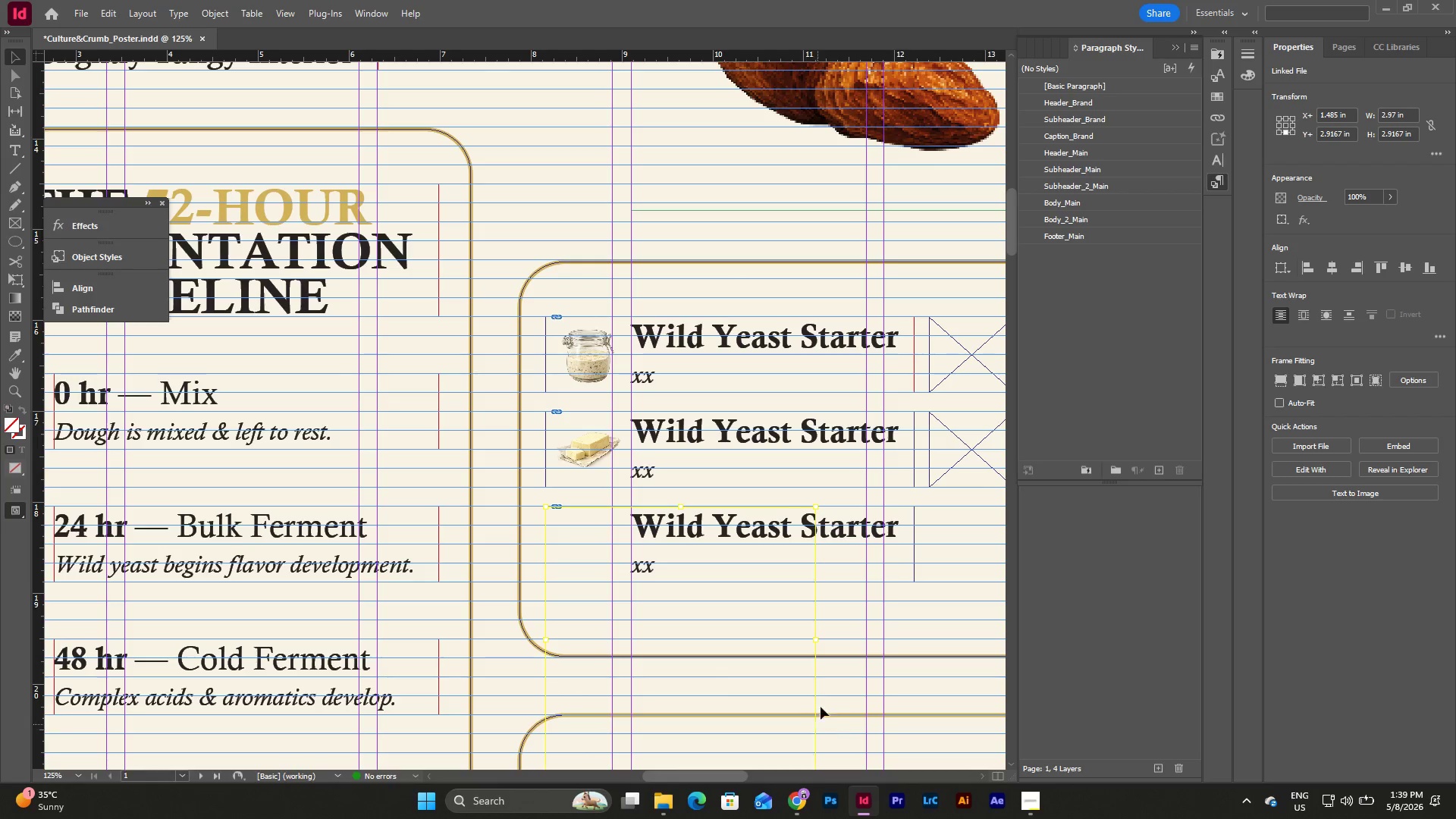 
scroll: coordinate [821, 703], scroll_direction: down, amount: 2.0
 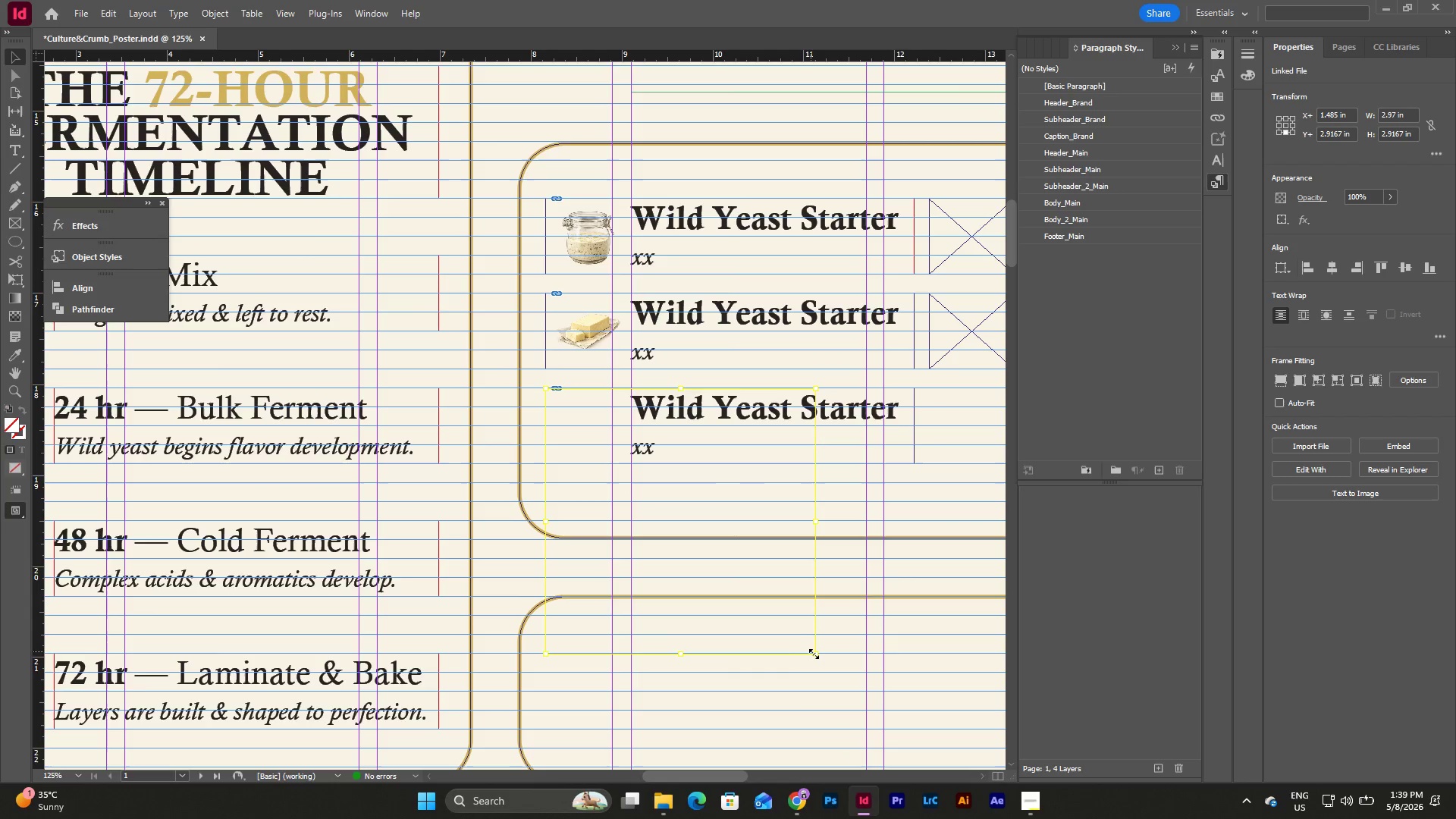 
left_click_drag(start_coordinate=[816, 656], to_coordinate=[617, 465])
 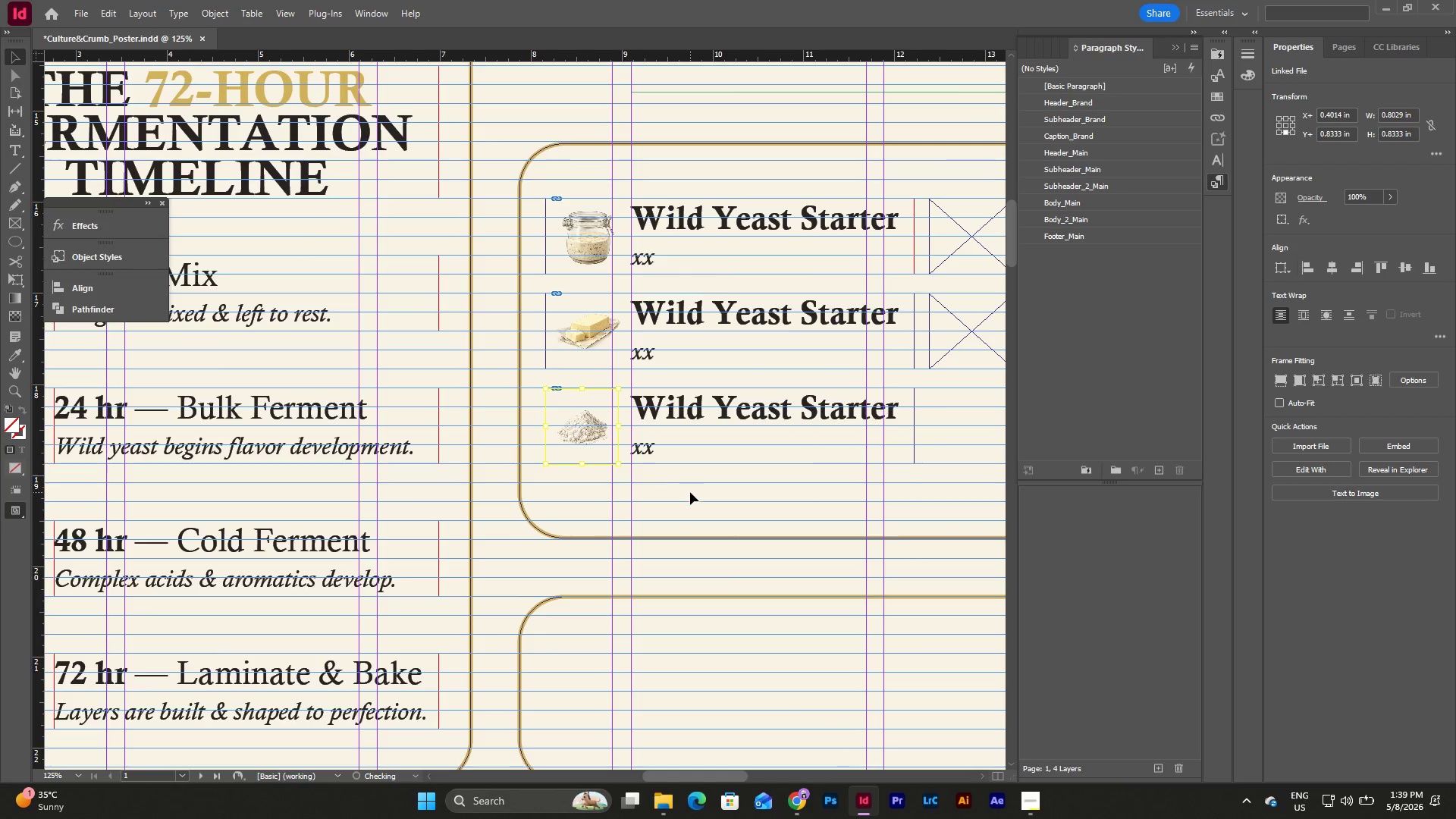 
left_click([690, 492])
 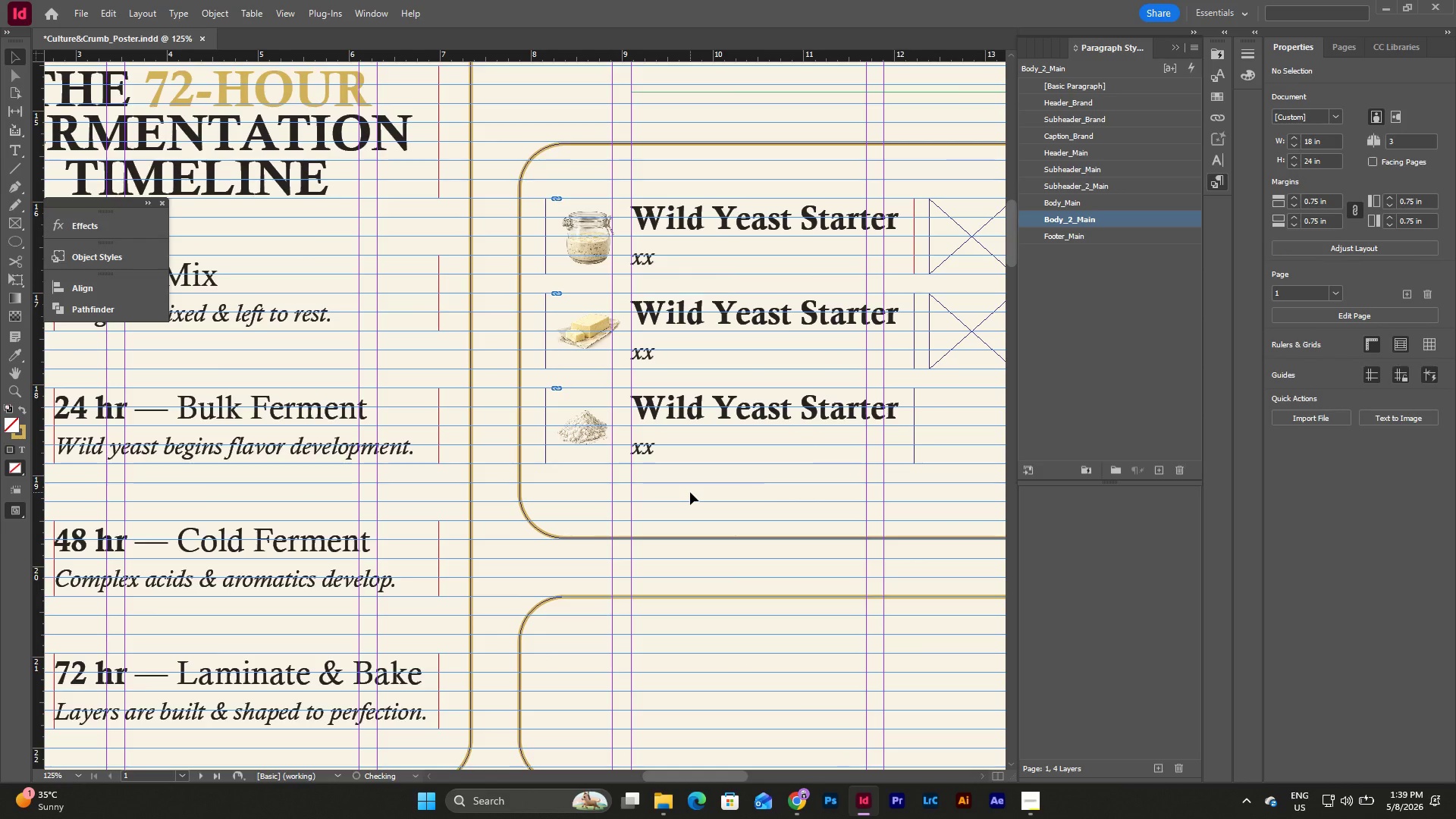 
type(ww)
 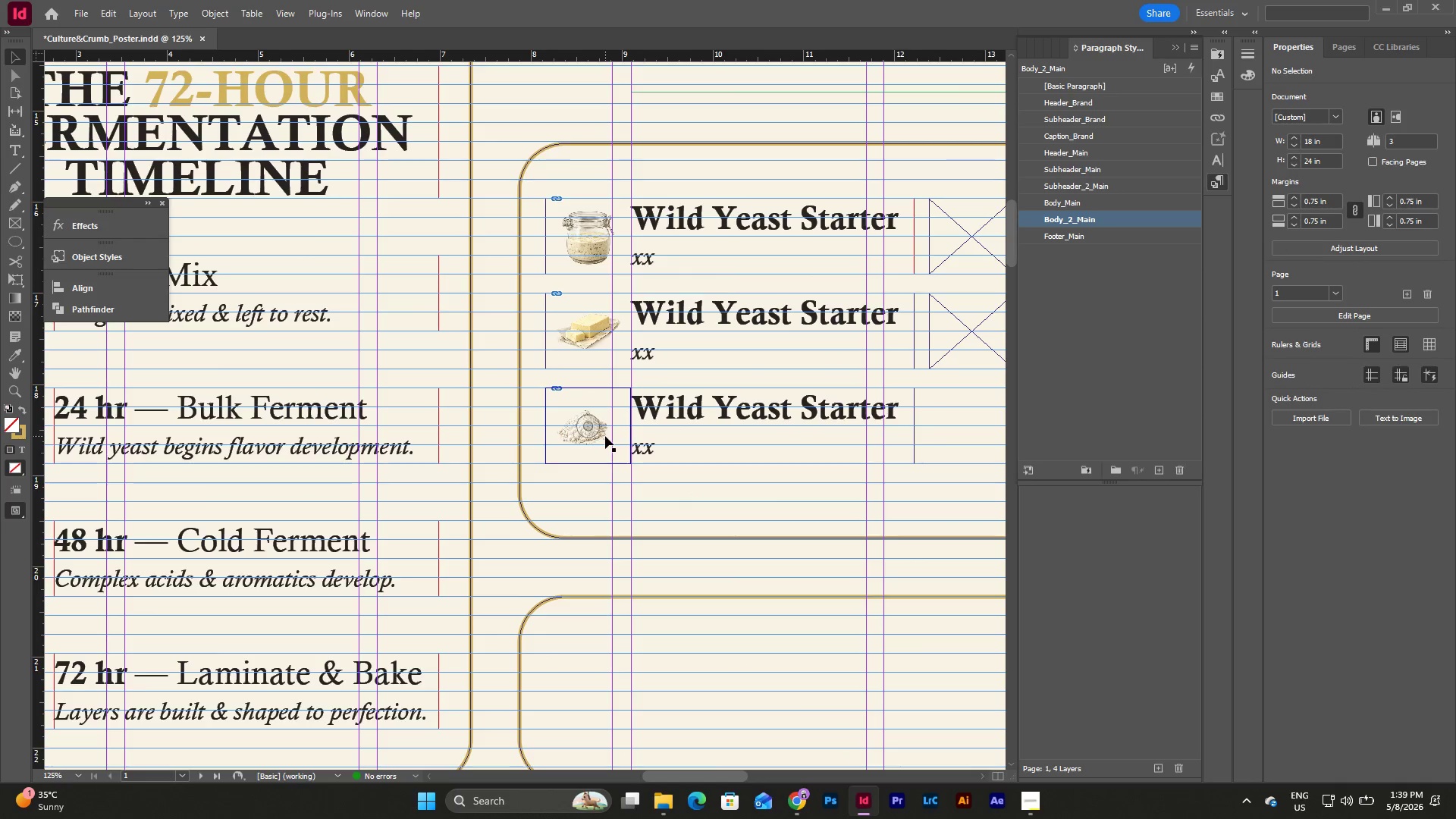 
double_click([605, 436])
 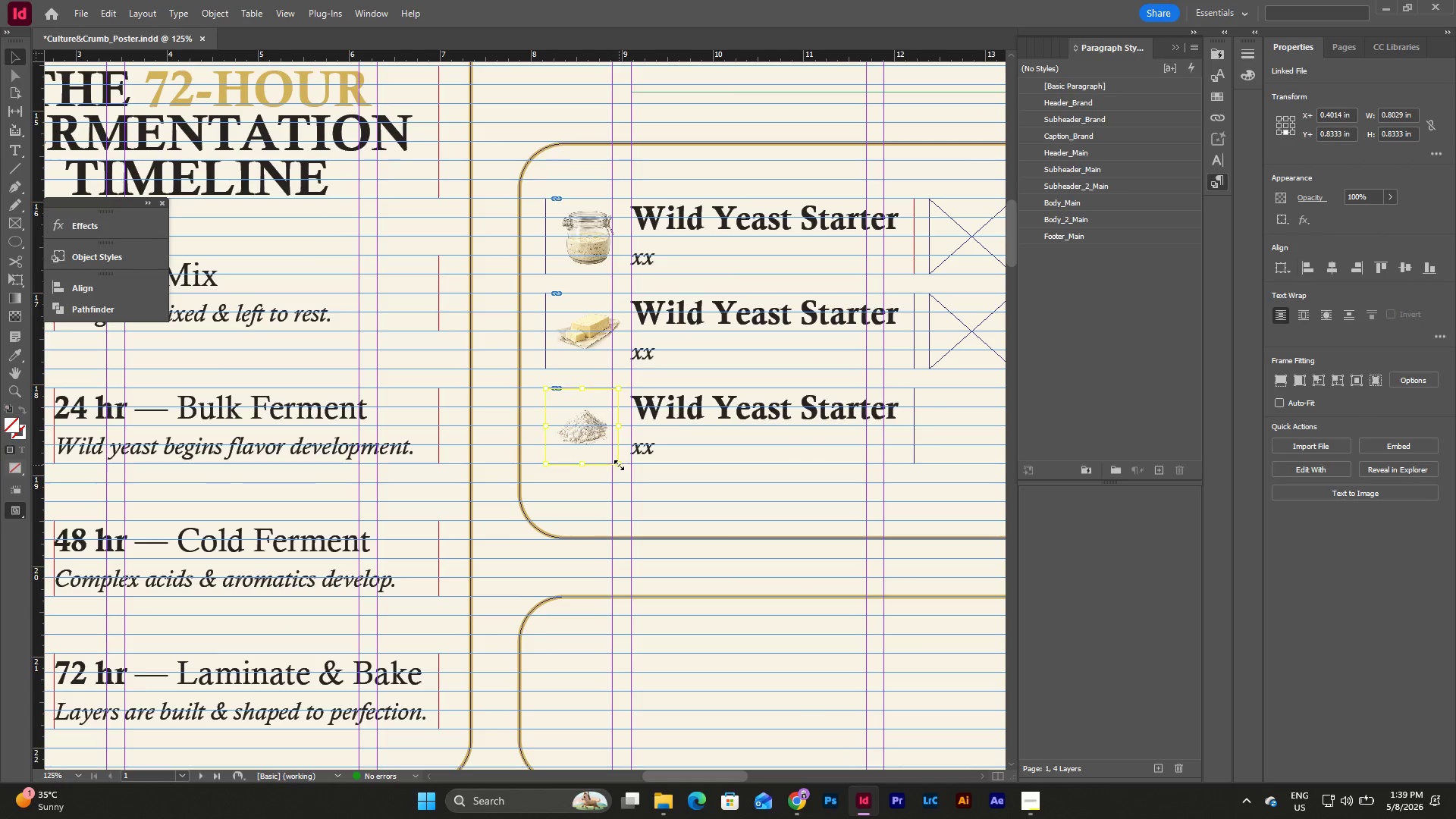 
left_click_drag(start_coordinate=[619, 465], to_coordinate=[630, 465])
 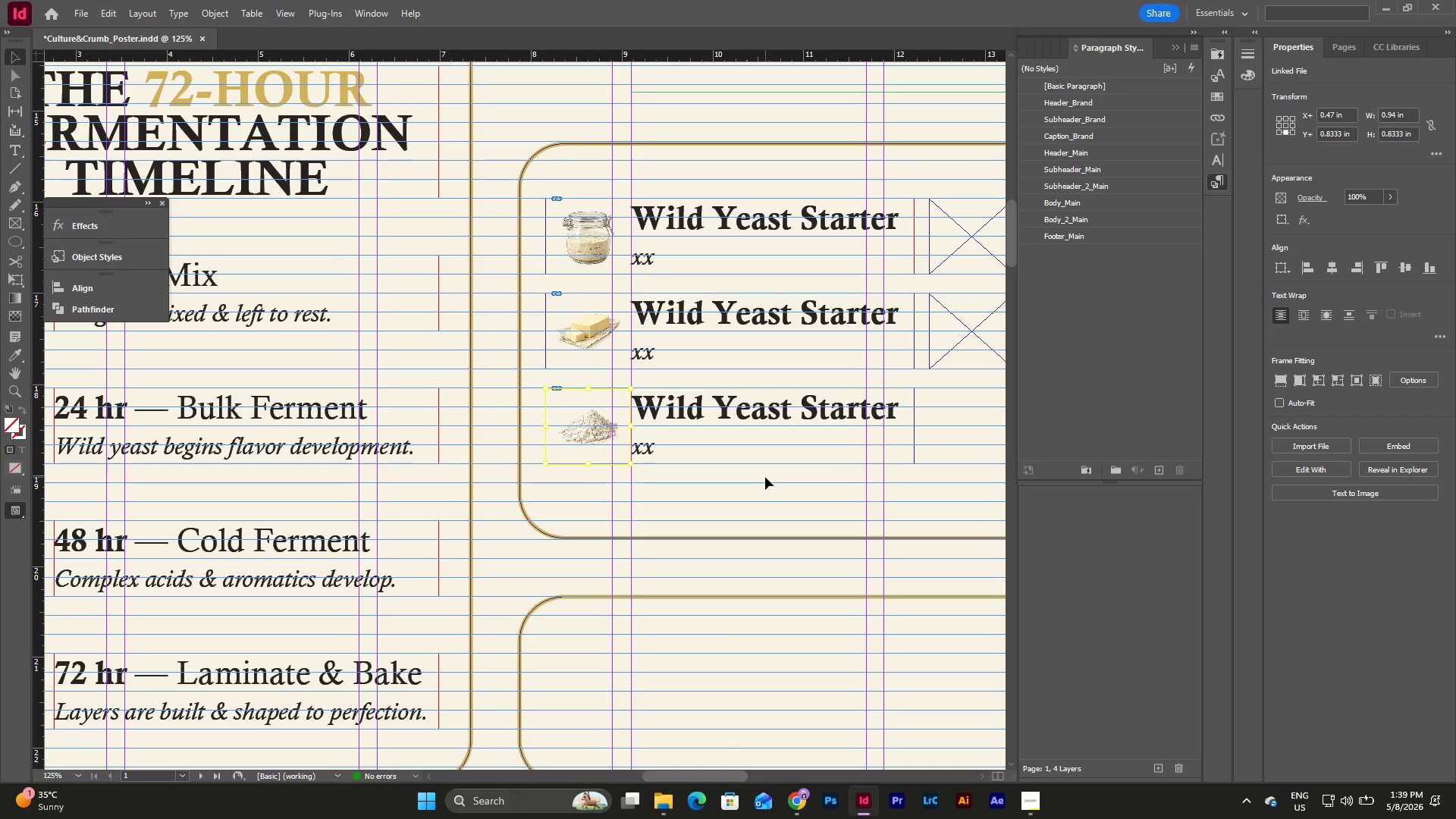 
left_click([765, 477])
 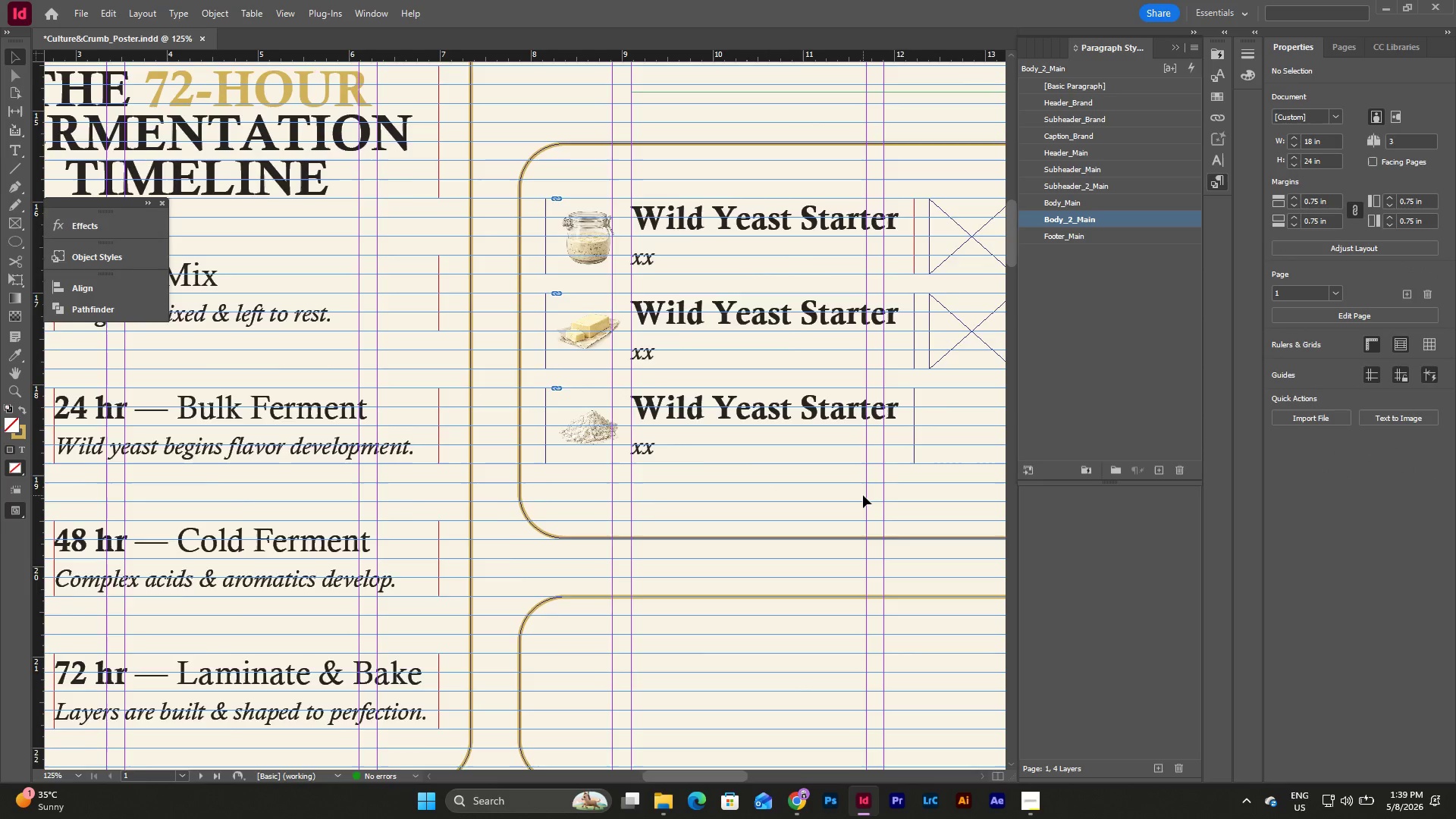 
scroll: coordinate [863, 495], scroll_direction: up, amount: 1.0
 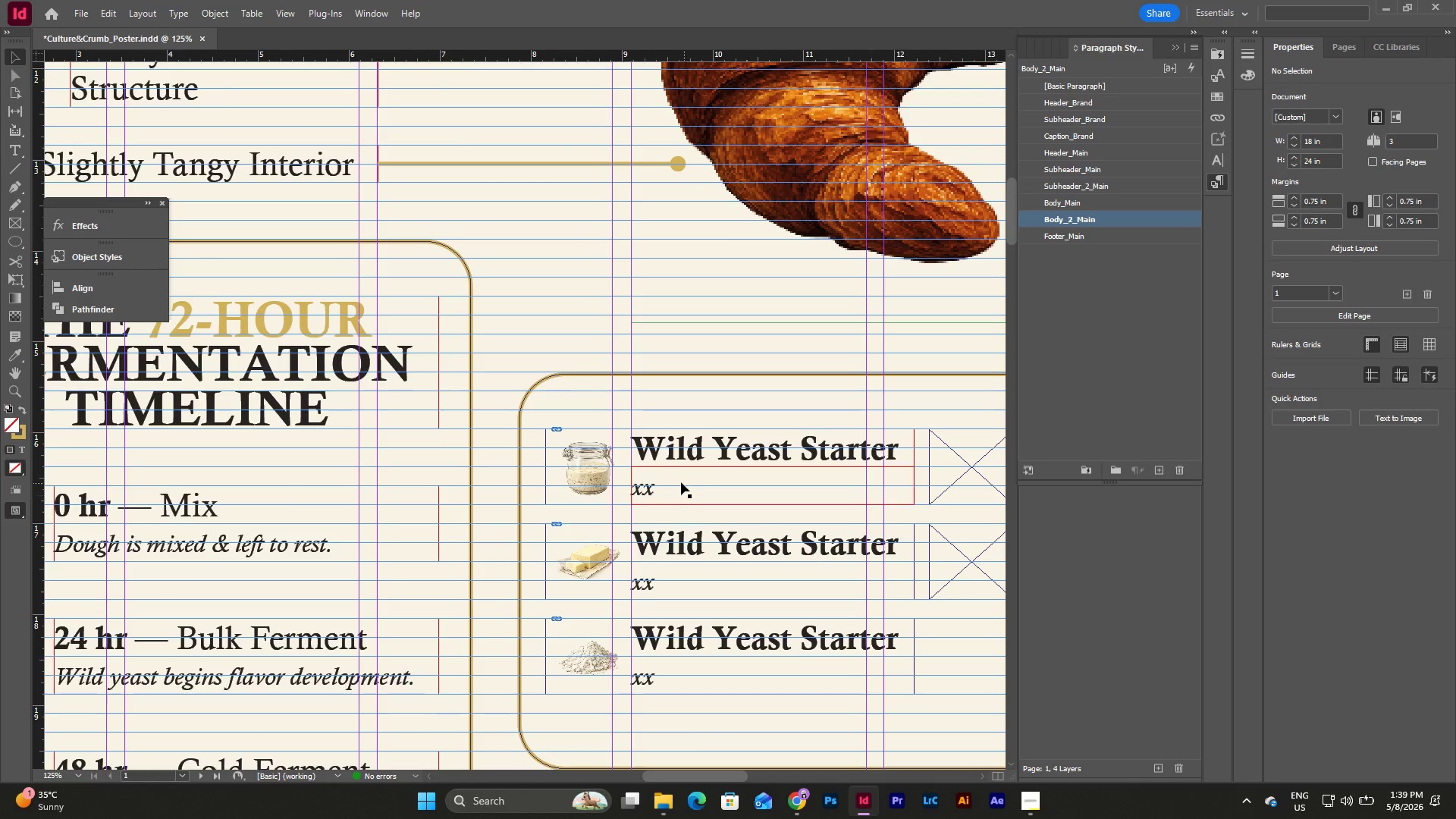 
left_click([659, 485])
 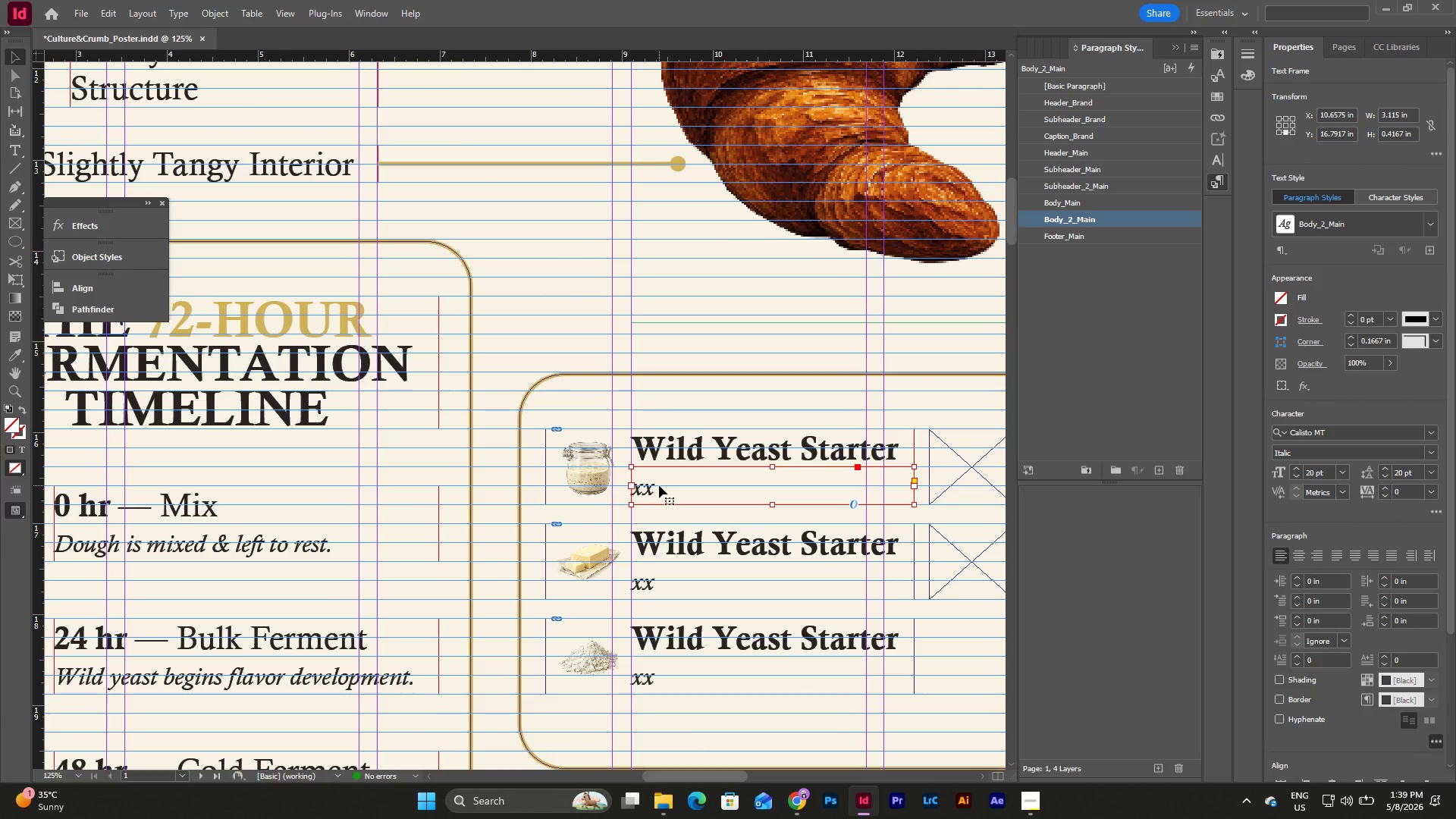 
key(Backspace)
 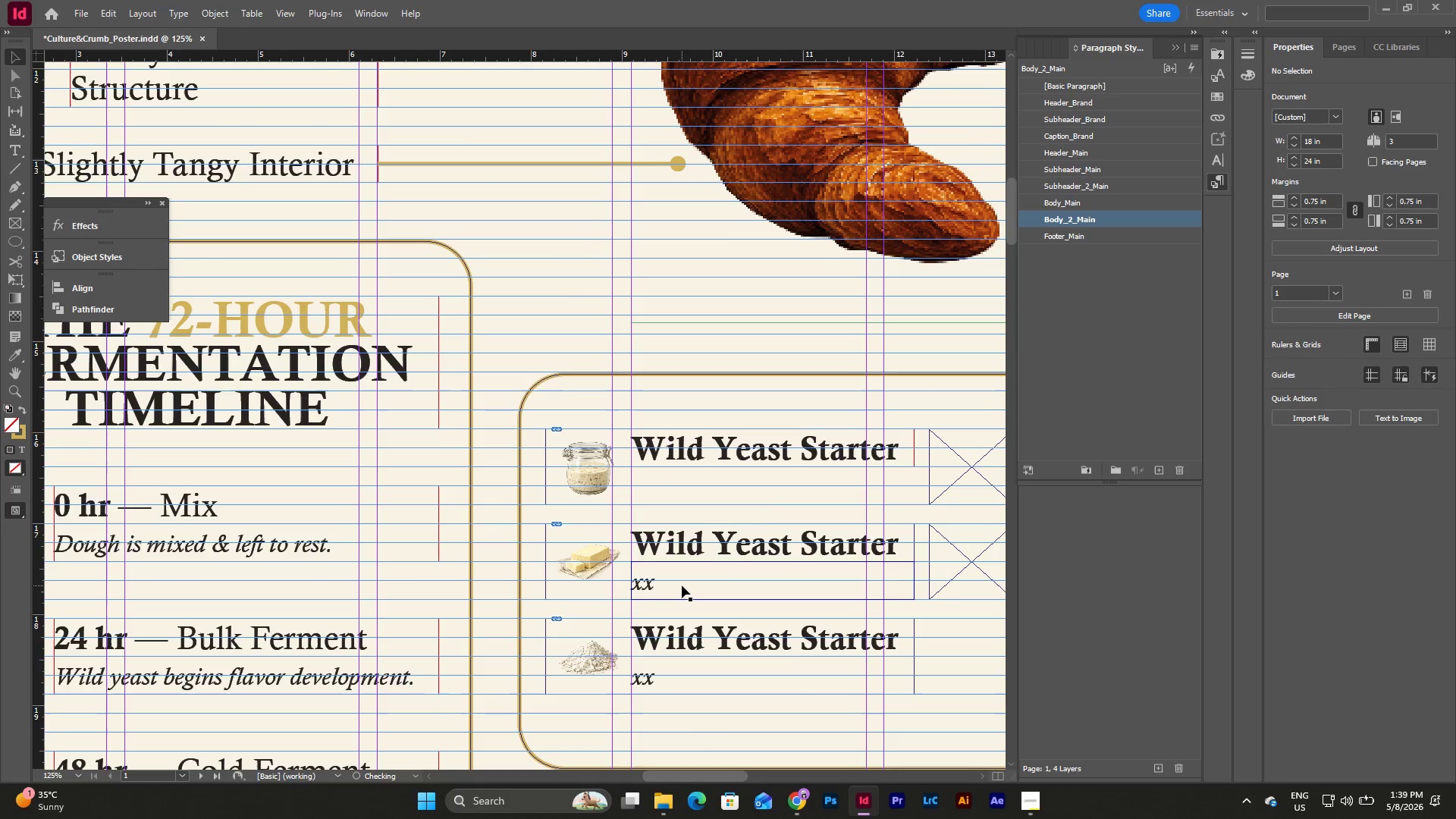 
left_click([682, 585])
 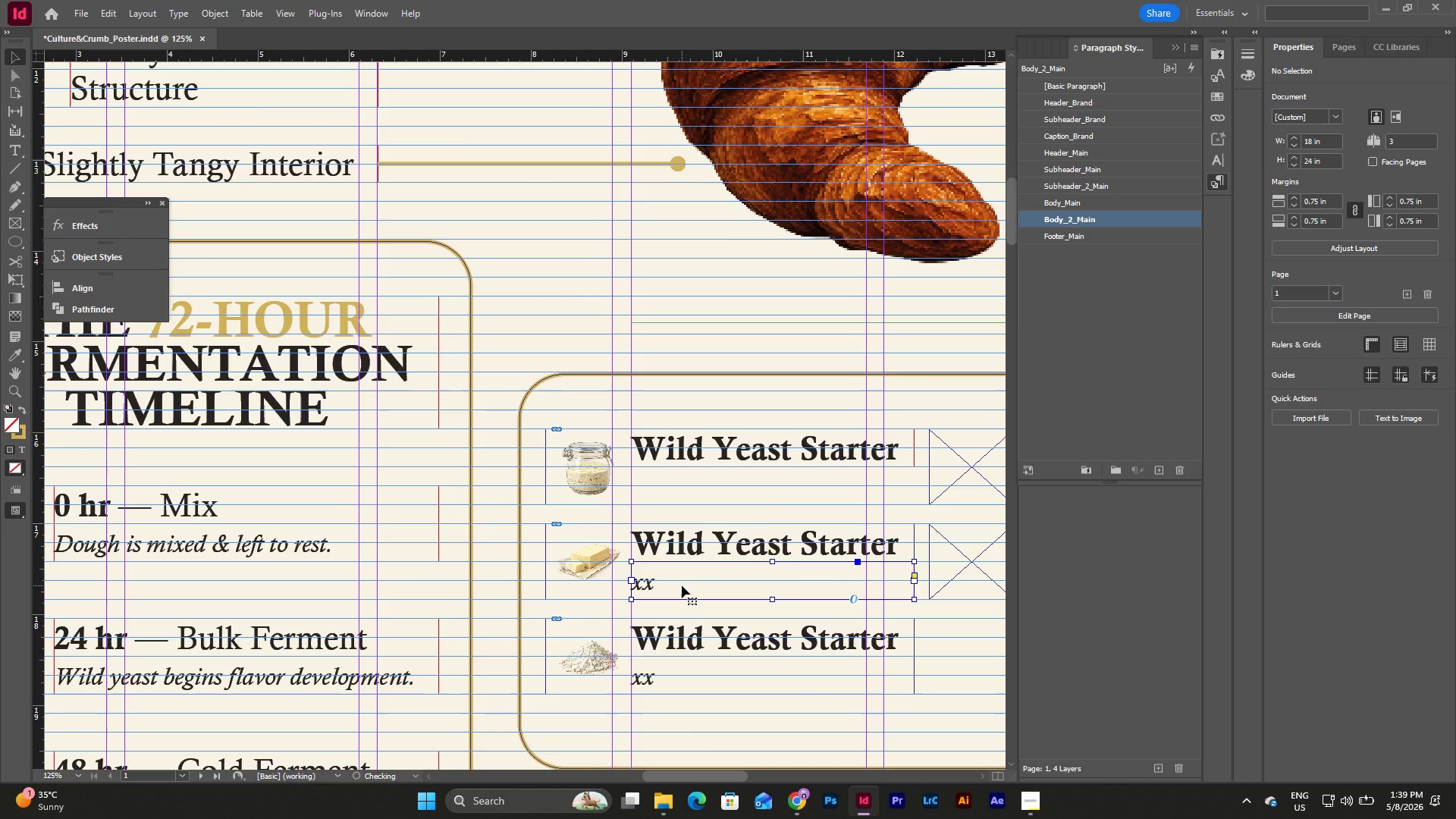 
key(Backspace)
 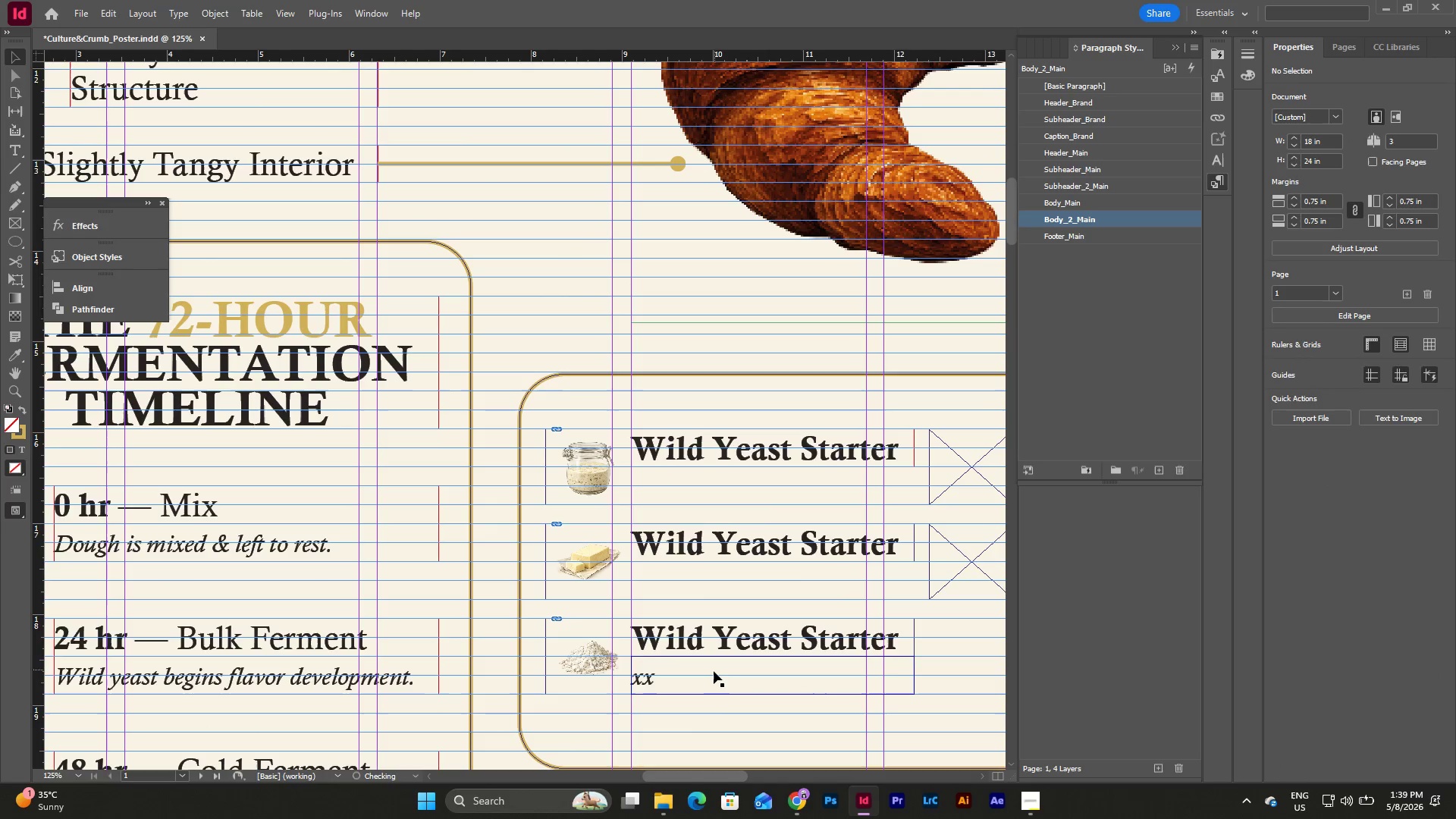 
left_click([714, 671])
 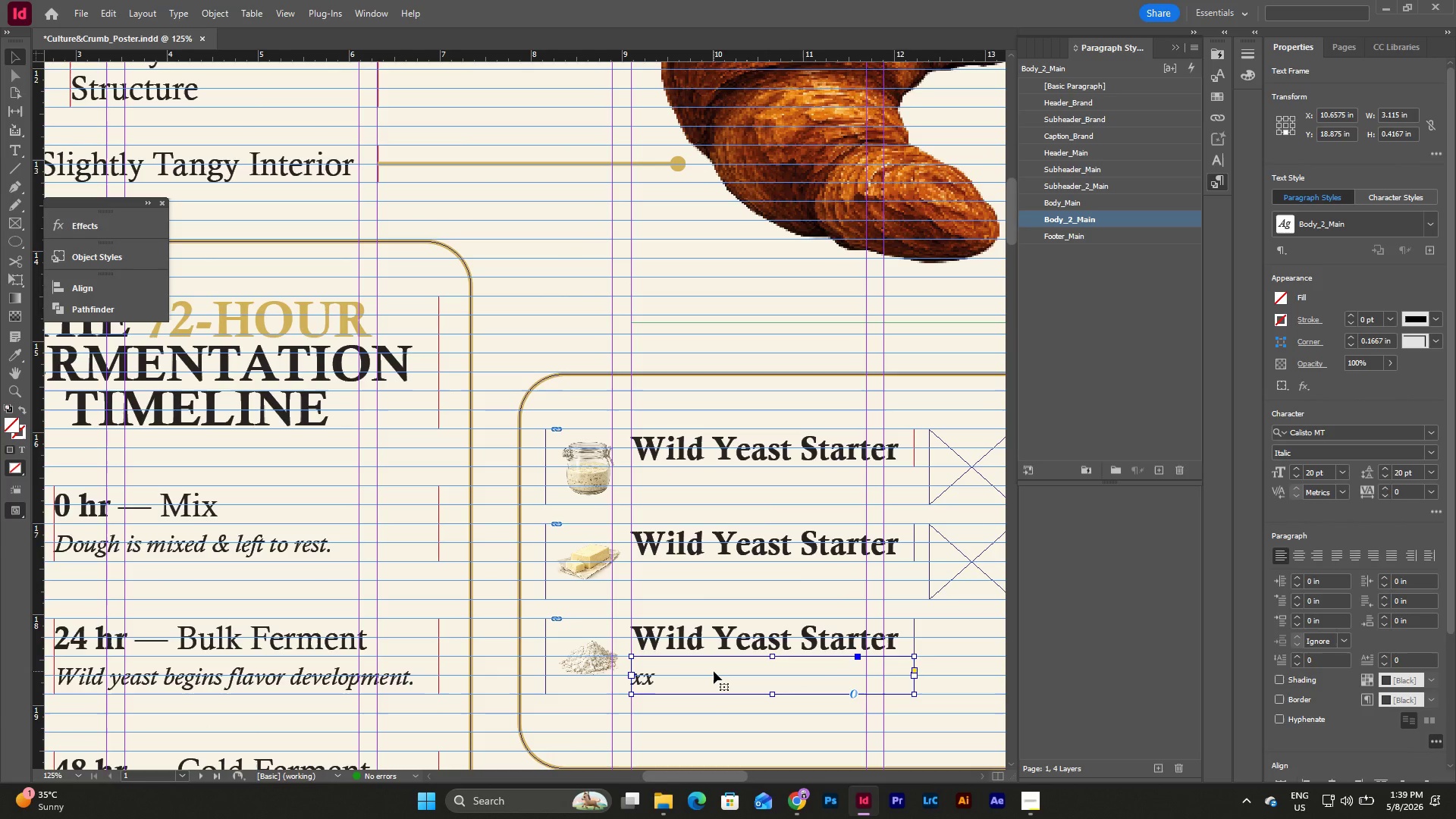 
key(Backspace)
 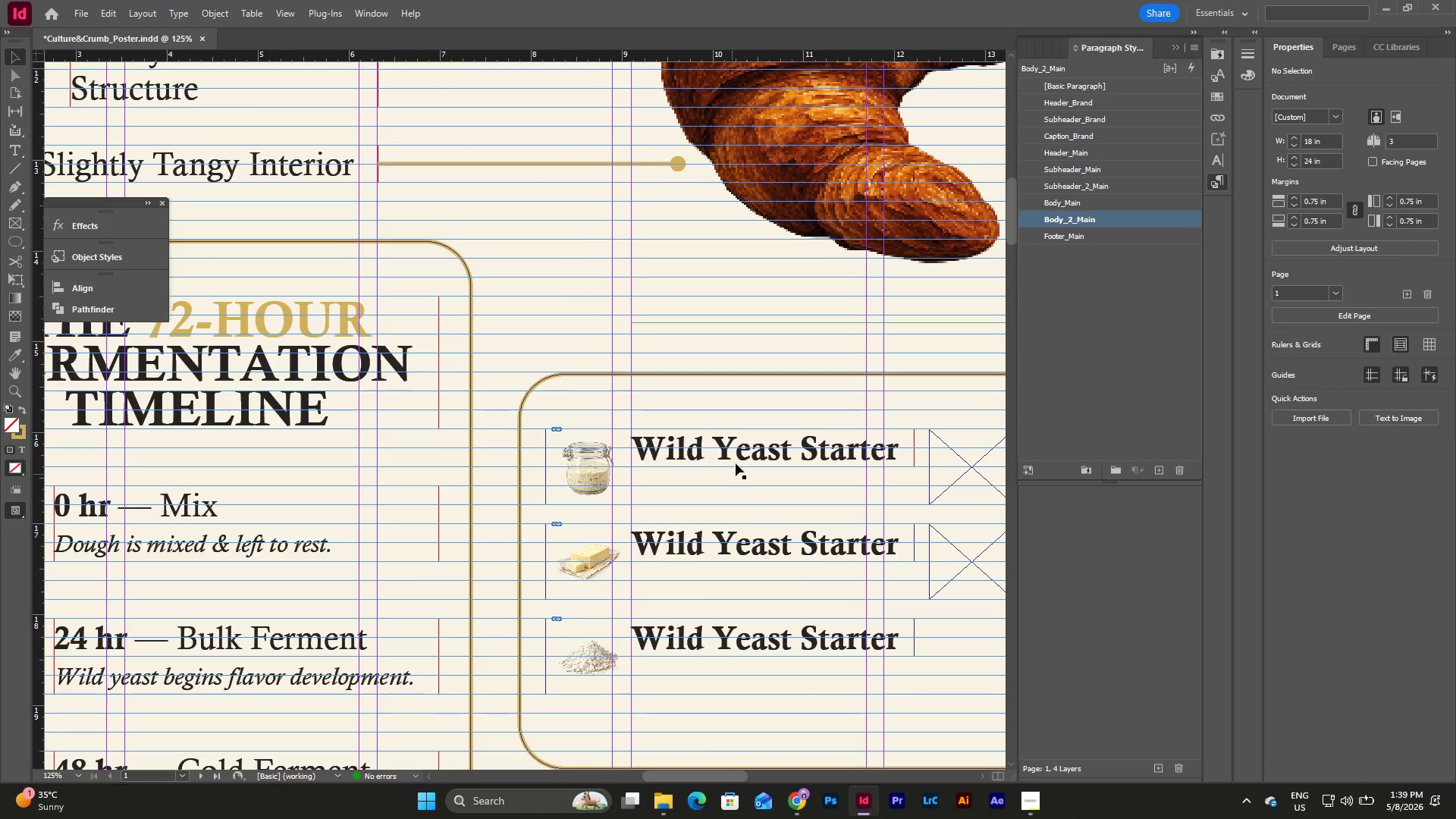 
left_click([738, 457])
 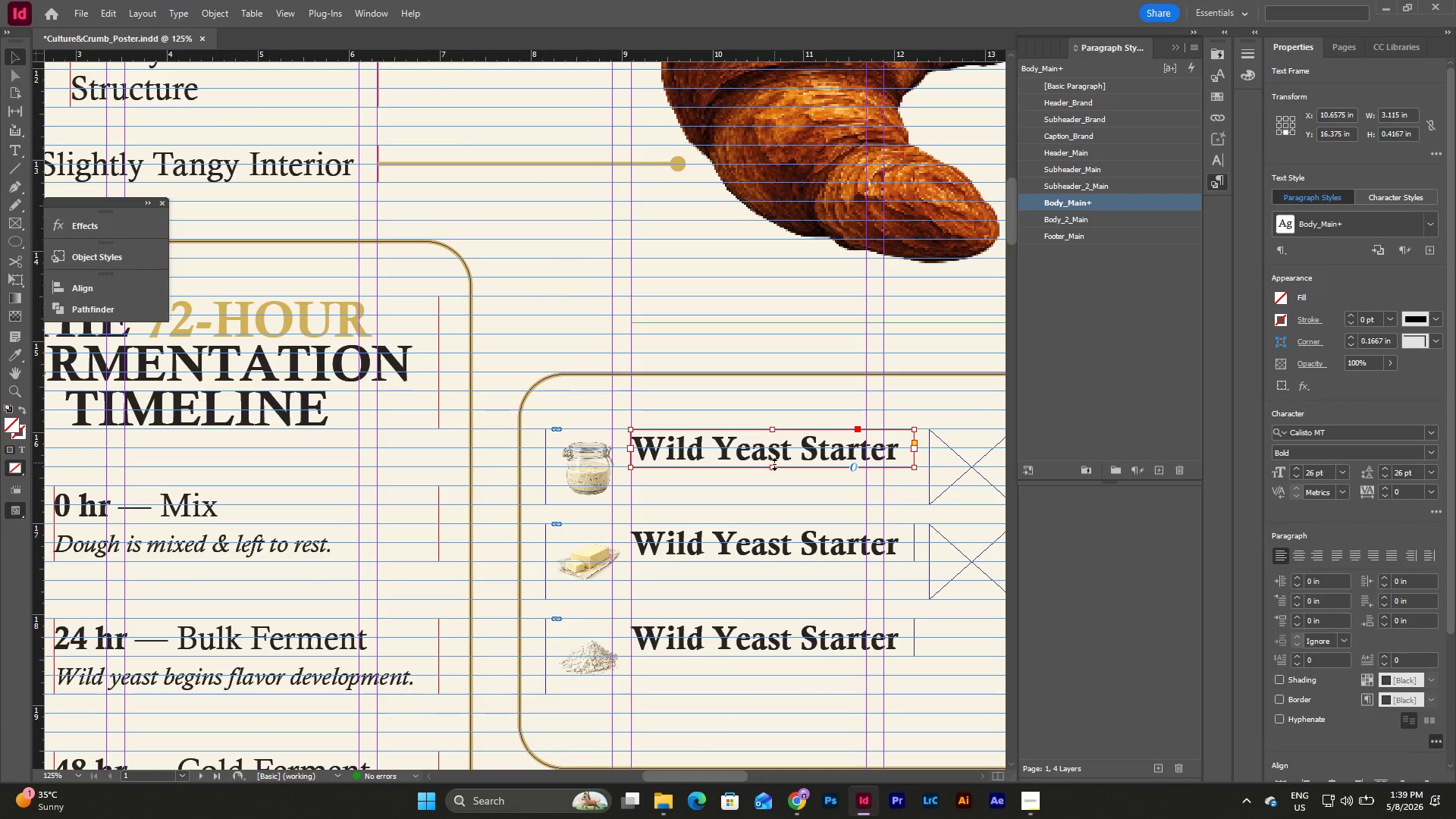 
left_click_drag(start_coordinate=[774, 467], to_coordinate=[774, 506])
 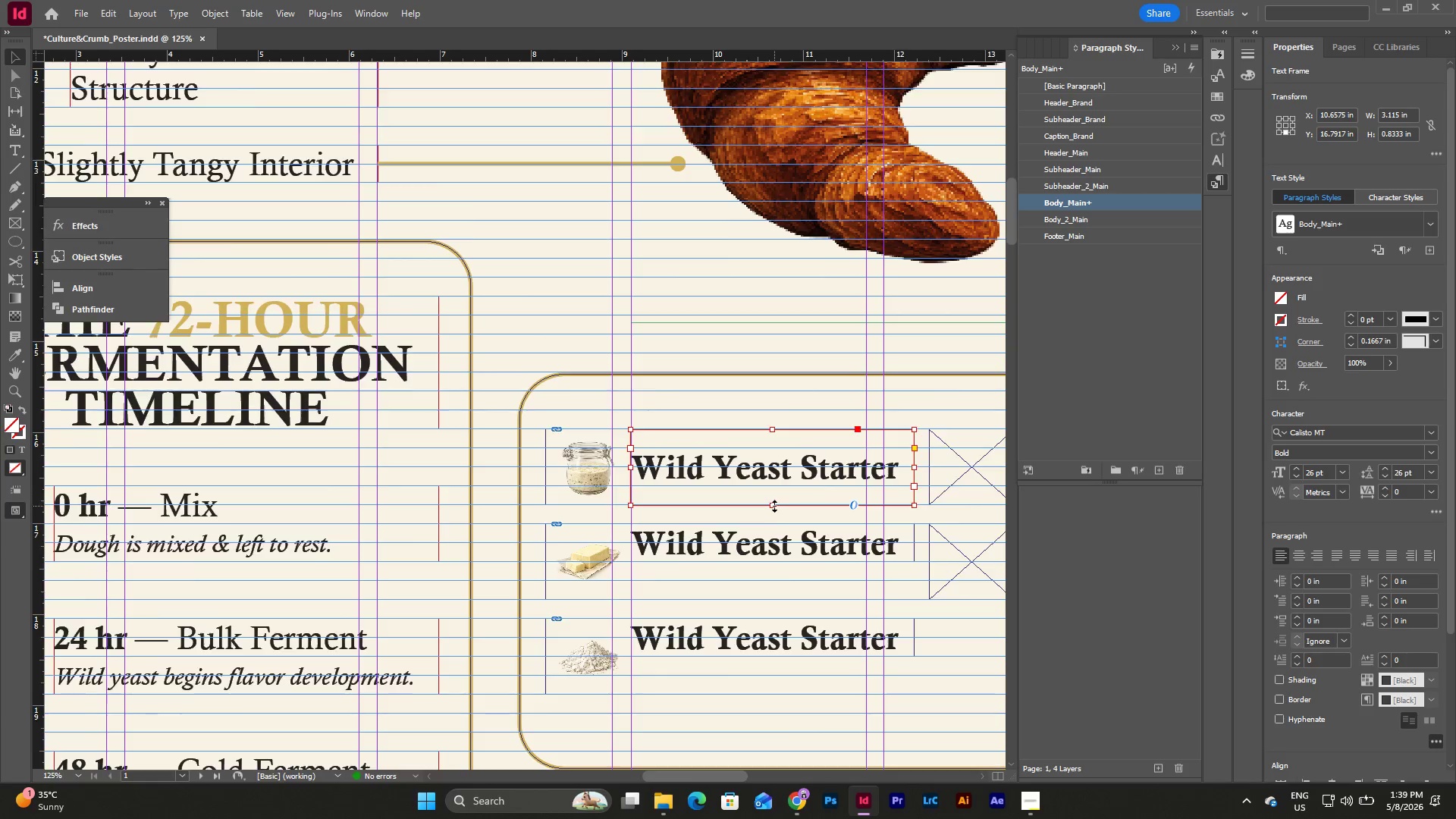 
scroll: coordinate [774, 506], scroll_direction: down, amount: 2.0
 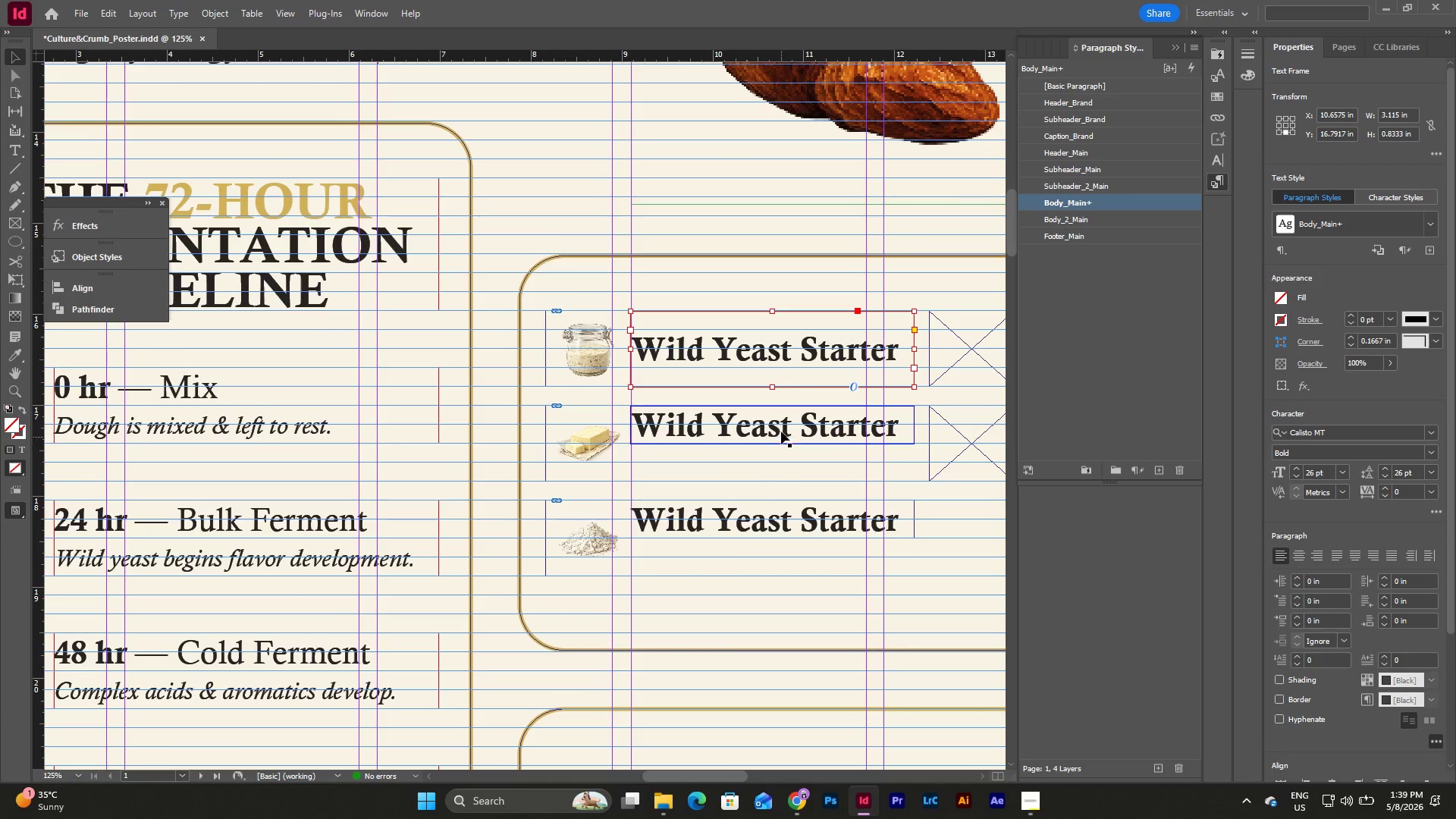 
left_click([782, 426])
 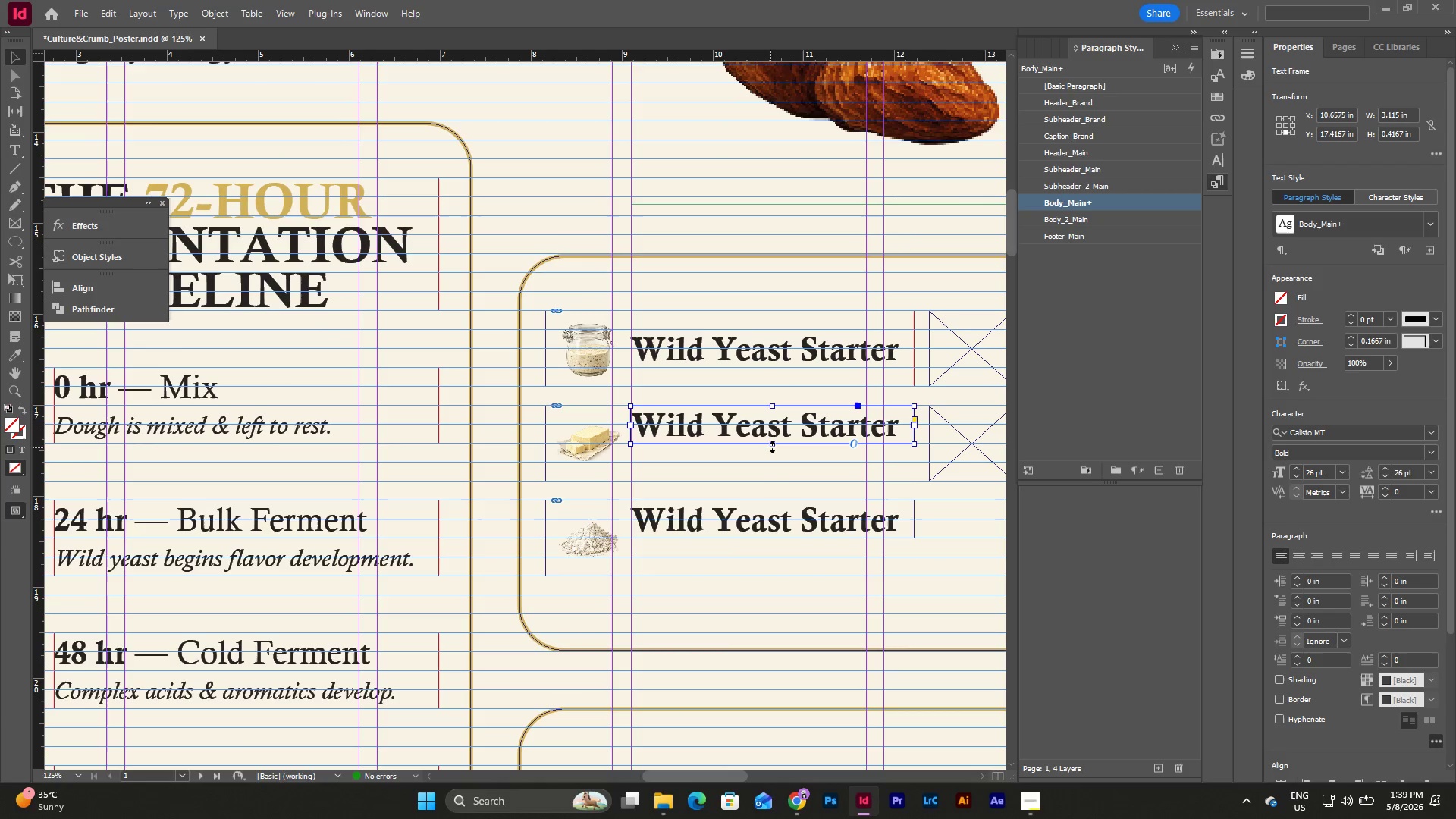 
left_click_drag(start_coordinate=[772, 447], to_coordinate=[776, 482])
 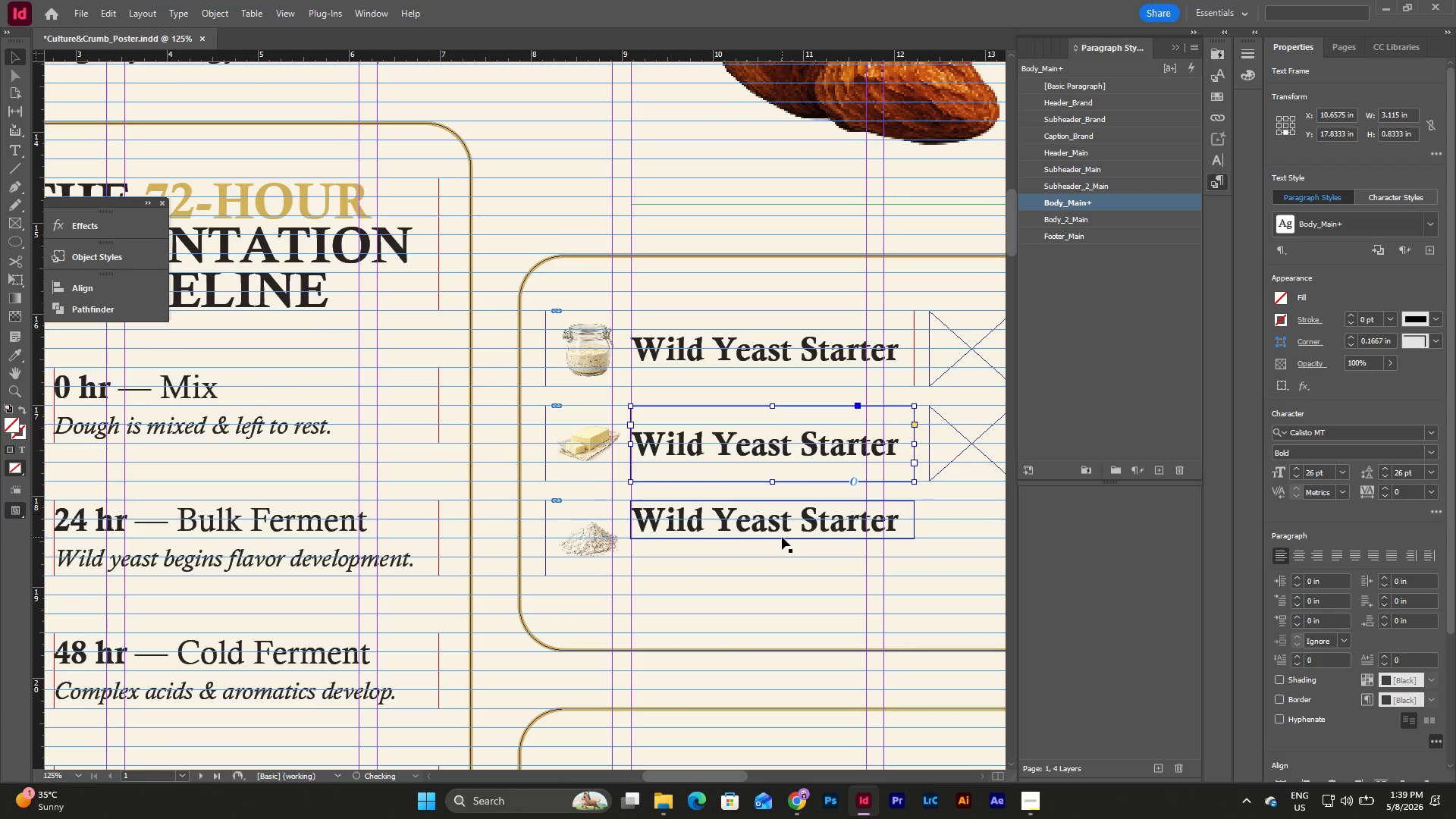 
left_click([782, 537])
 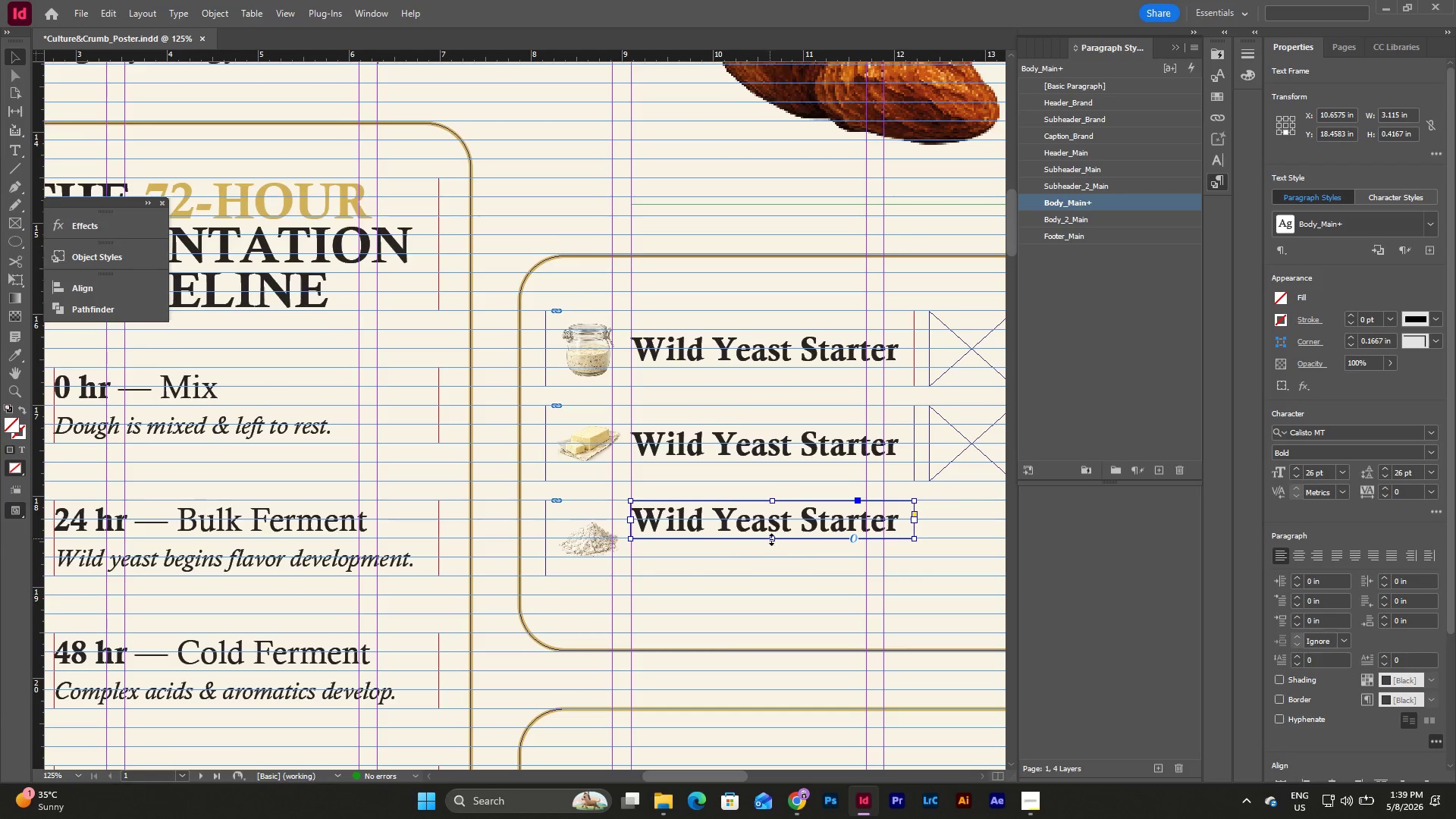 
left_click_drag(start_coordinate=[771, 539], to_coordinate=[772, 574])
 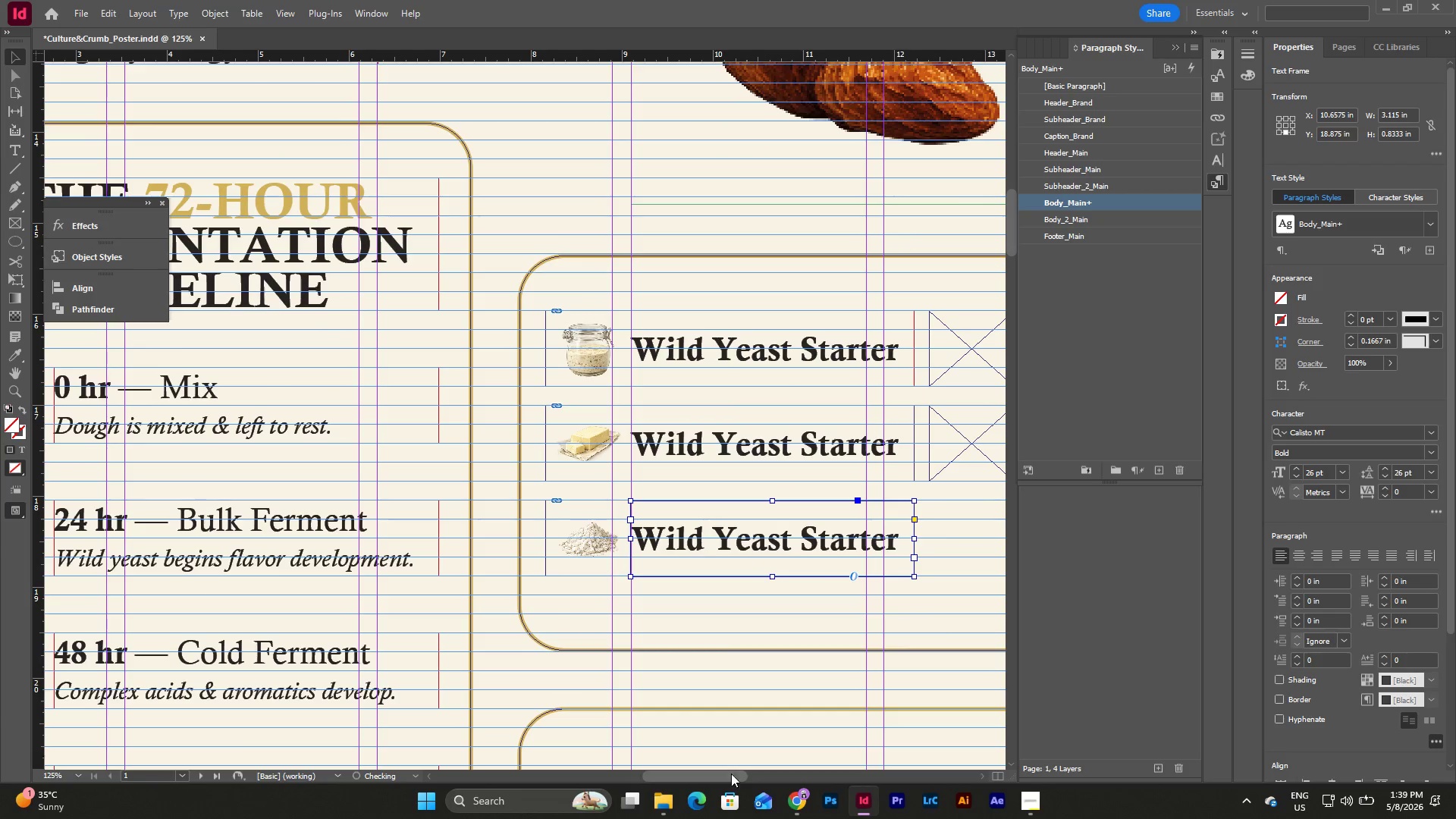 
left_click_drag(start_coordinate=[727, 777], to_coordinate=[776, 763])
 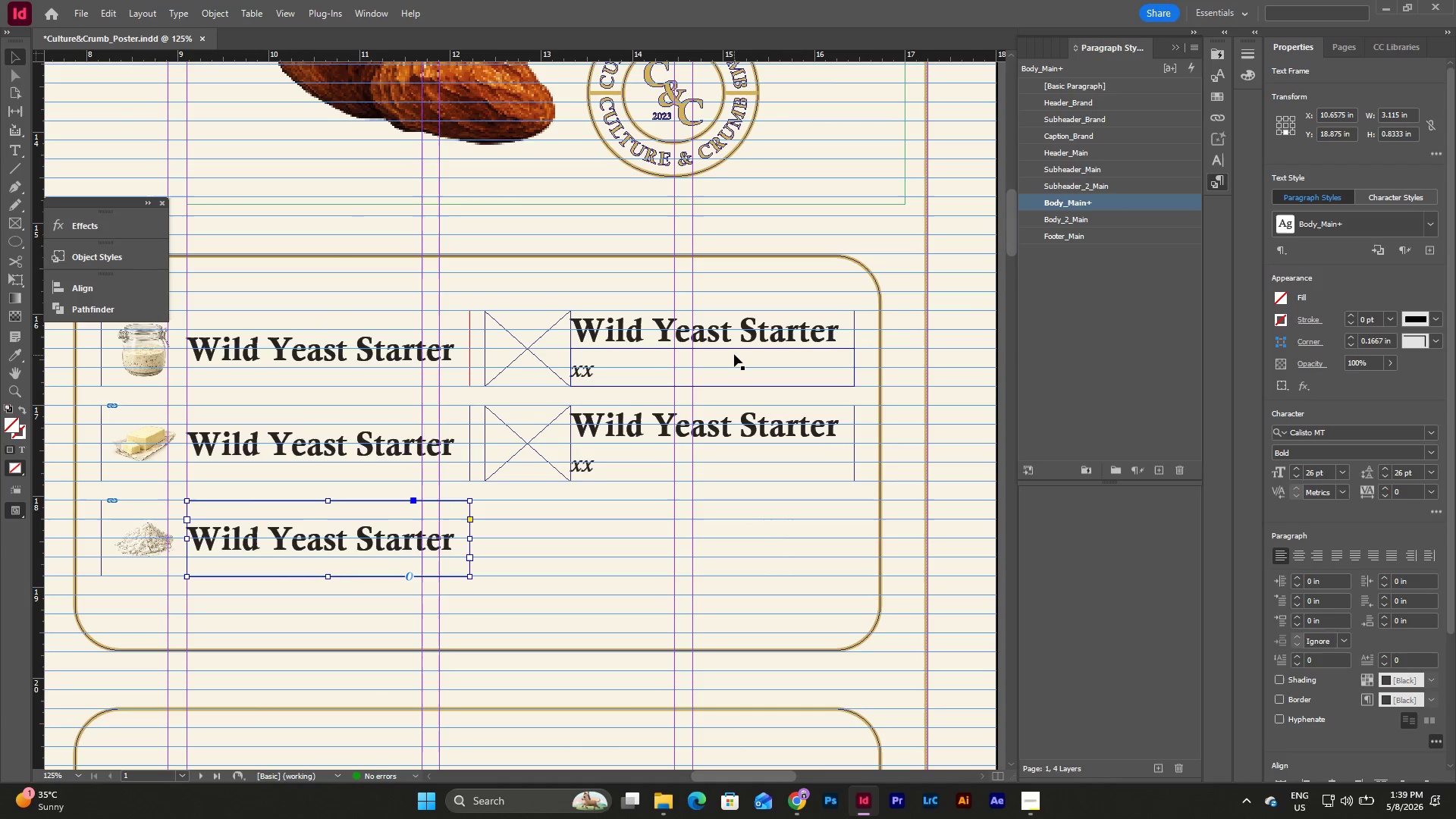 
left_click([734, 354])
 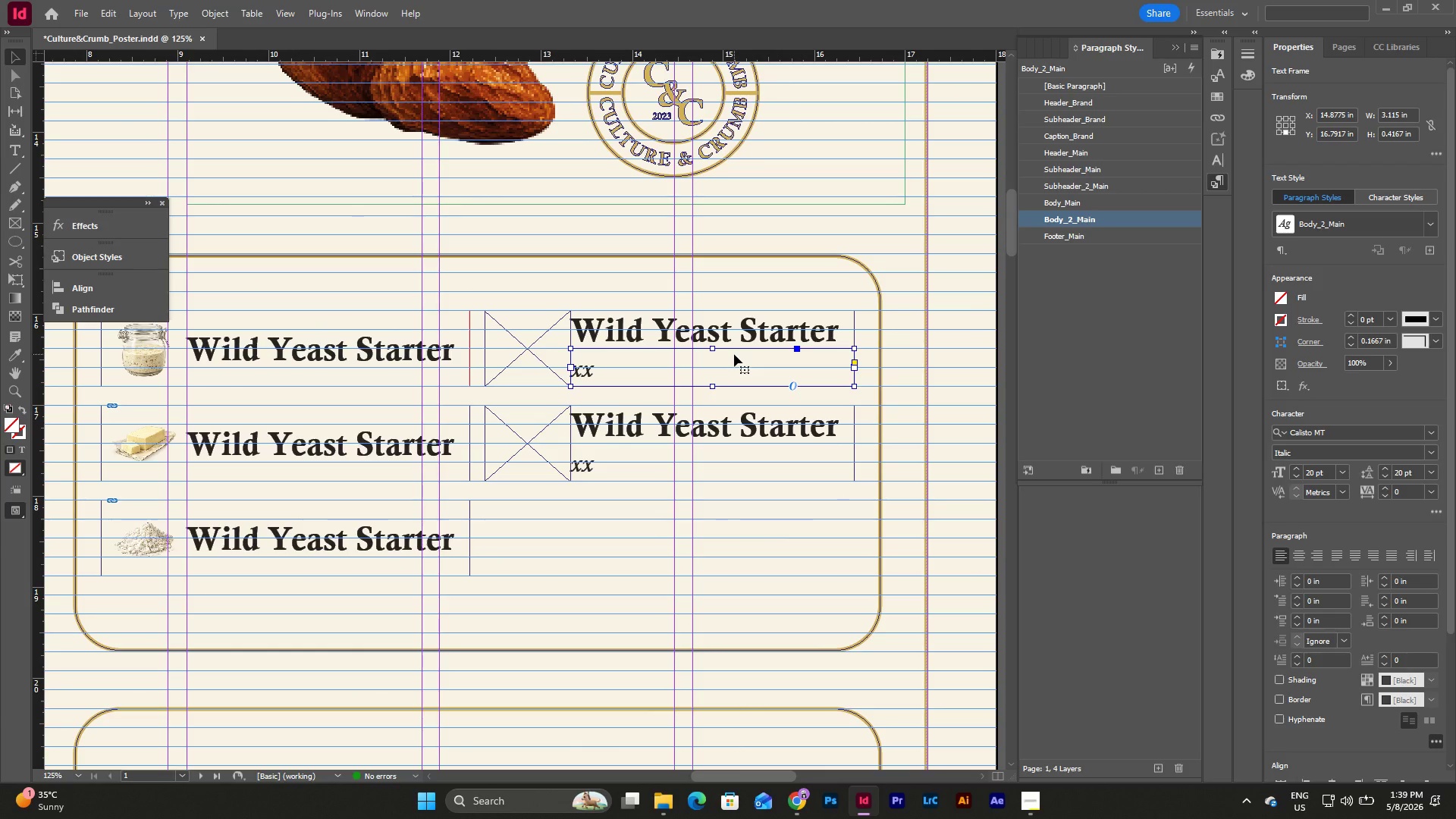 
key(Backspace)
 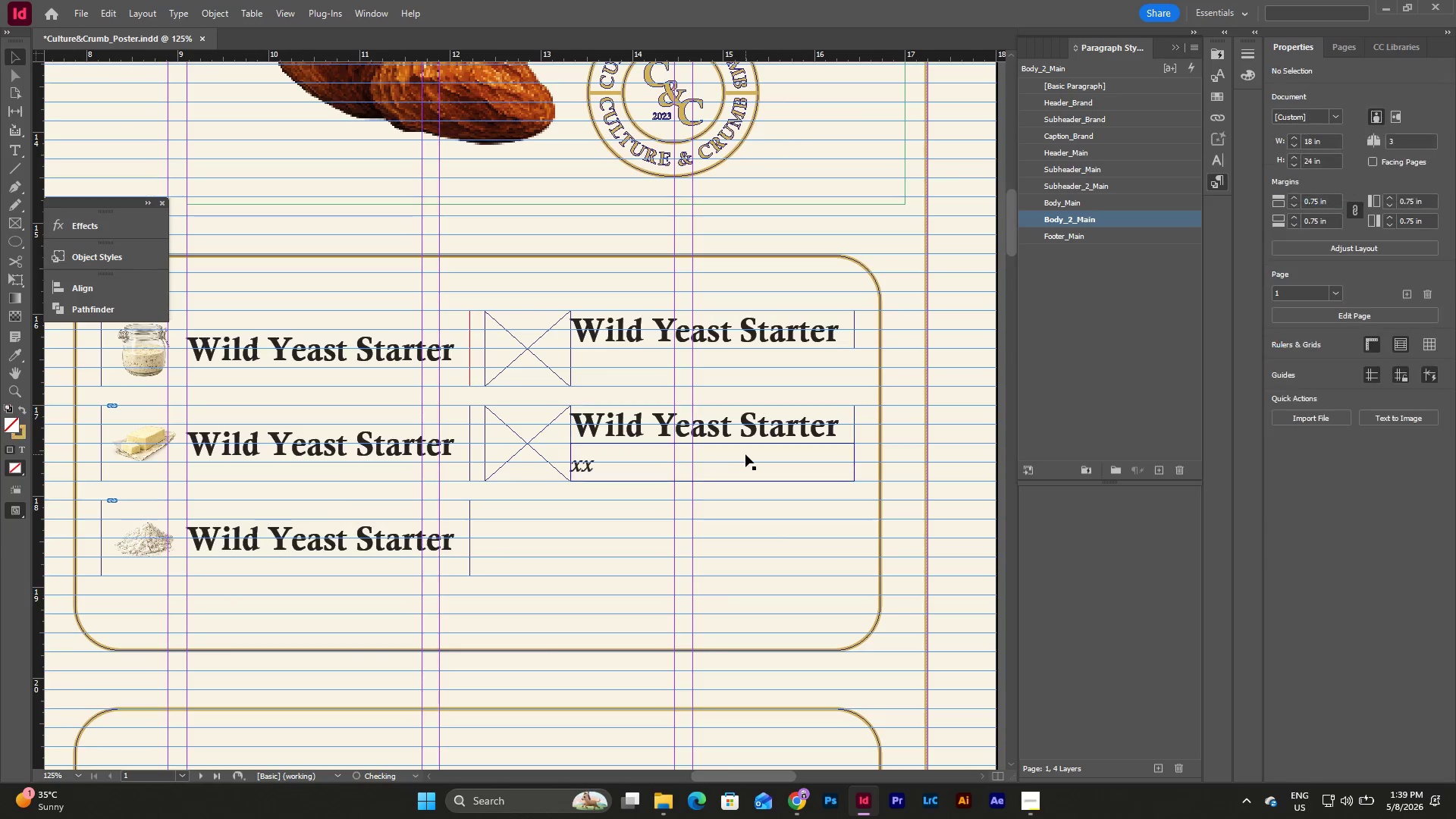 
left_click([745, 454])
 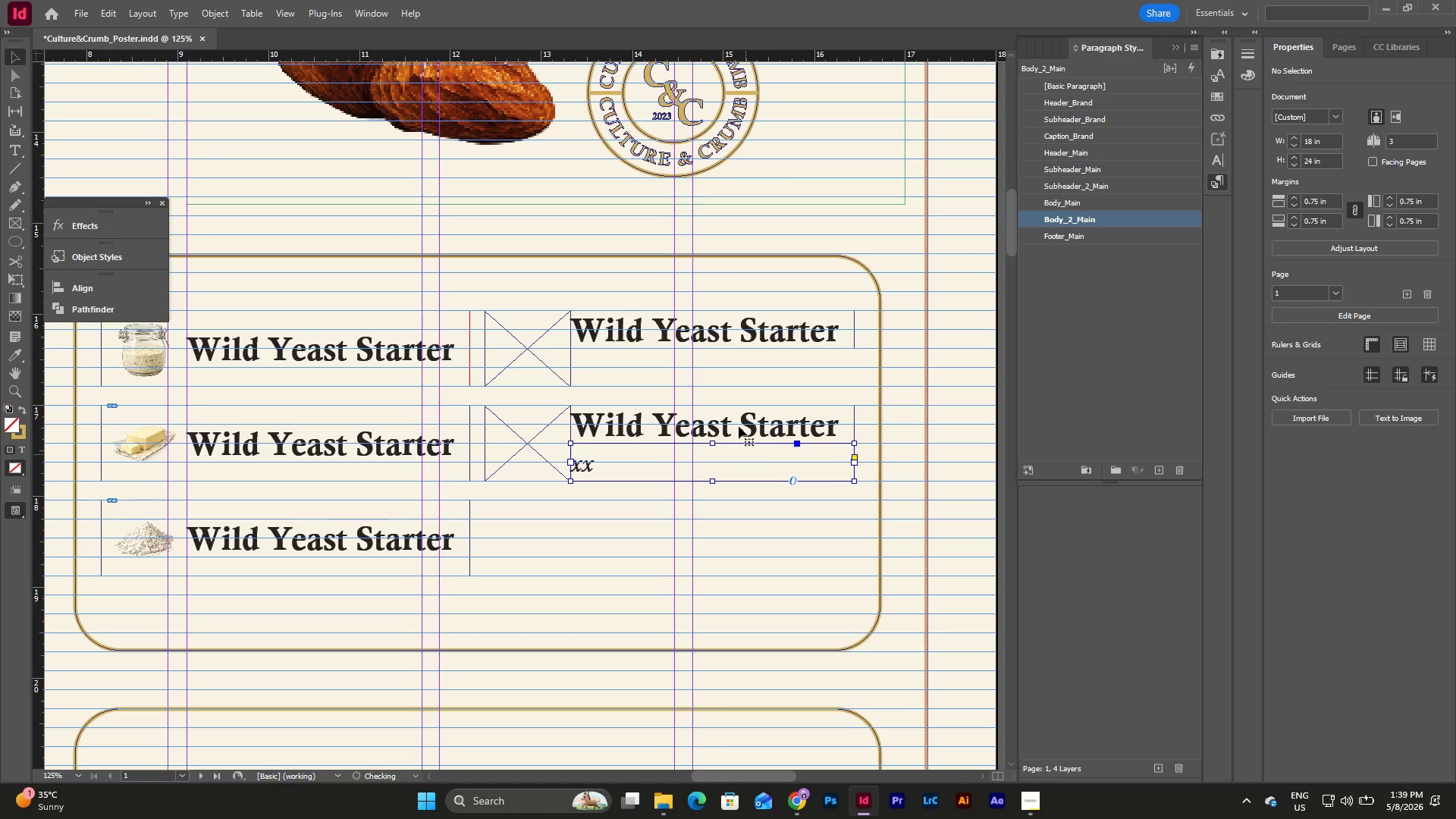 
key(Backspace)
 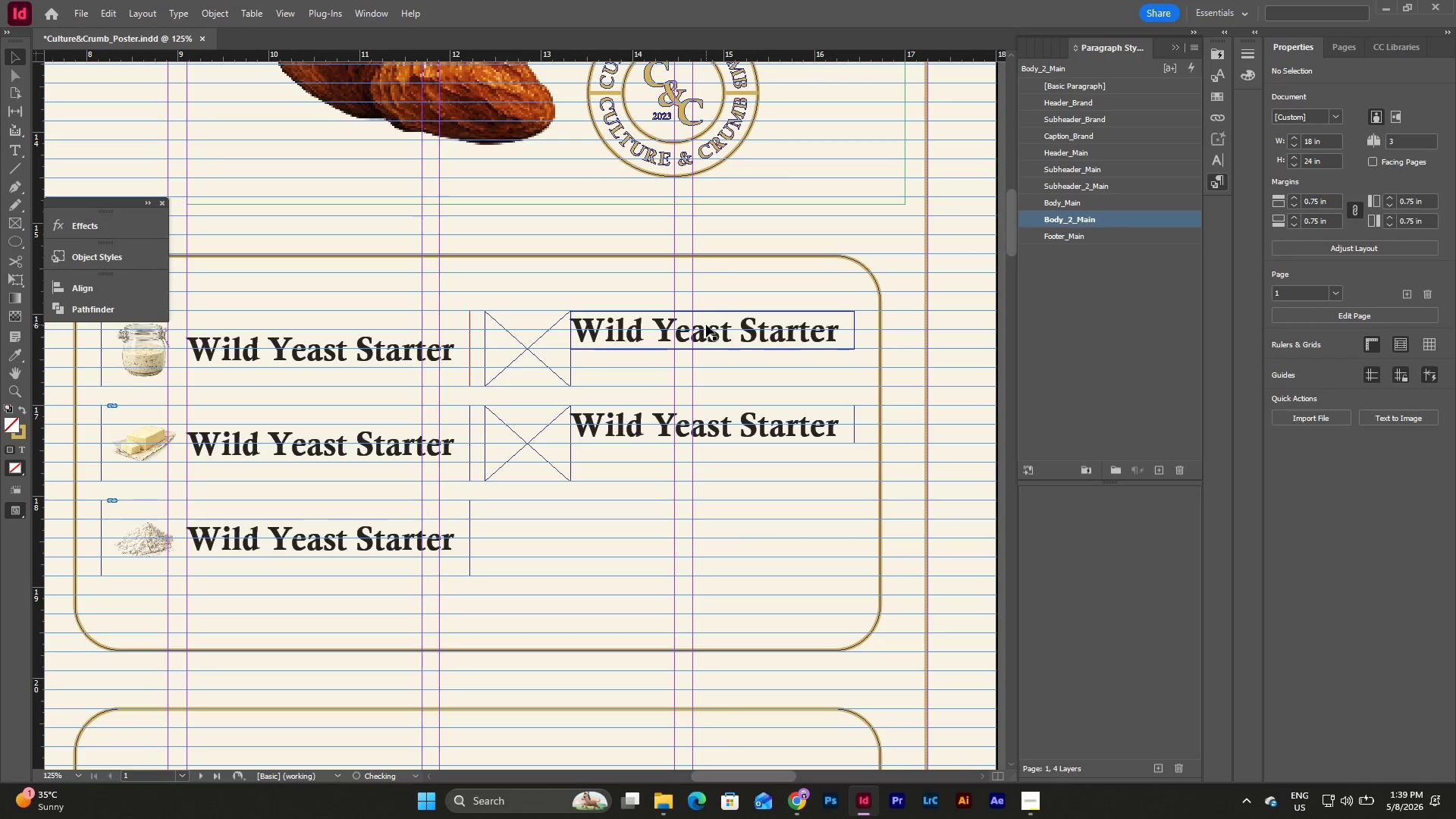 
left_click([706, 325])
 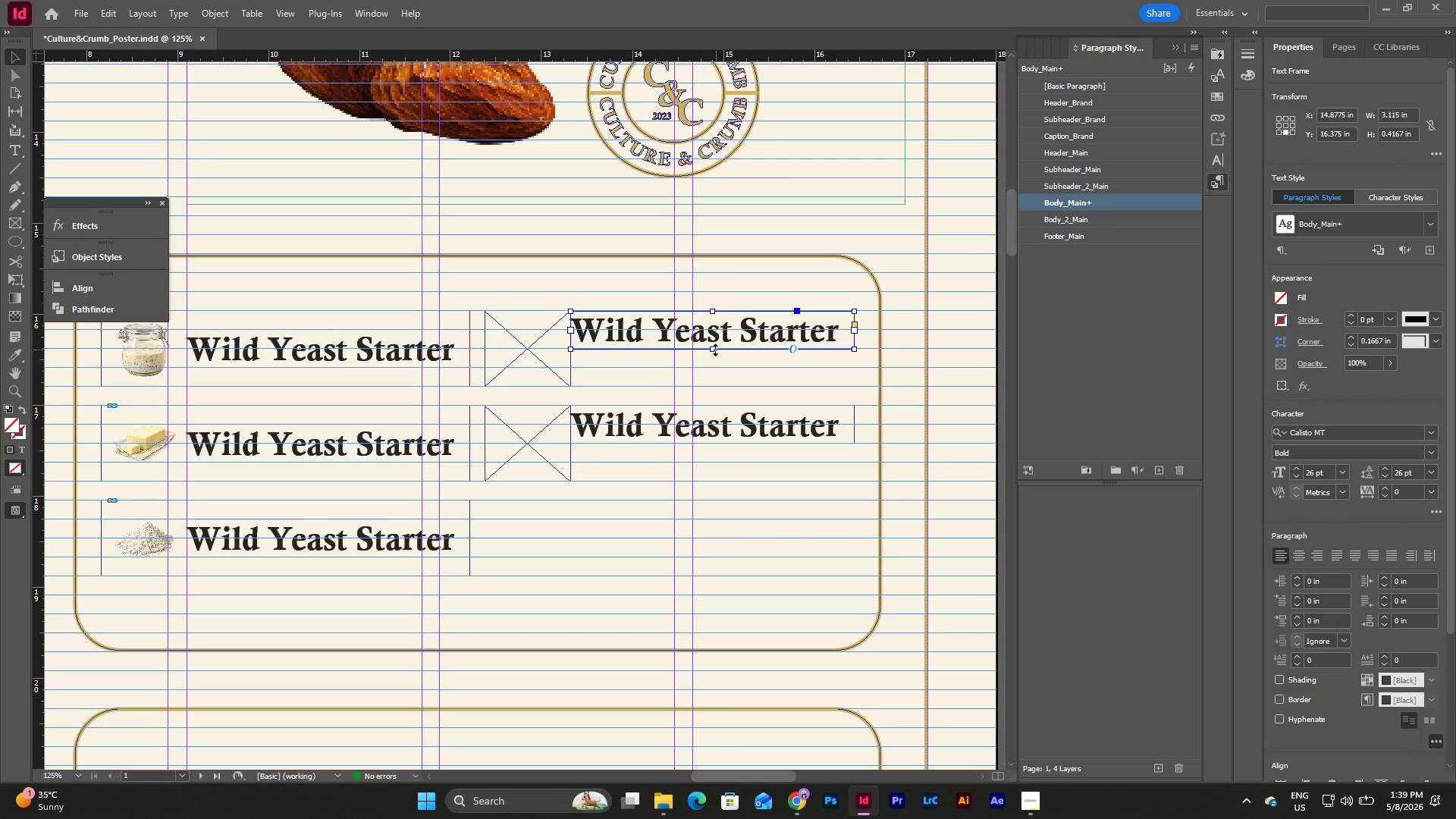 
left_click_drag(start_coordinate=[714, 350], to_coordinate=[713, 387])
 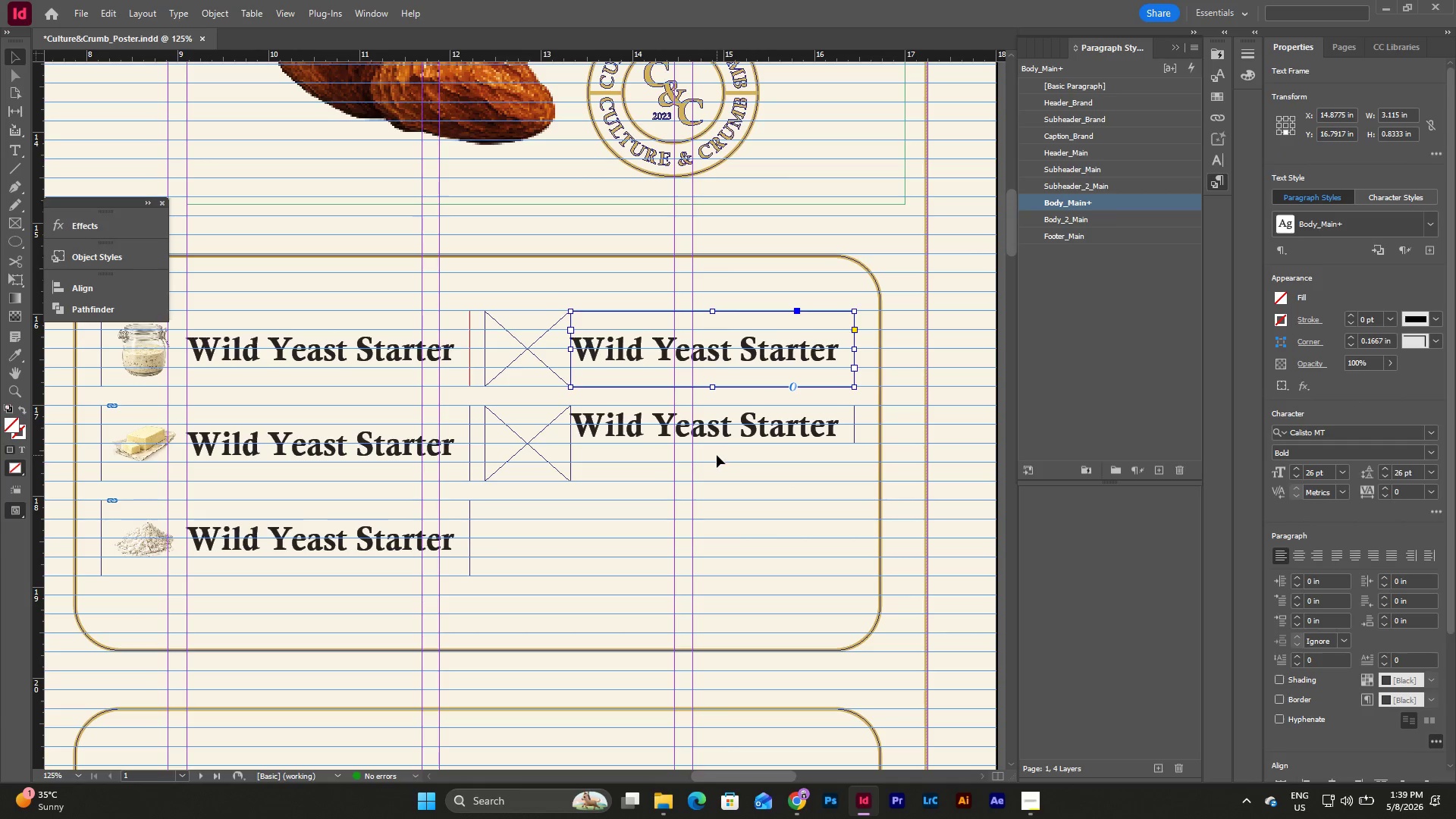 
left_click([717, 429])
 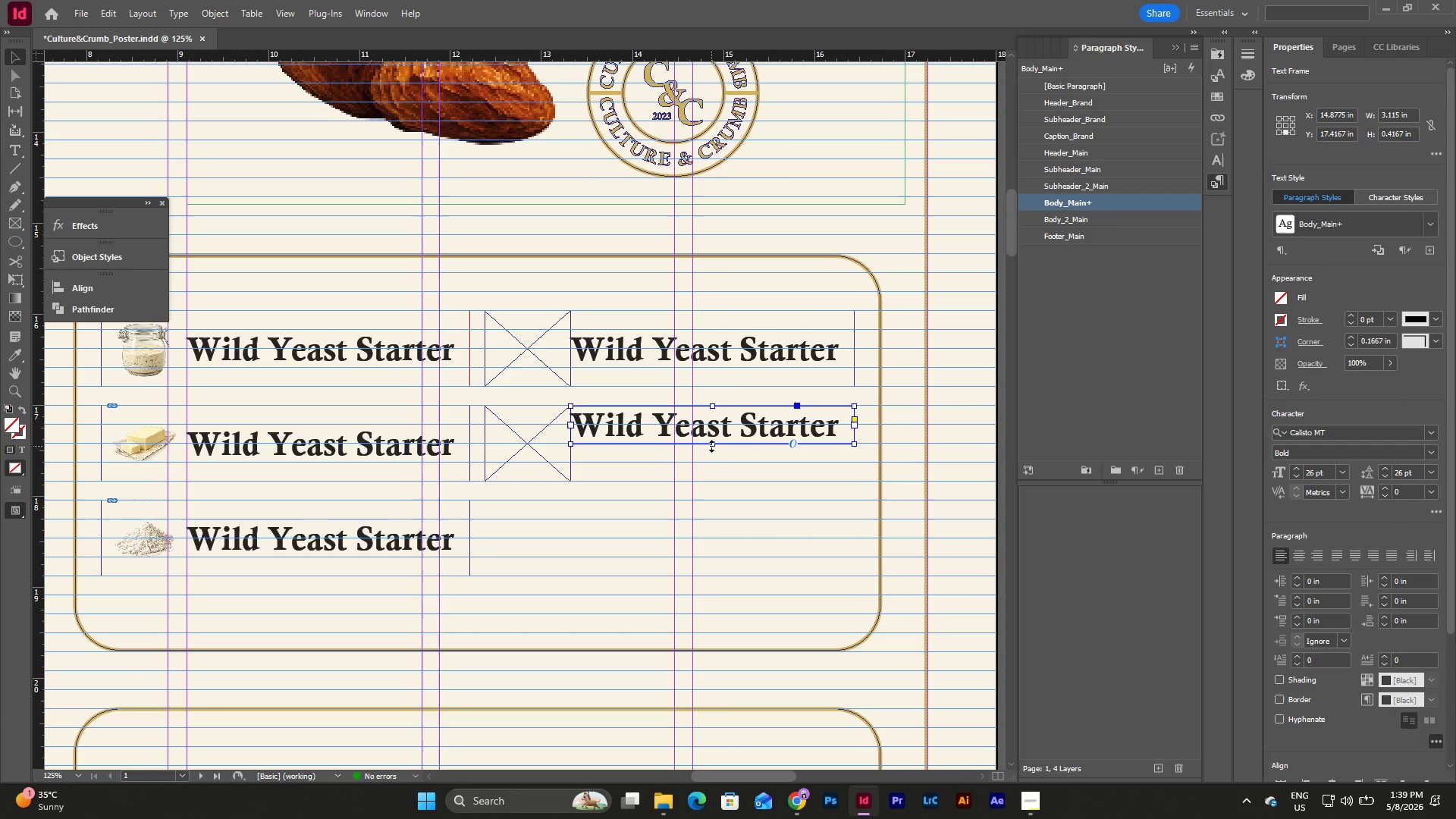 
left_click_drag(start_coordinate=[711, 446], to_coordinate=[708, 481])
 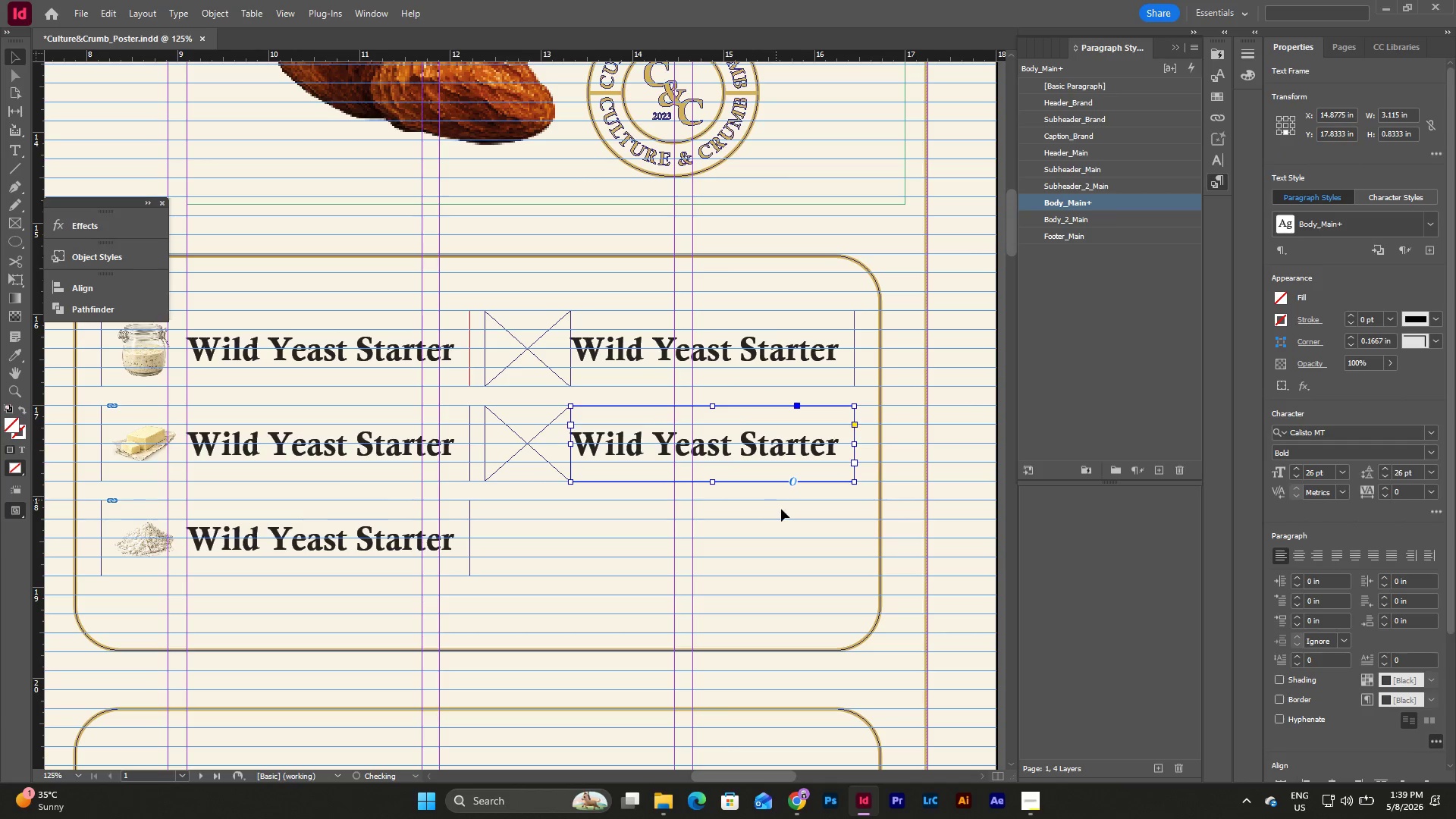 
left_click([782, 510])
 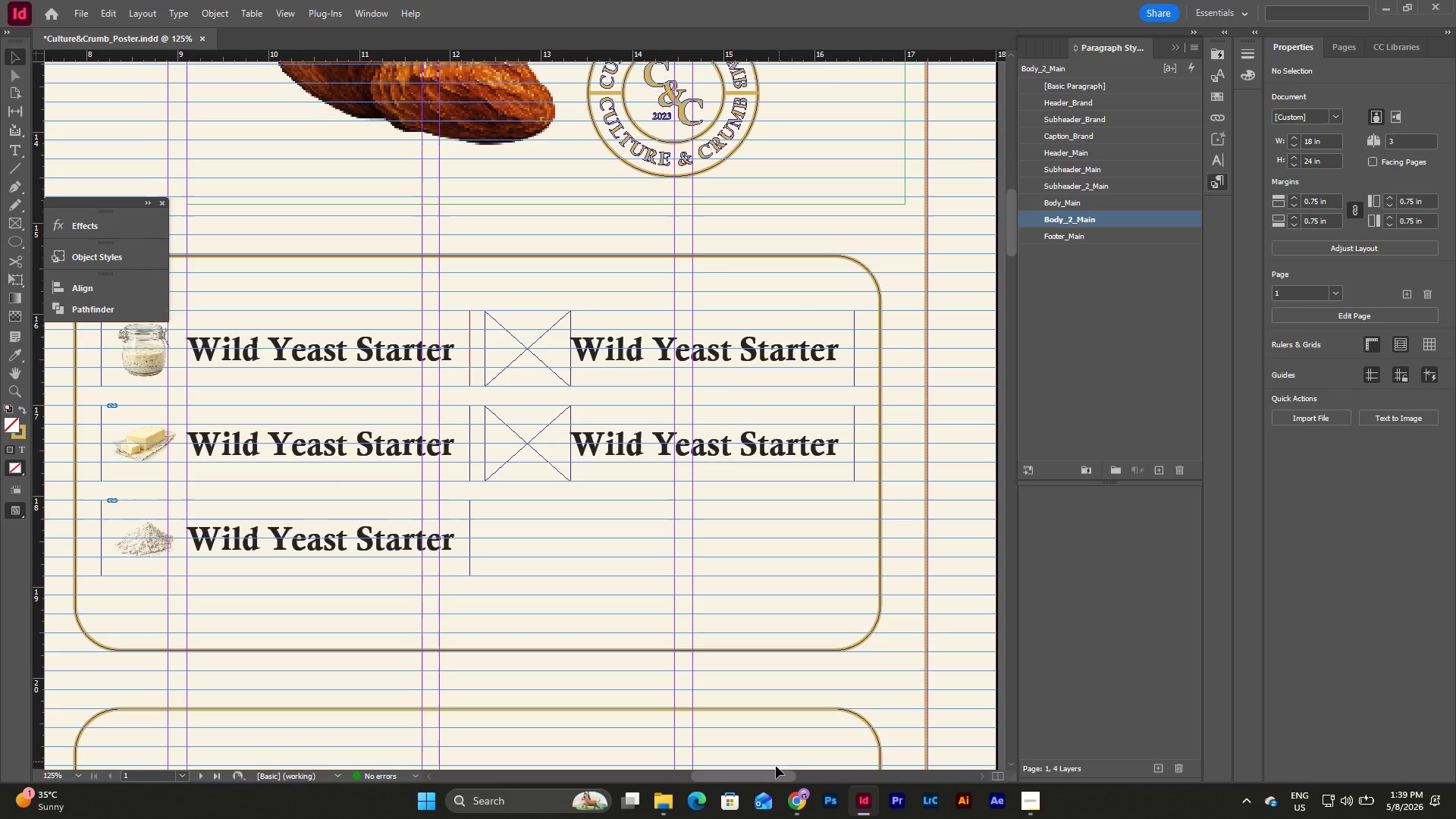 
left_click_drag(start_coordinate=[774, 777], to_coordinate=[728, 775])
 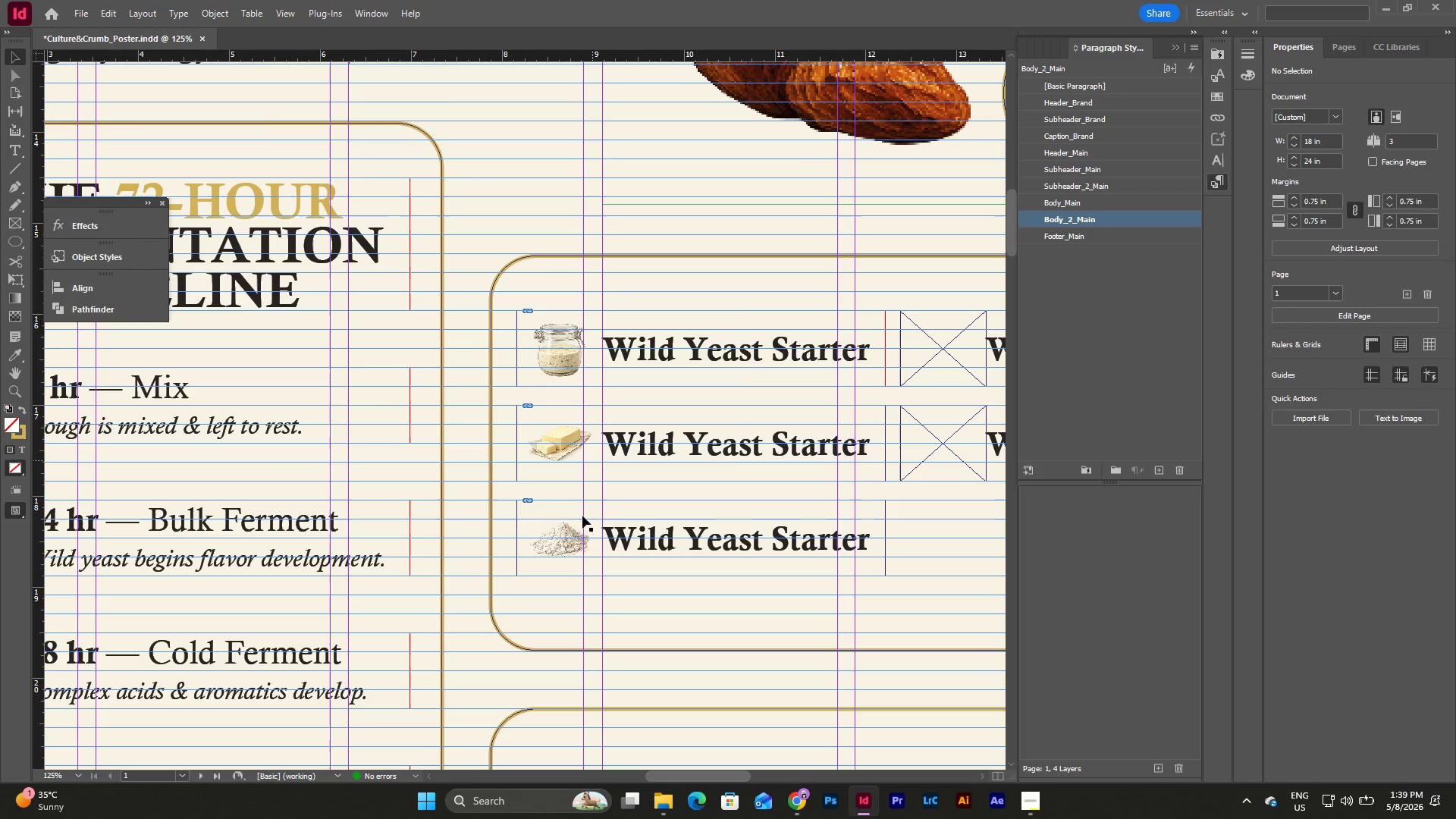 
mouse_move([582, 529])
 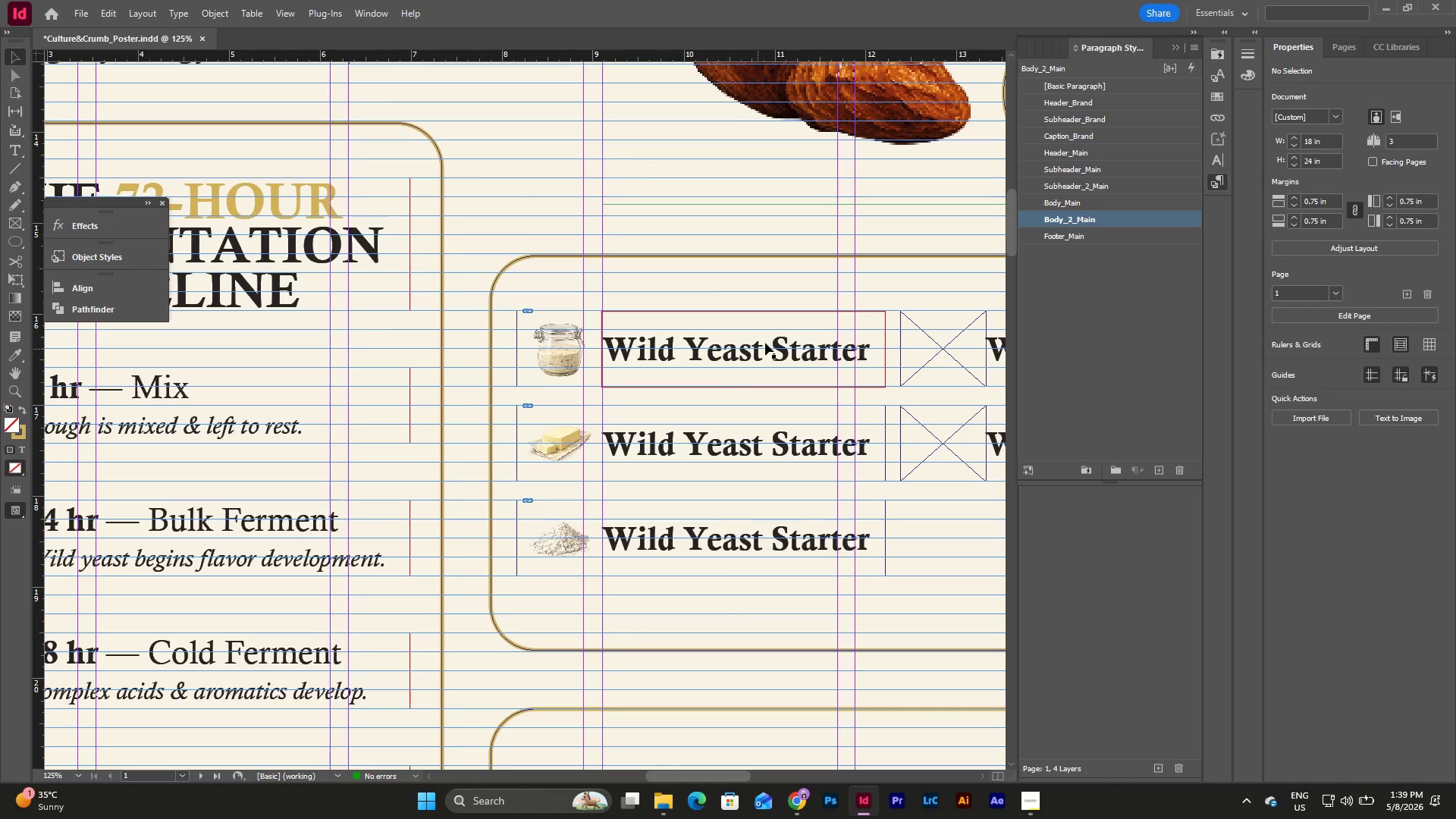 
double_click([773, 336])
 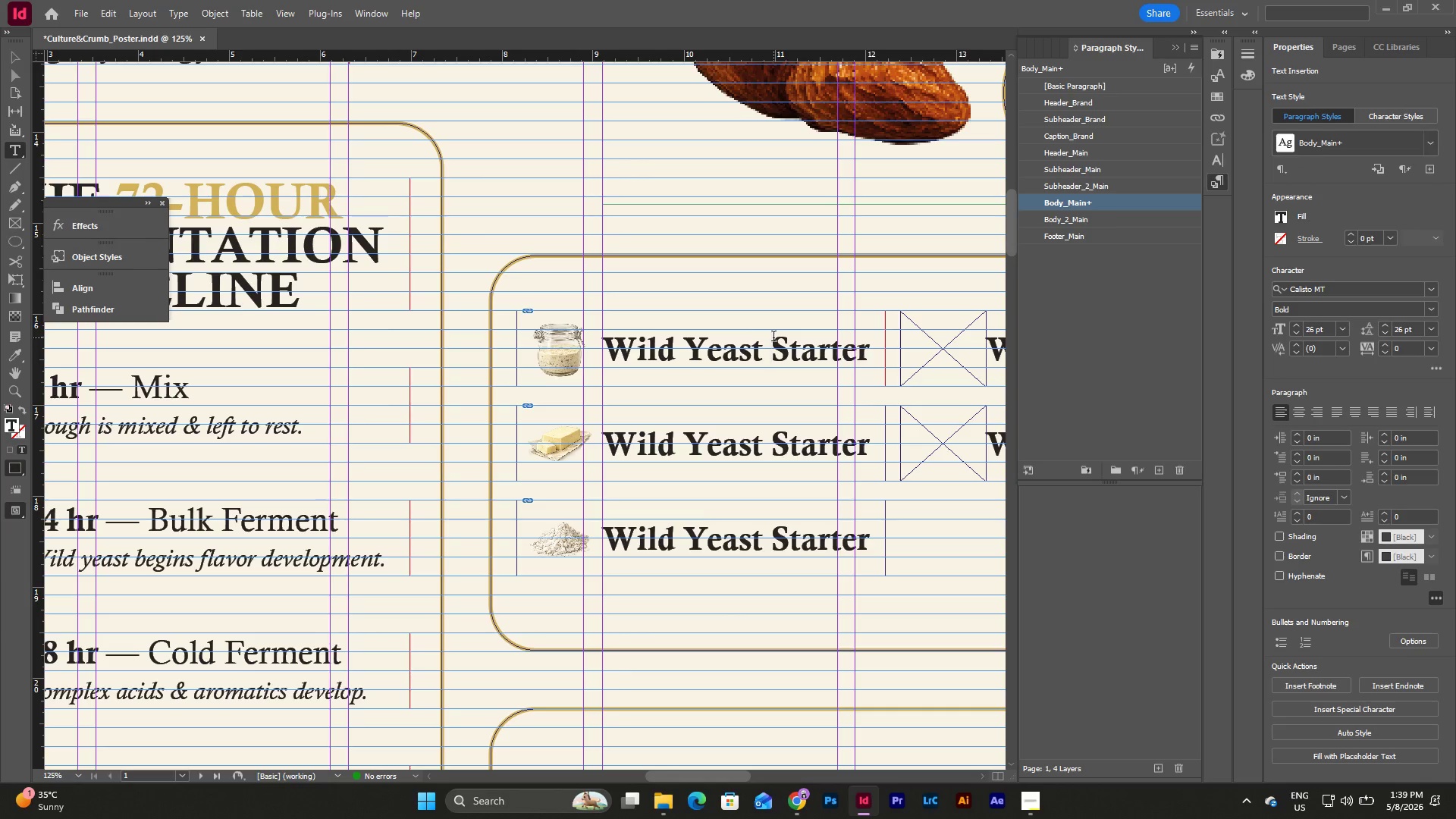 
key(Backspace)
 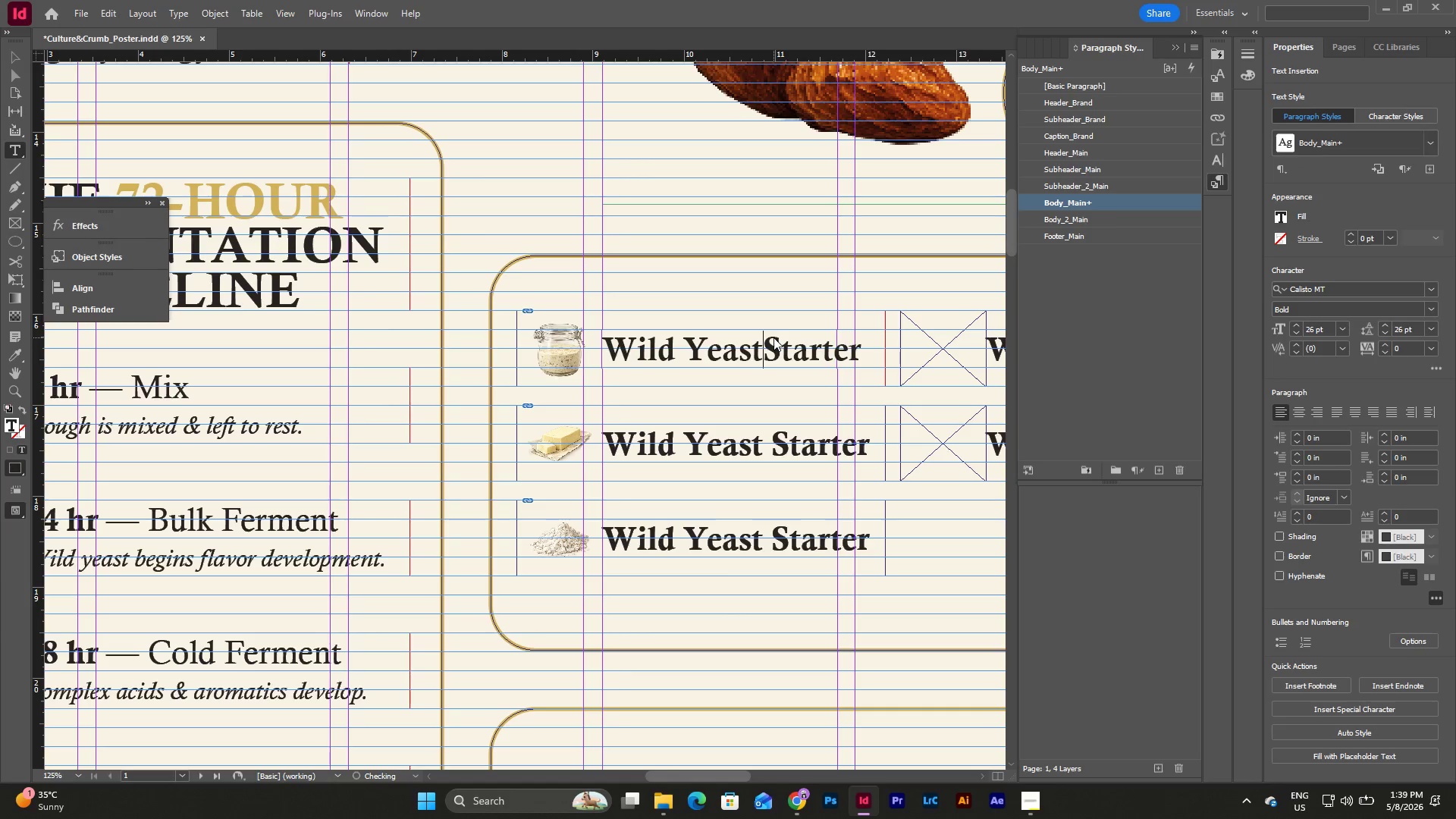 
key(Enter)
 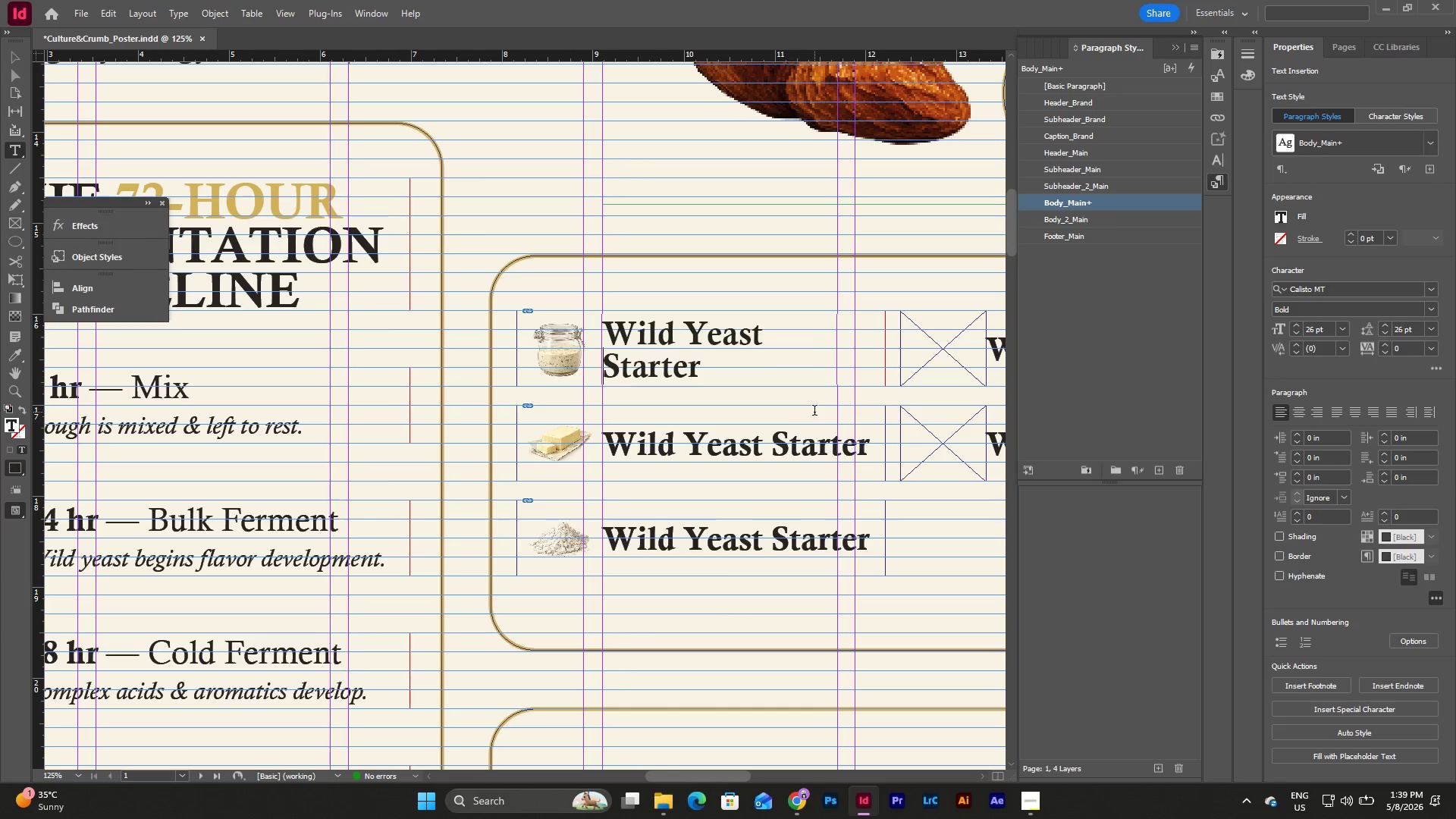 
left_click([814, 435])
 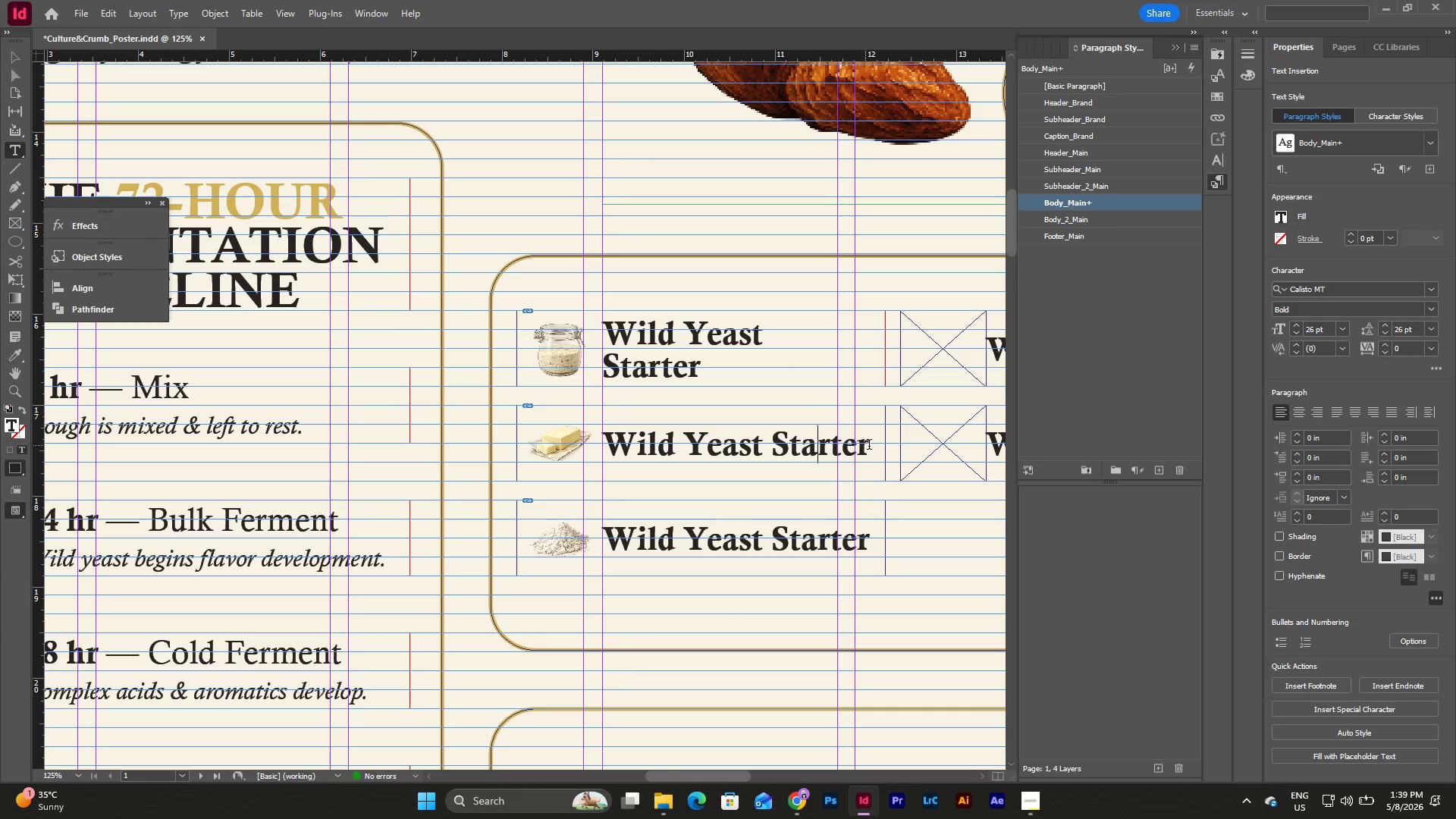 
left_click_drag(start_coordinate=[871, 447], to_coordinate=[532, 419])
 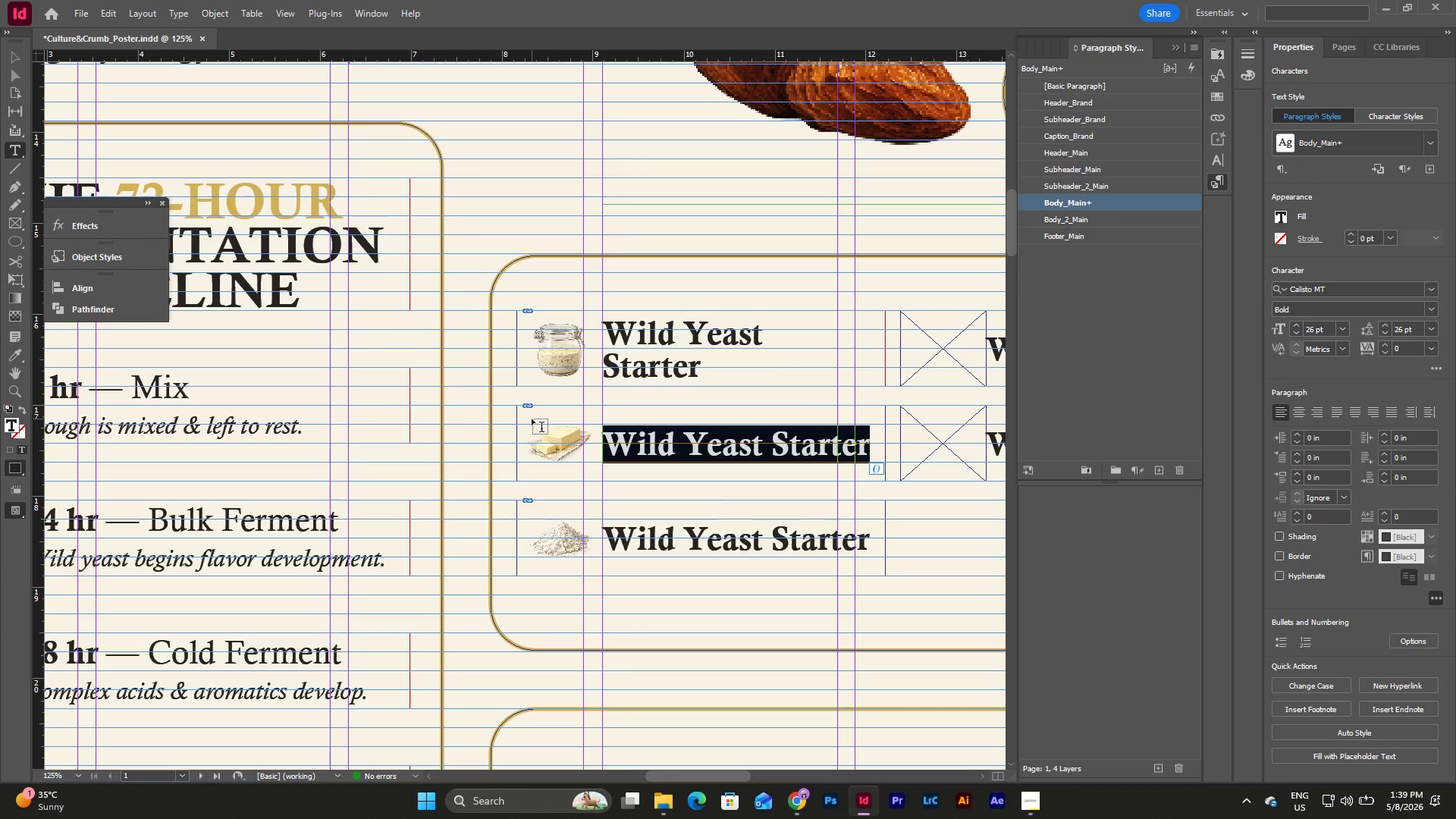 
type(Cultured Europen)
key(Backspace)
type(an Butter)
 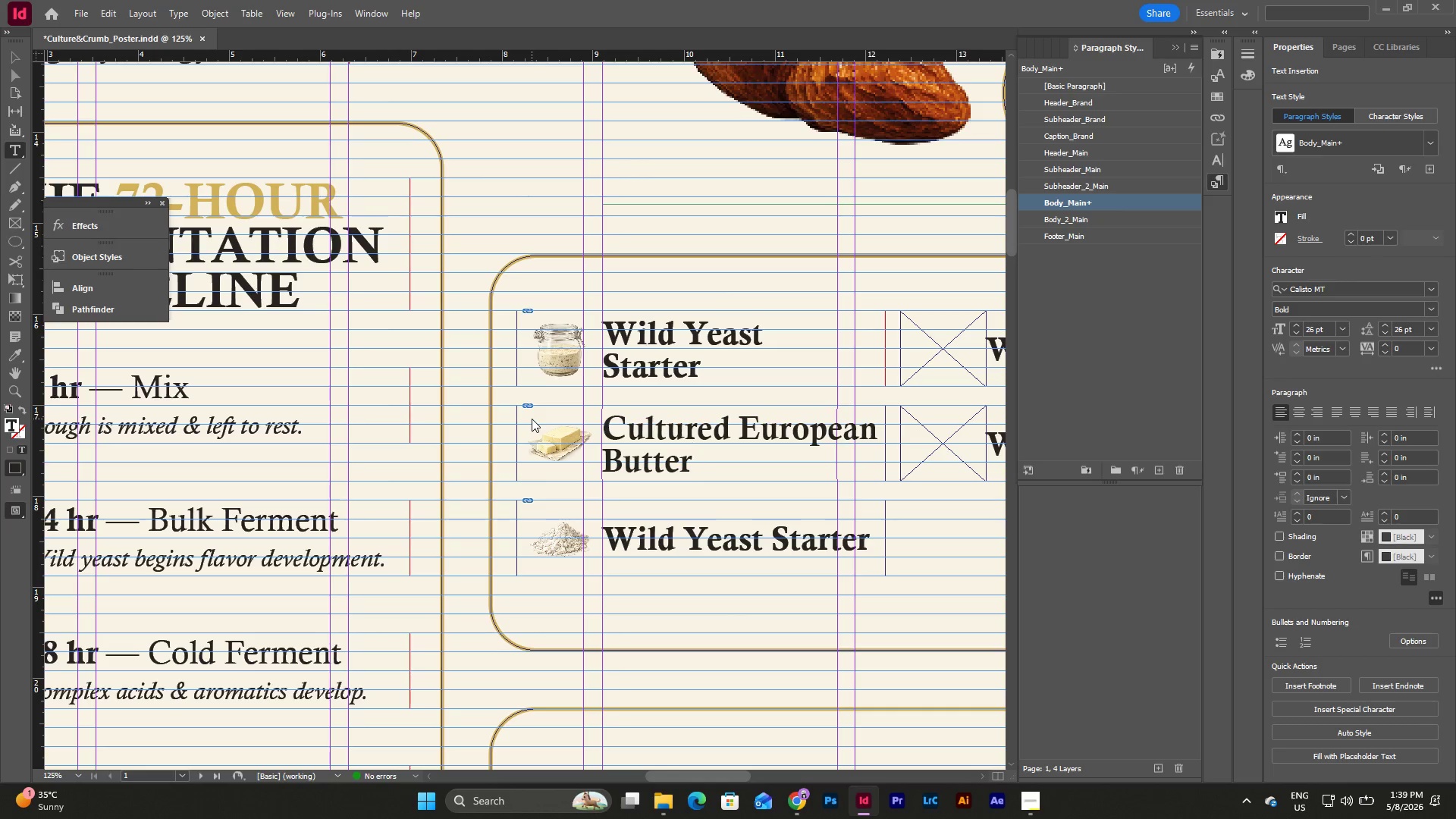 
left_click([806, 557])
 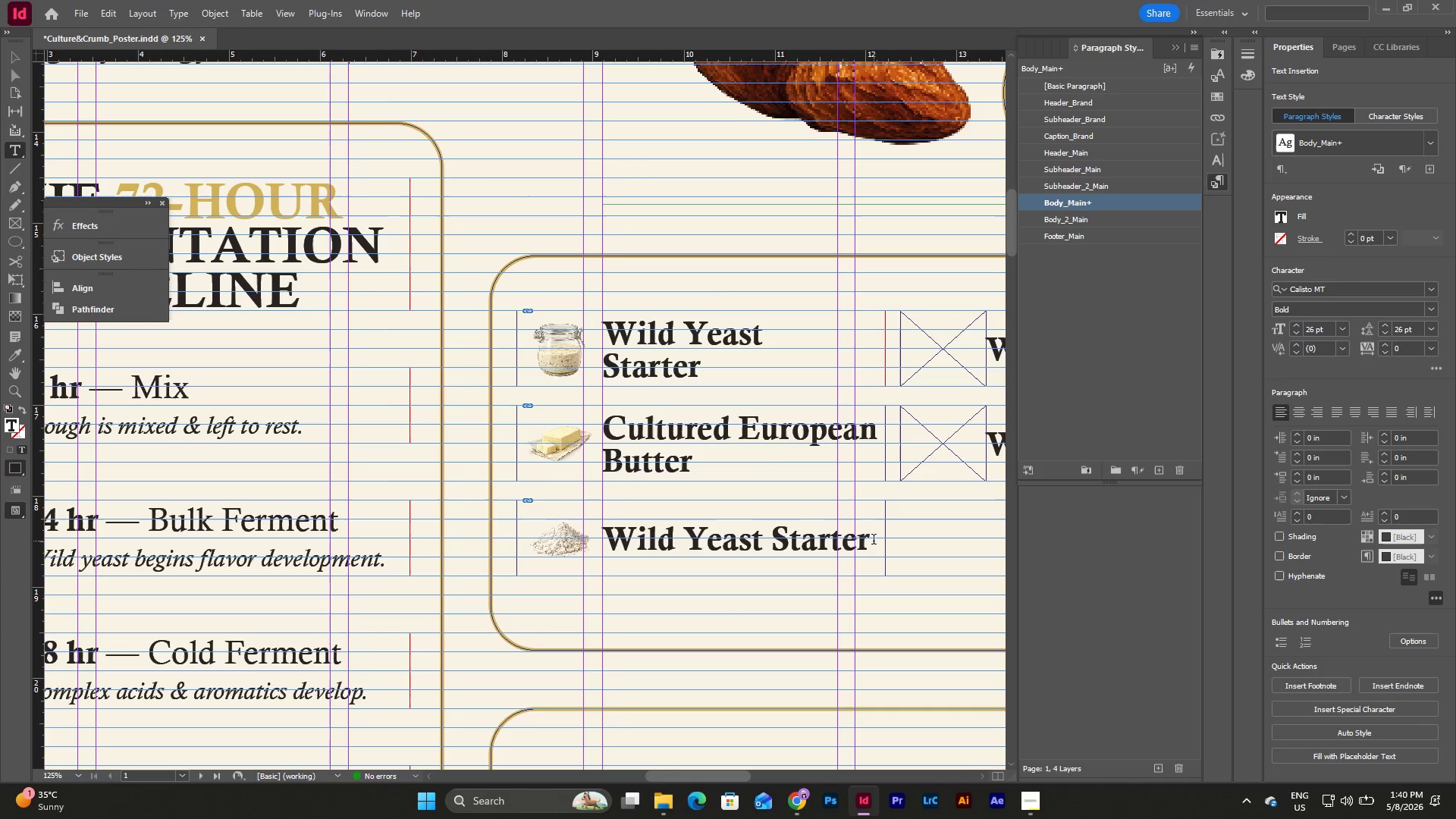 
left_click_drag(start_coordinate=[874, 541], to_coordinate=[584, 527])
 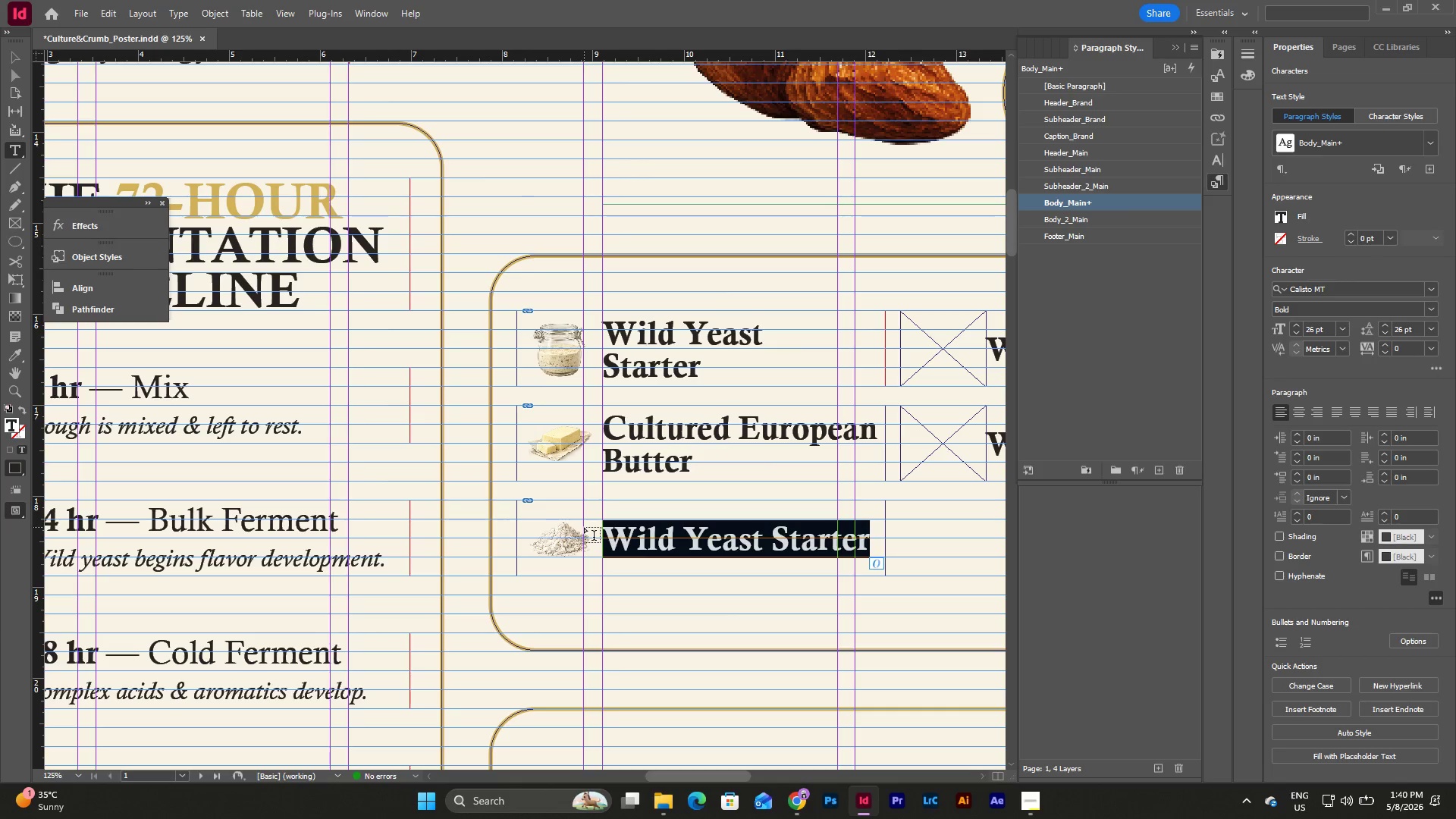 
type(Stone-Milled Flour)
 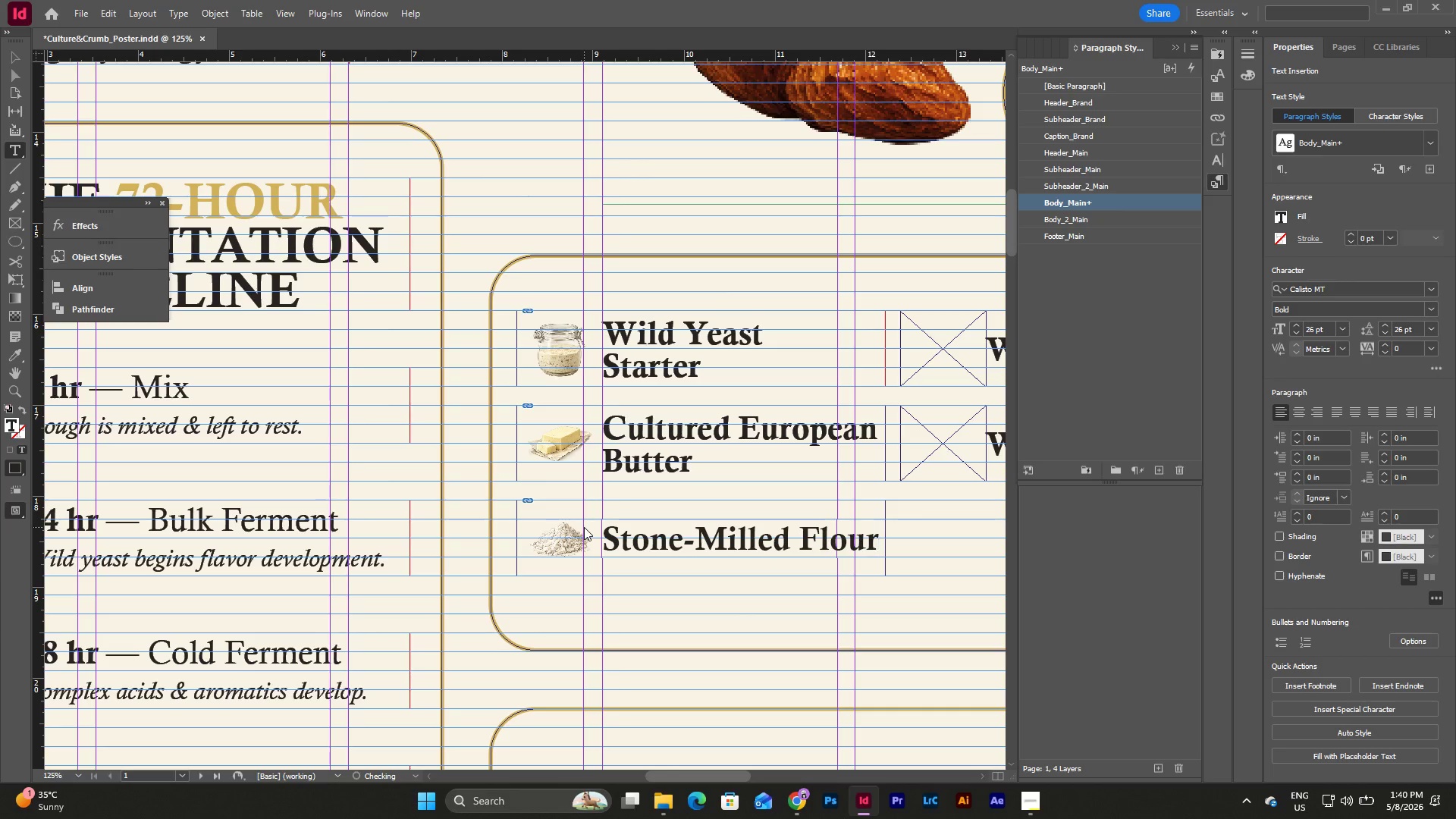 
left_click([804, 541])
 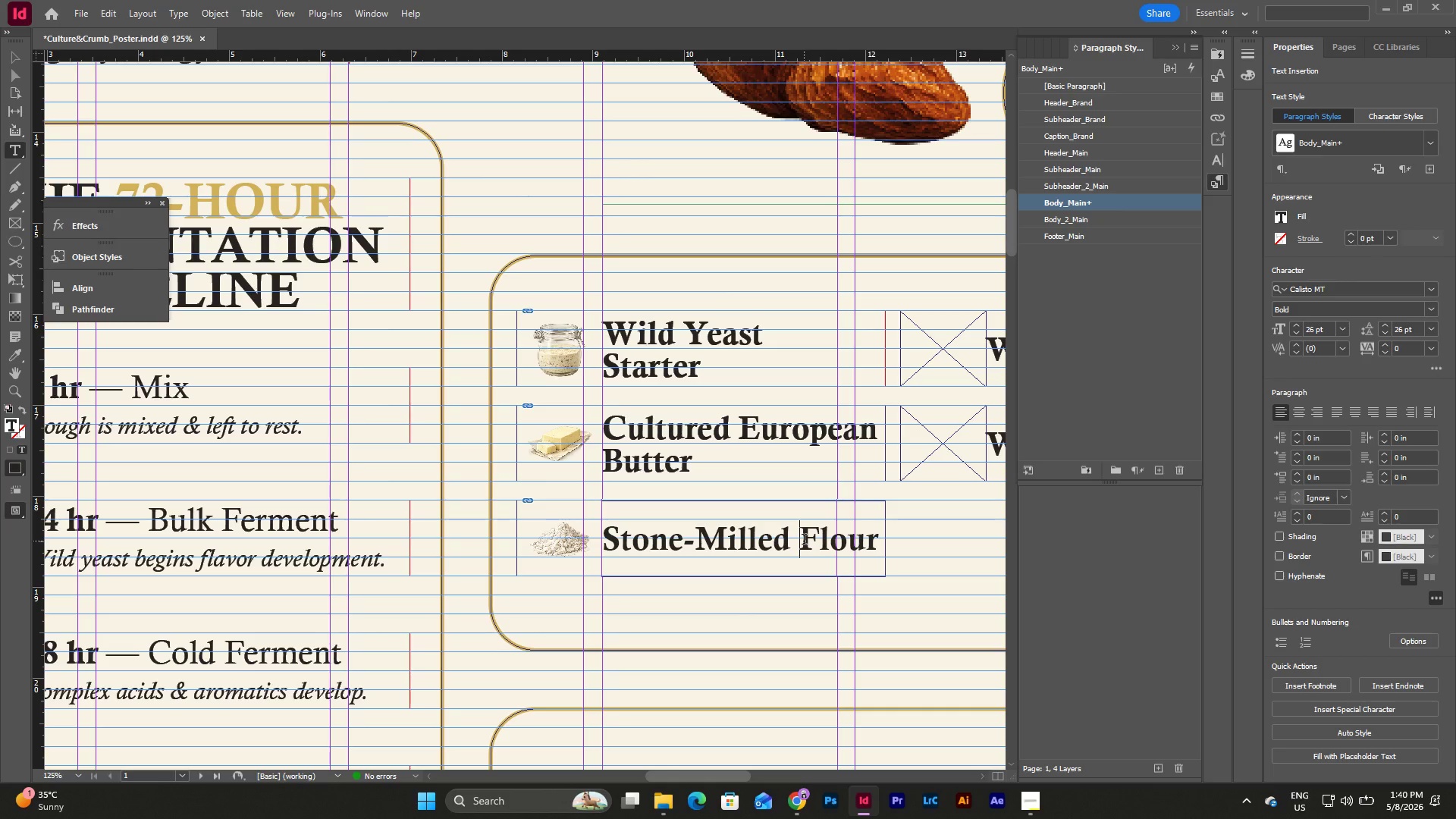 
key(Backspace)
 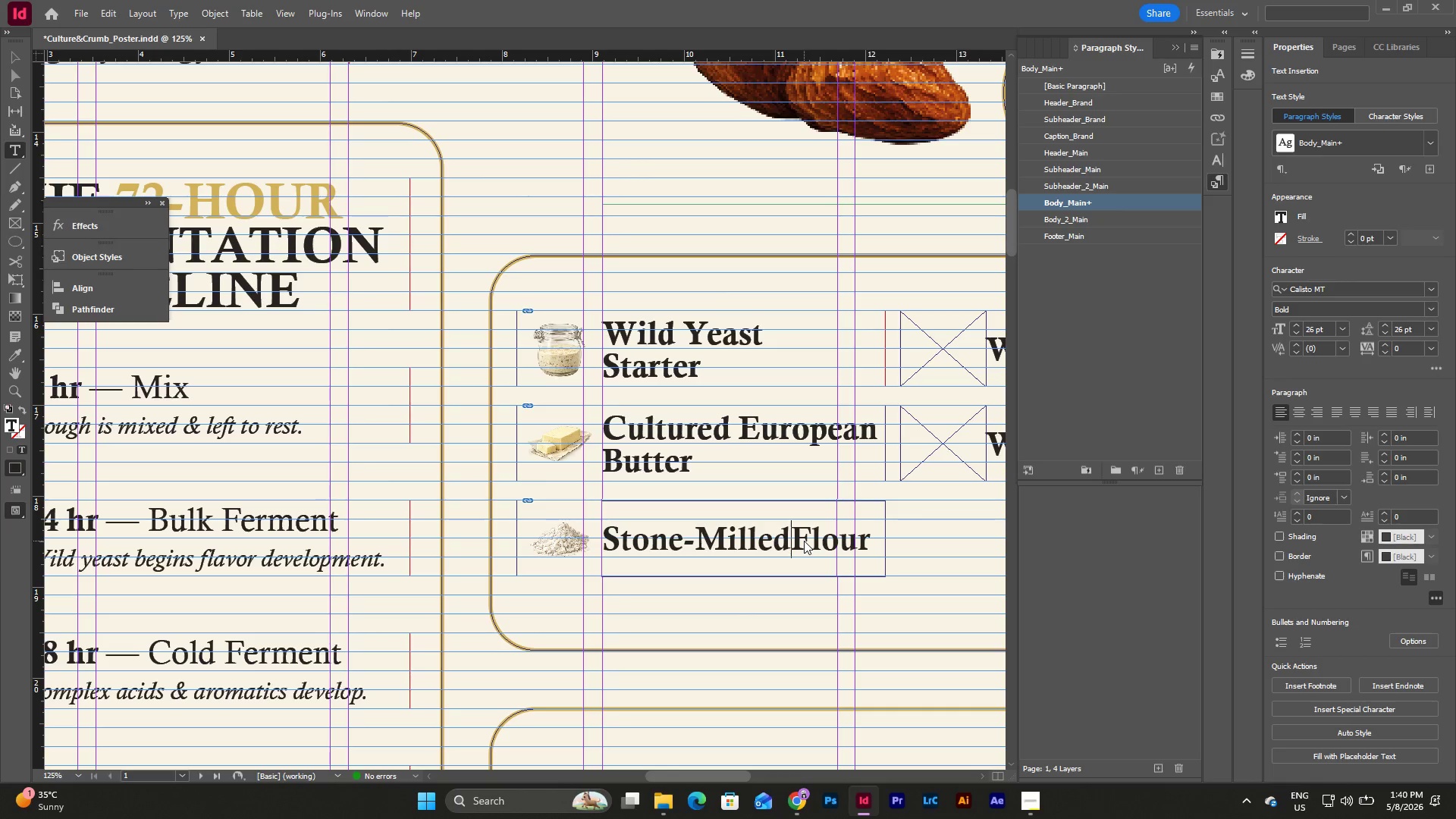 
key(Enter)
 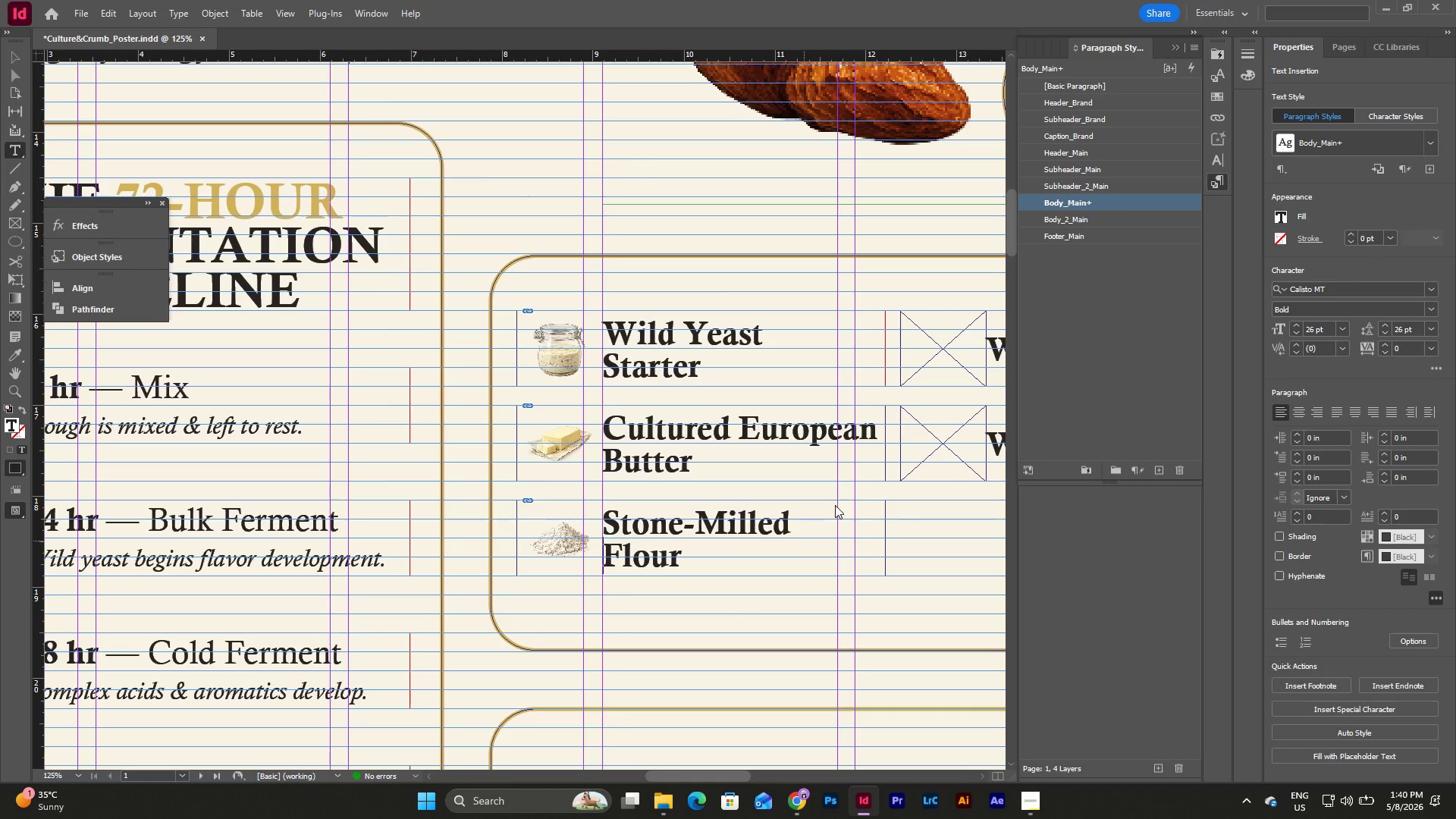 
key(Escape)
 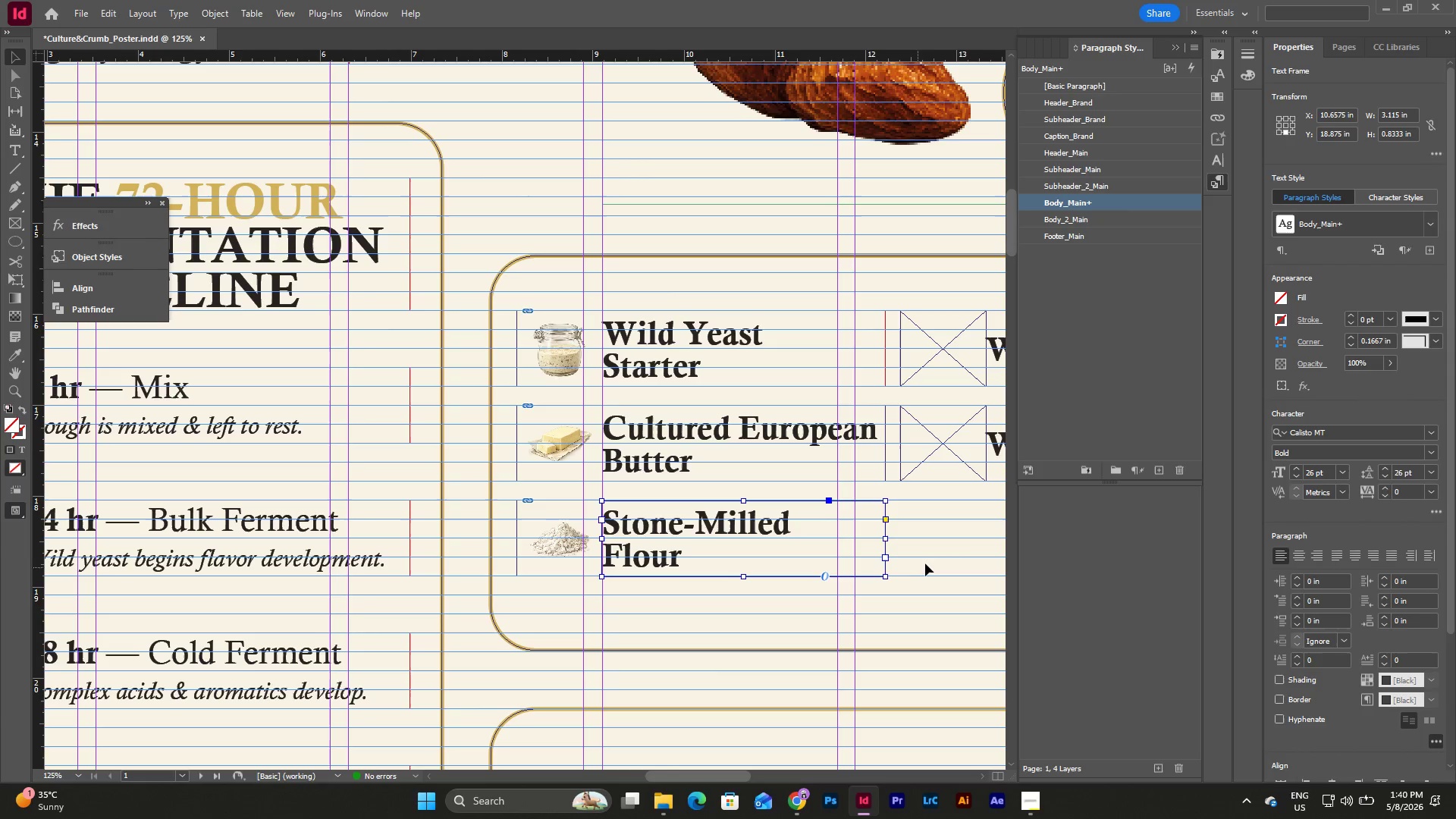 
left_click([926, 563])
 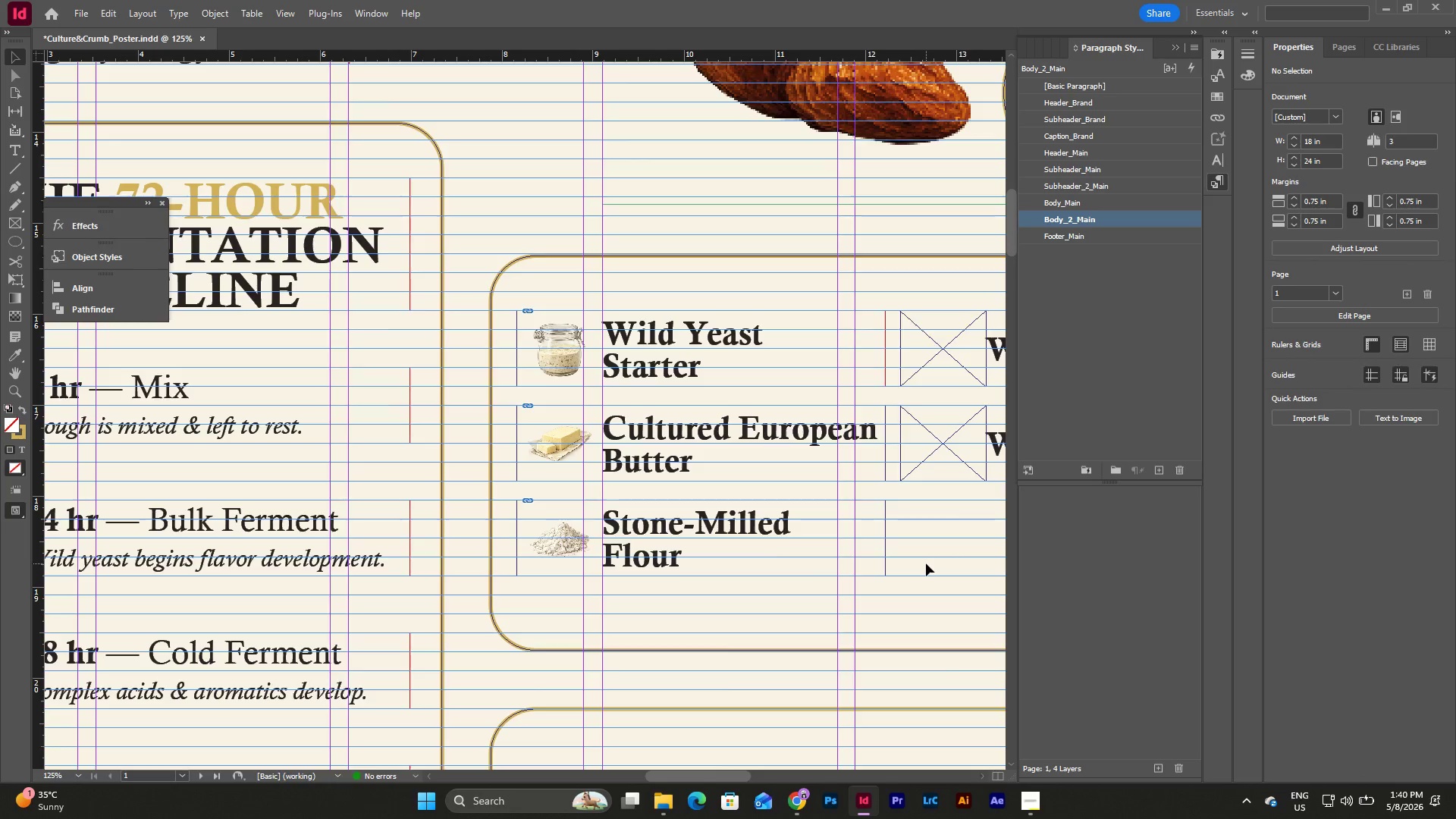 
type(wwww)
 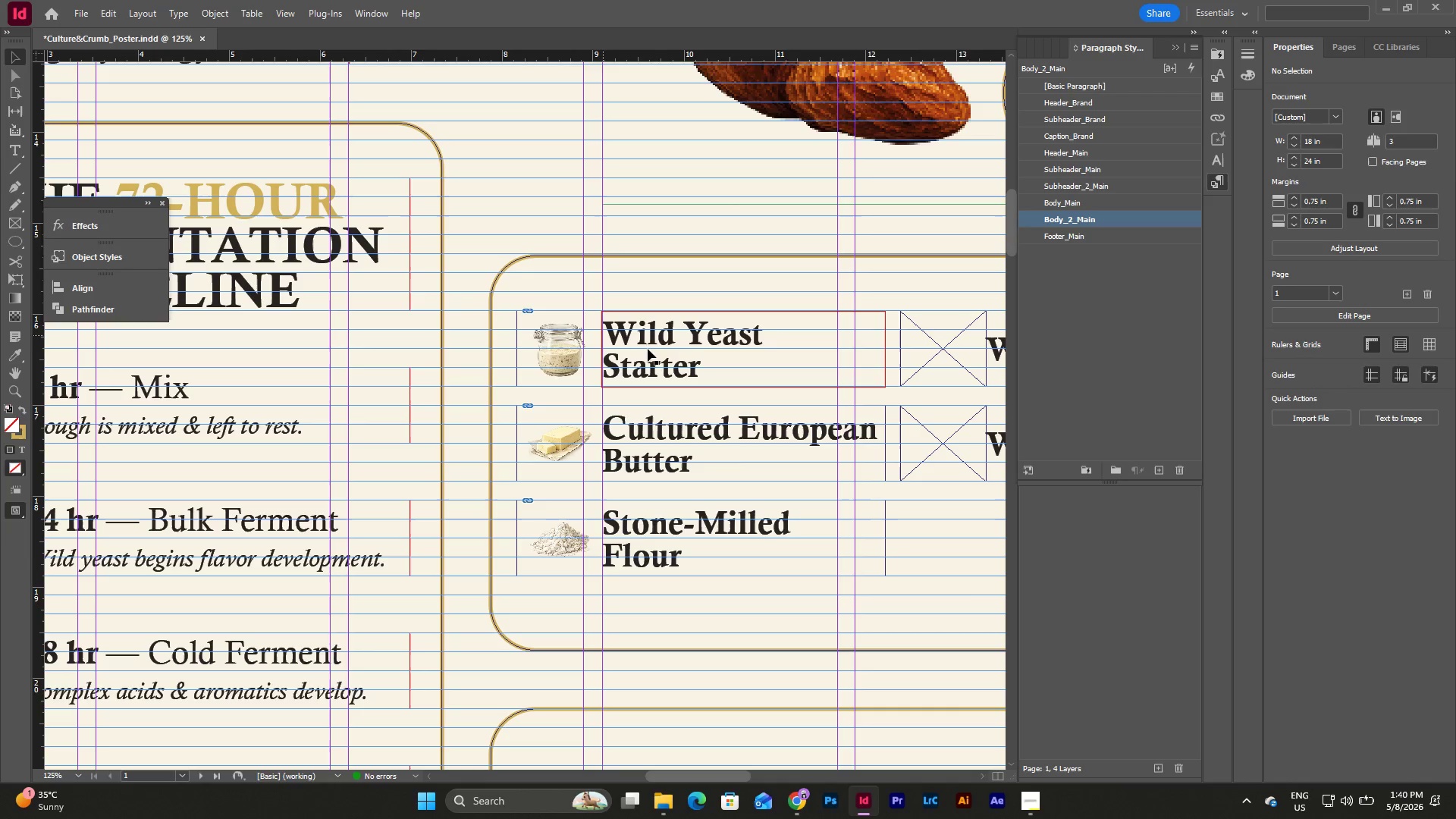 
key(W)
 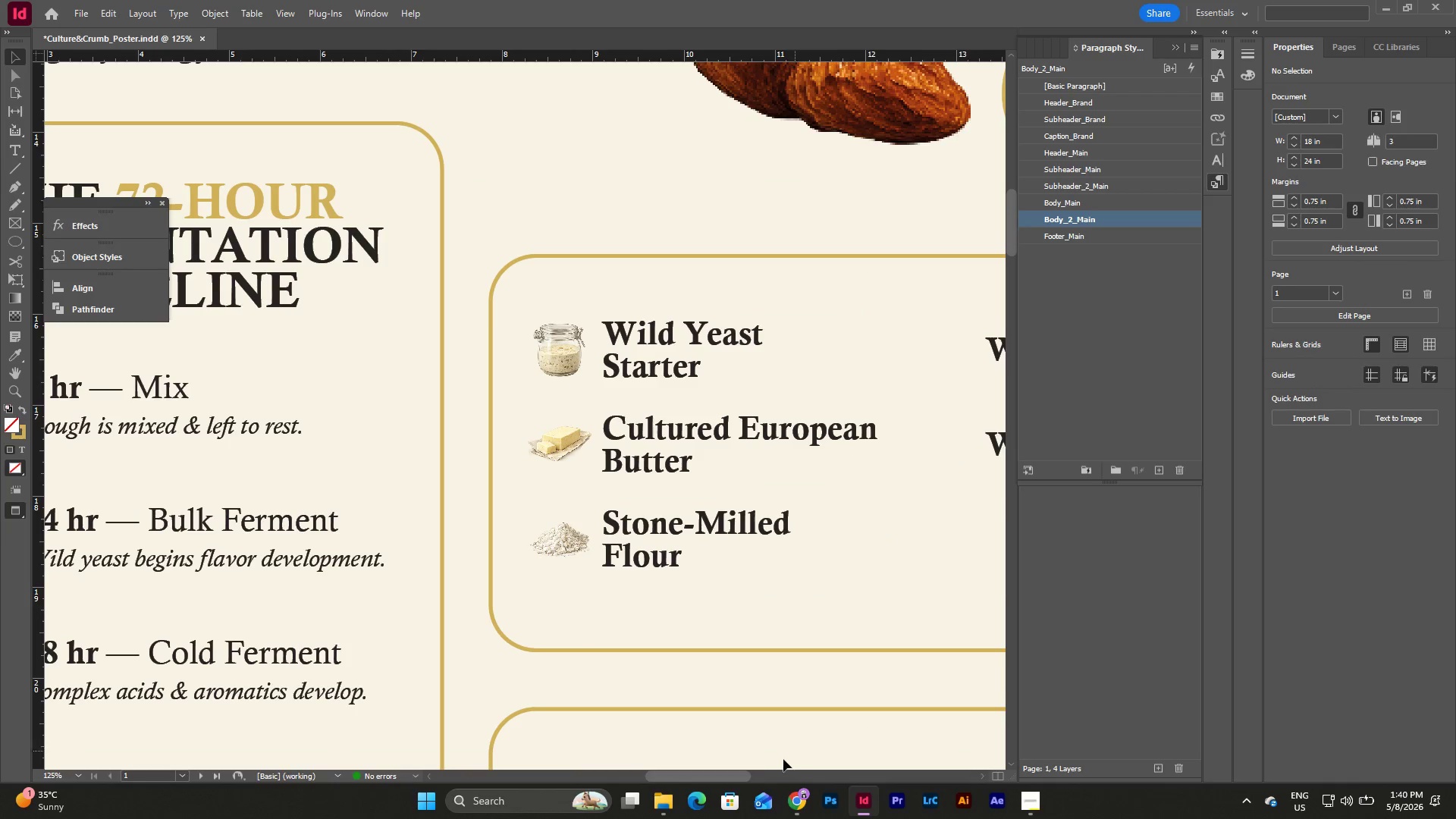 
left_click_drag(start_coordinate=[728, 777], to_coordinate=[776, 770])
 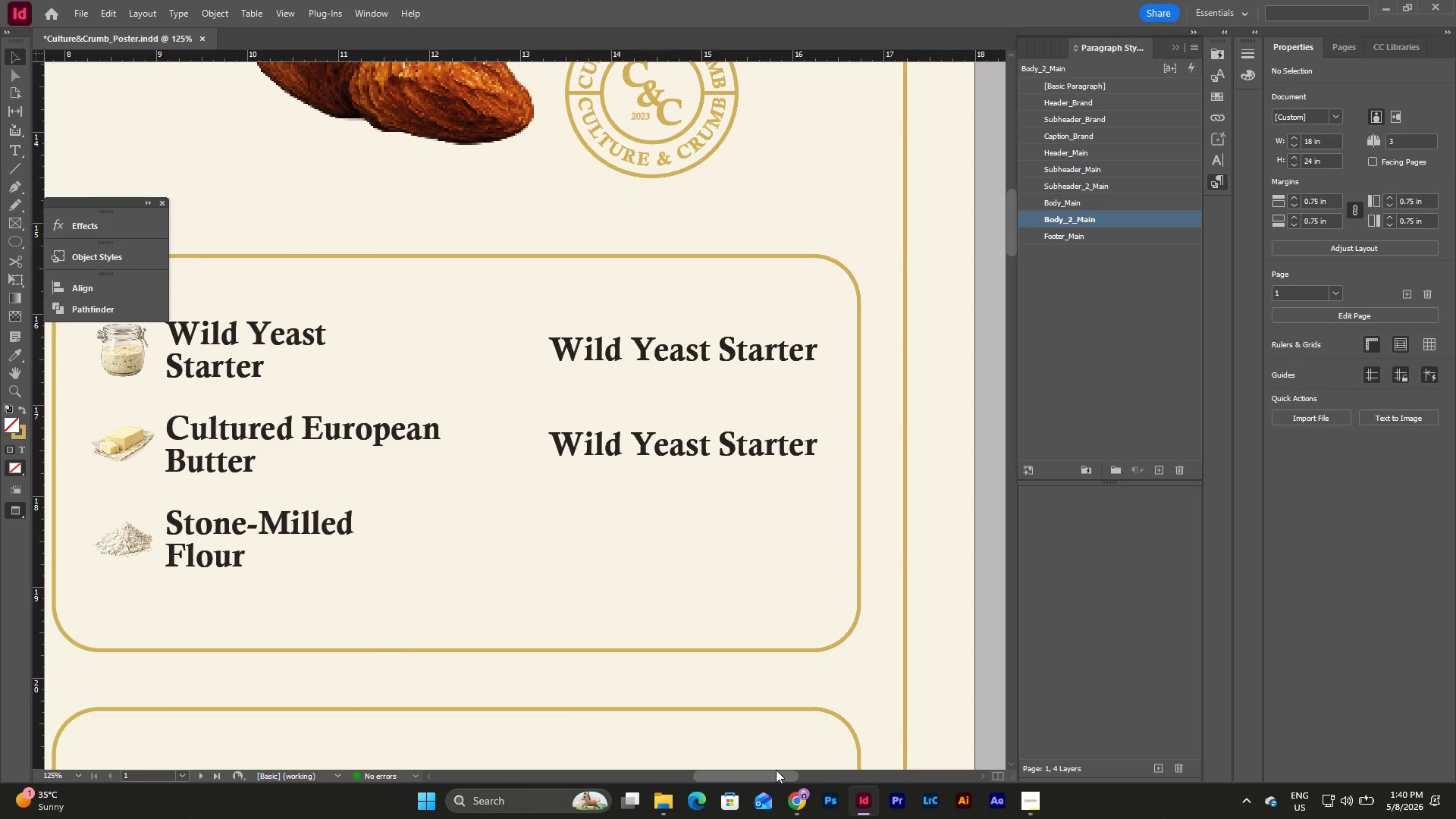 
key(W)
 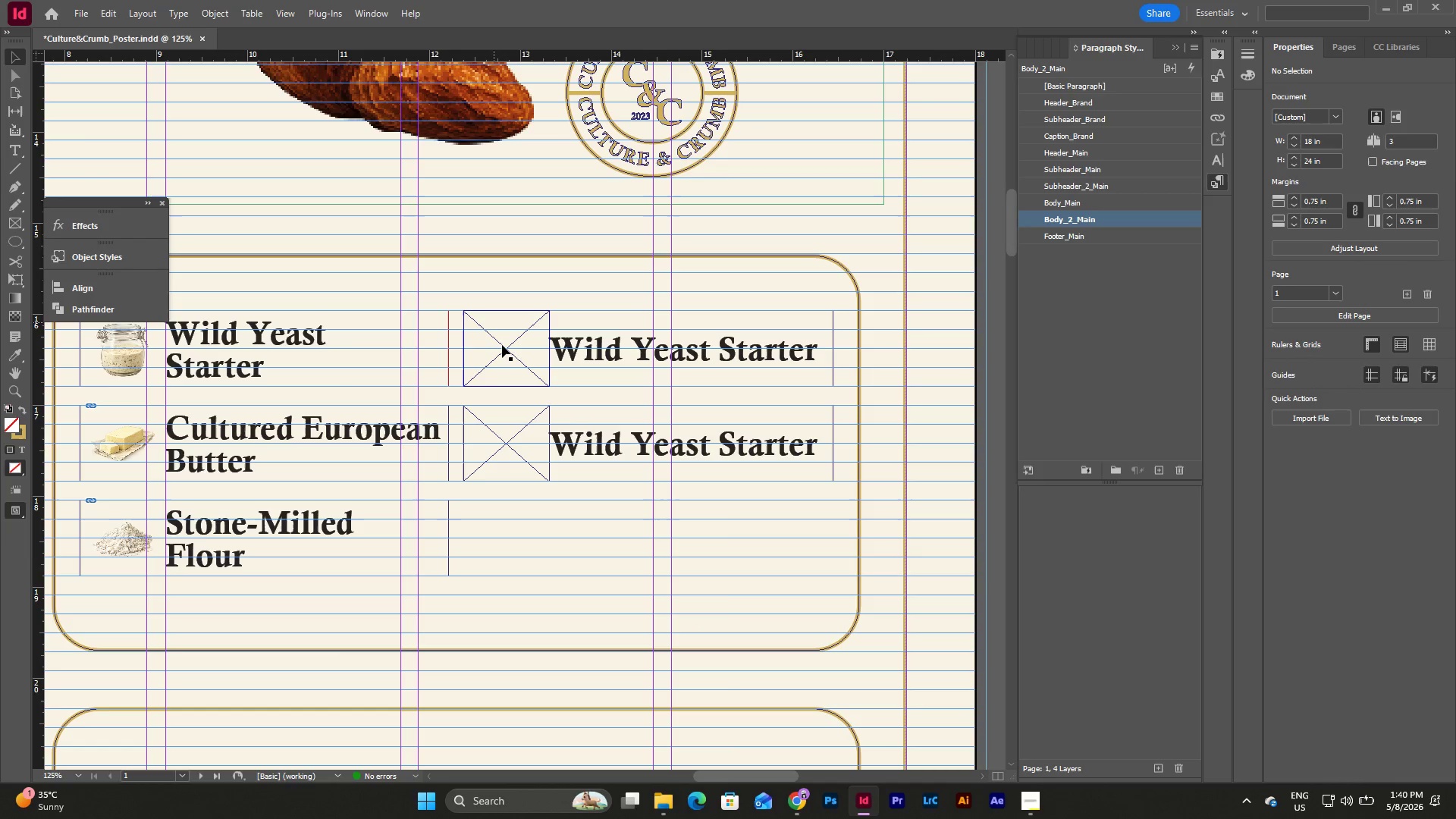 
left_click([514, 359])
 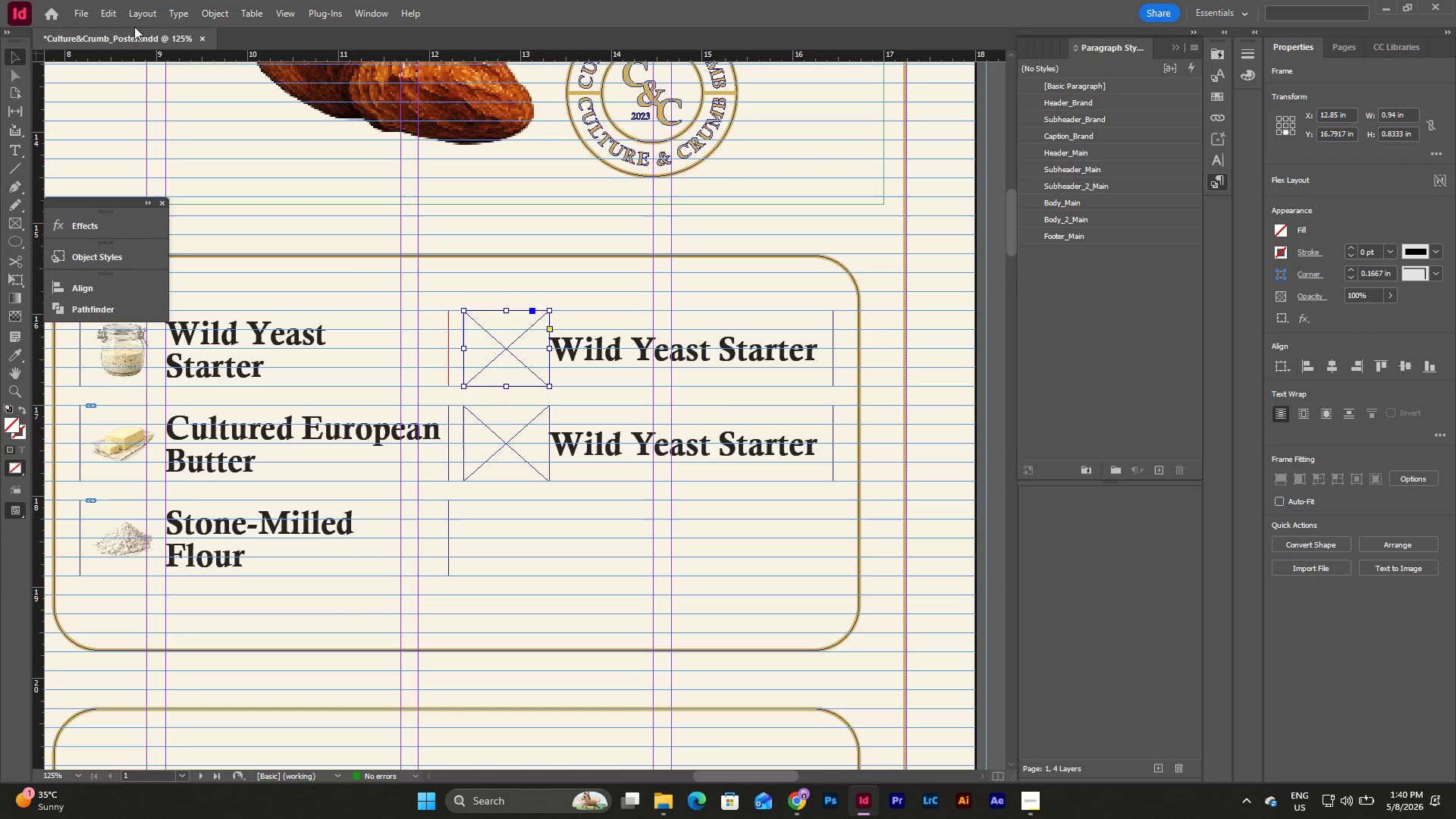 
left_click([88, 14])
 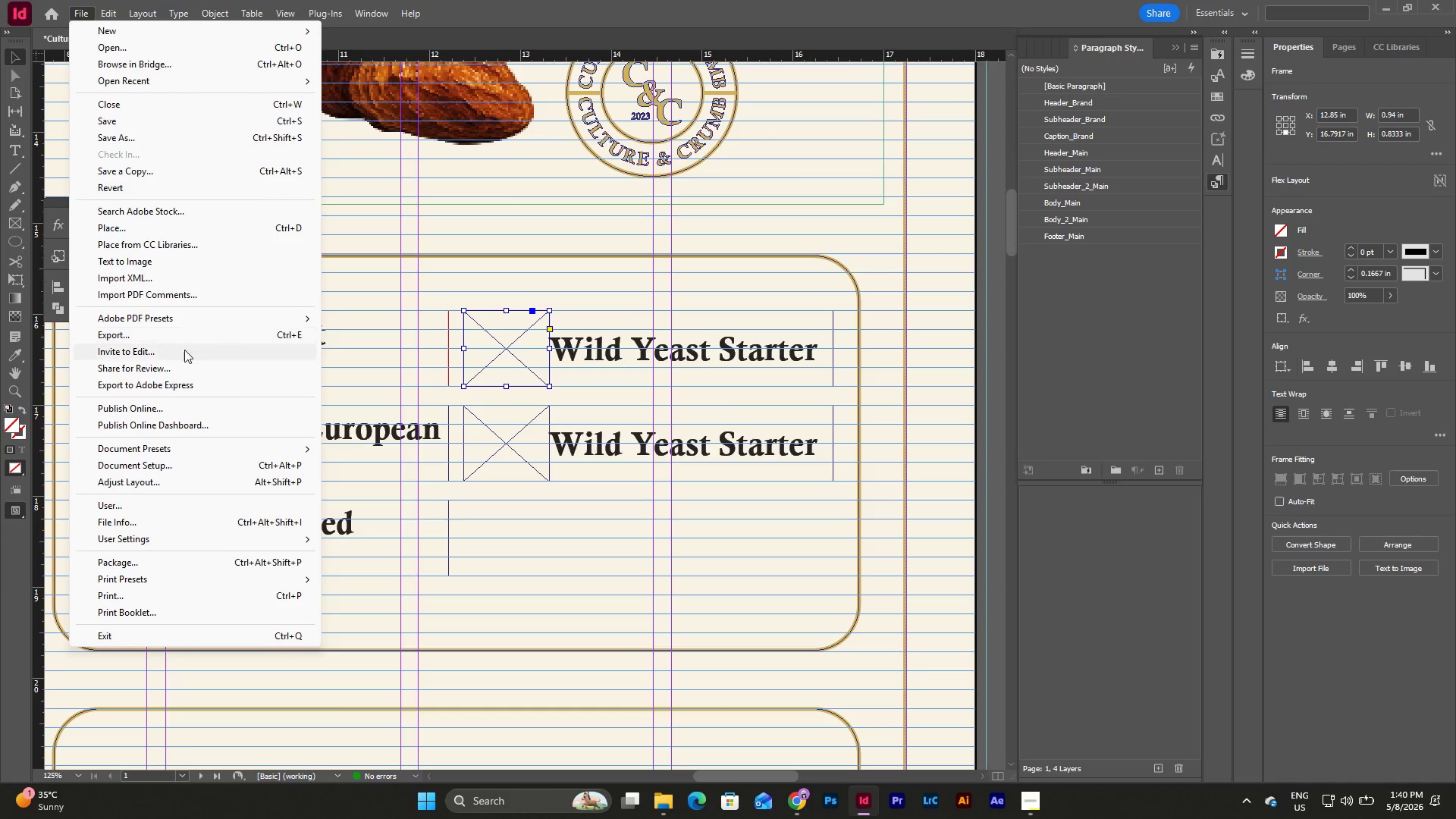 
left_click([178, 225])
 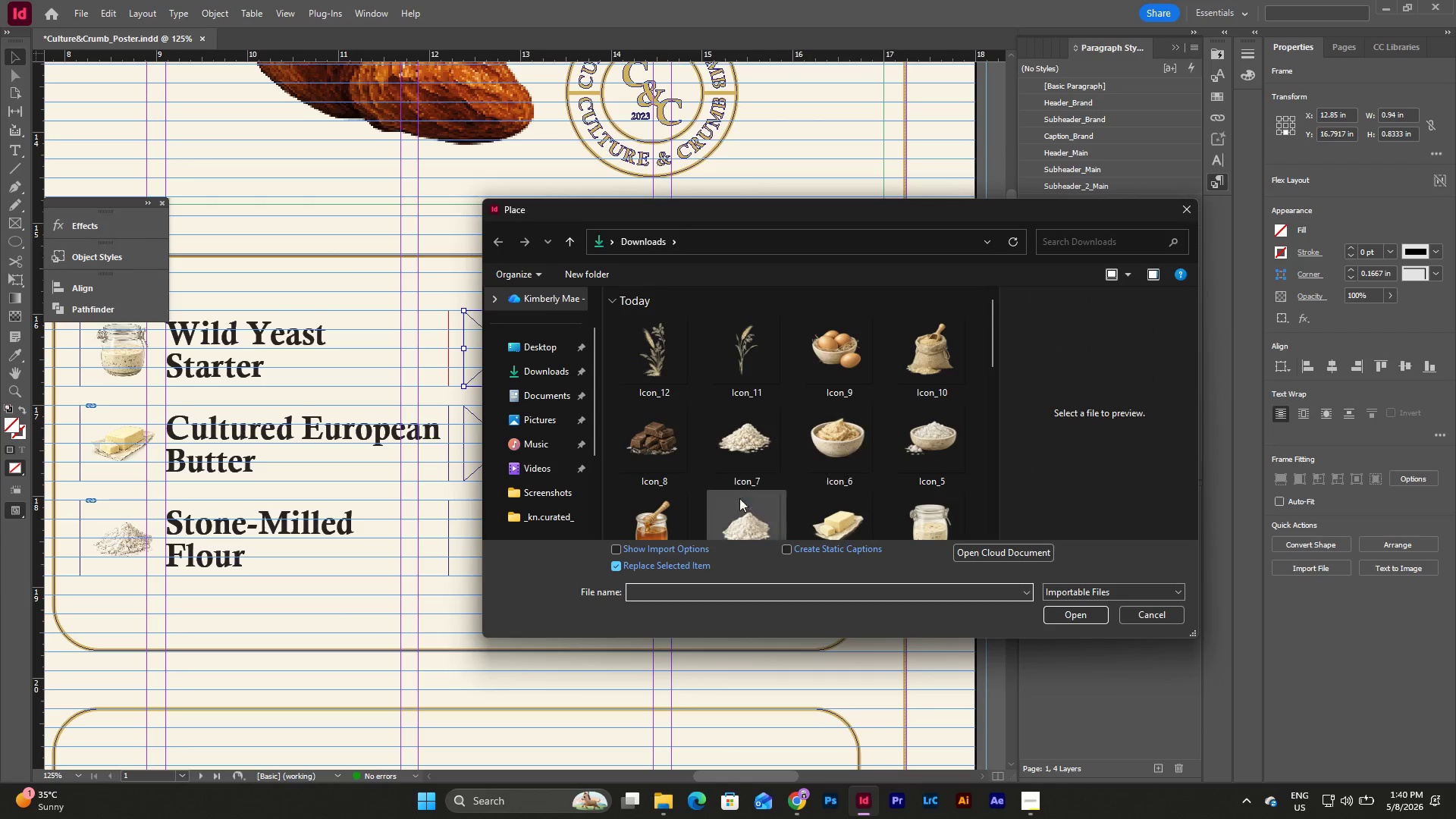 
left_click([654, 514])
 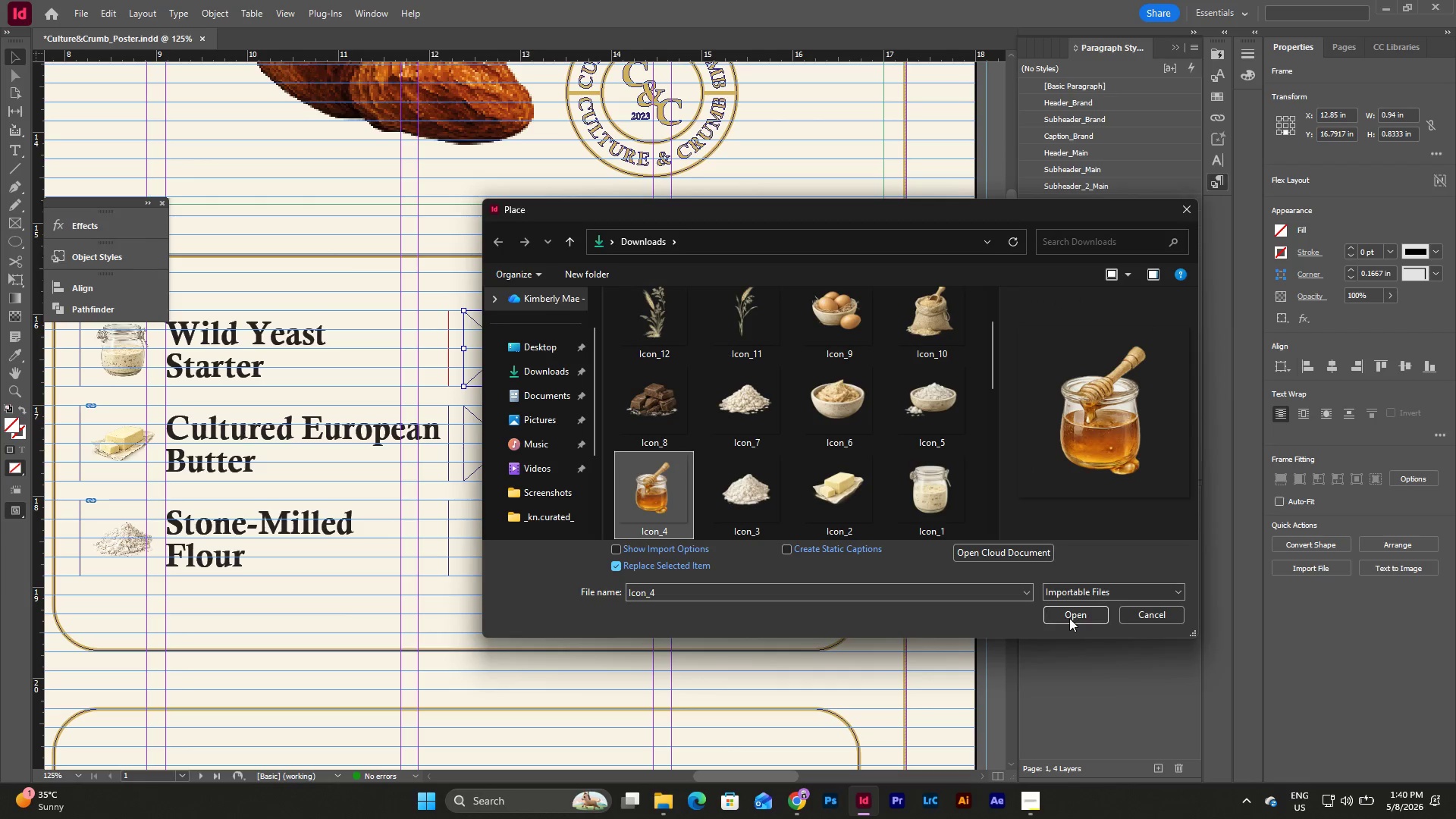 
left_click([1069, 617])
 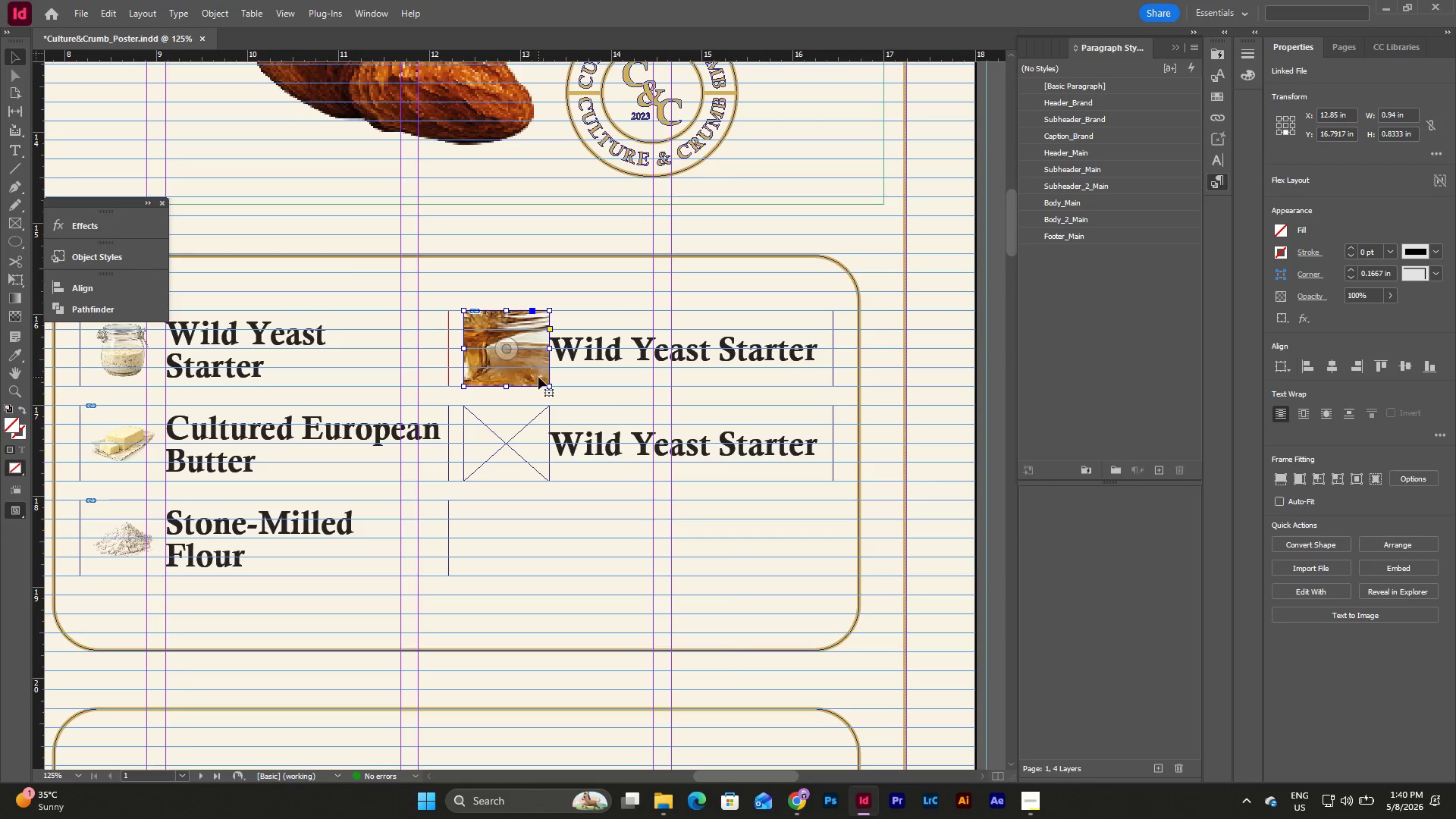 
double_click([538, 376])
 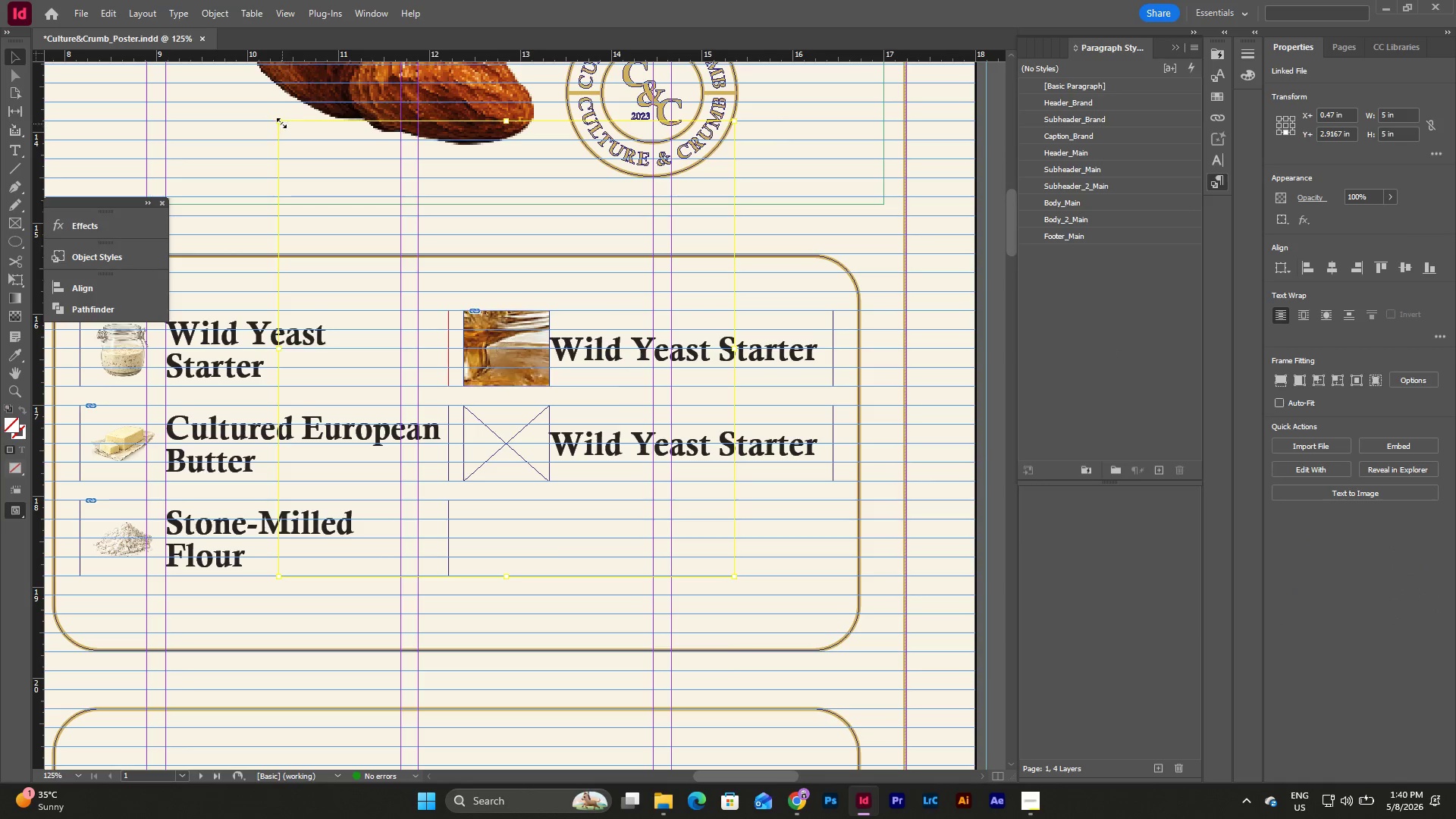 
left_click_drag(start_coordinate=[281, 123], to_coordinate=[448, 309])
 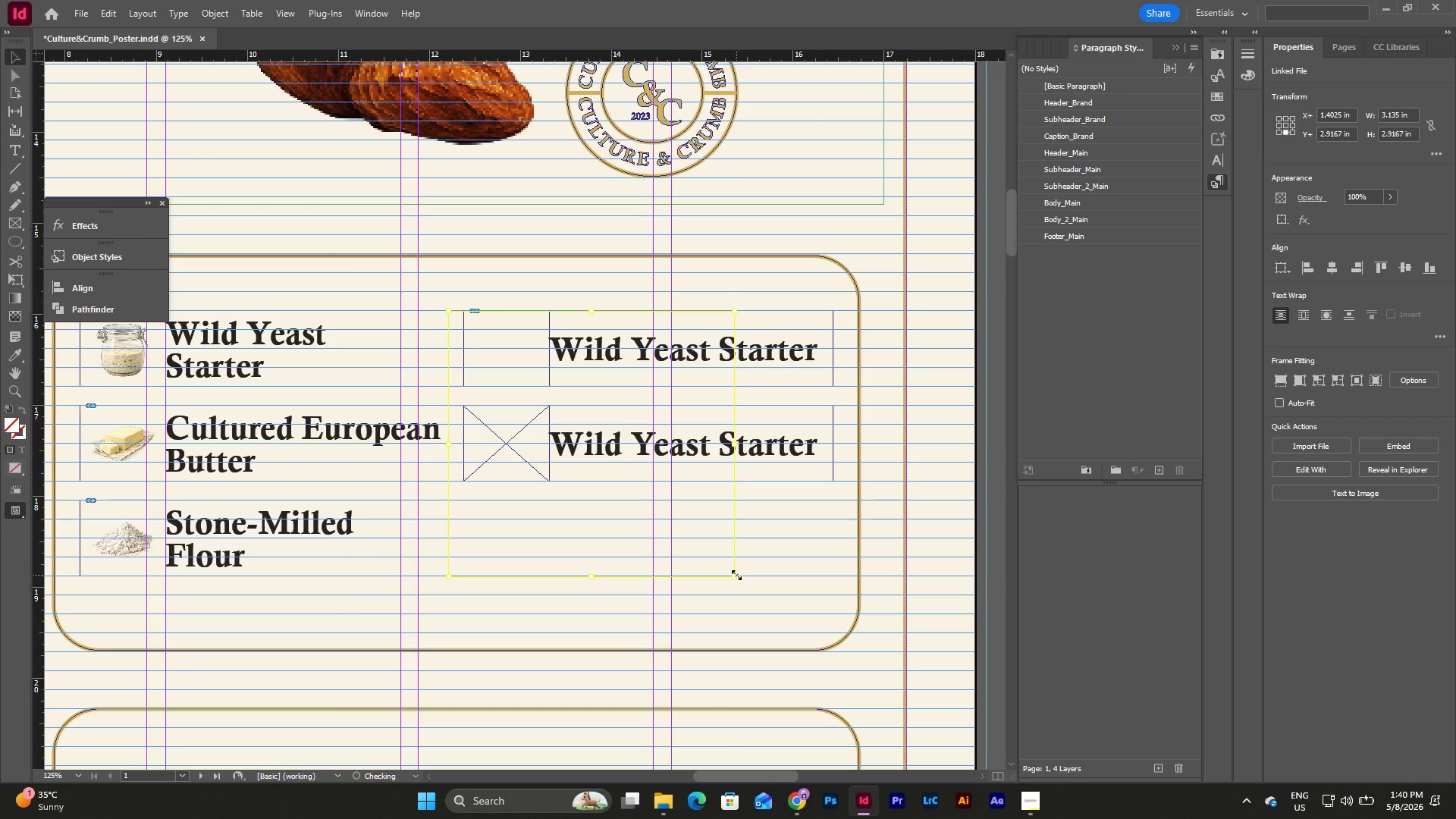 
left_click_drag(start_coordinate=[736, 575], to_coordinate=[548, 386])
 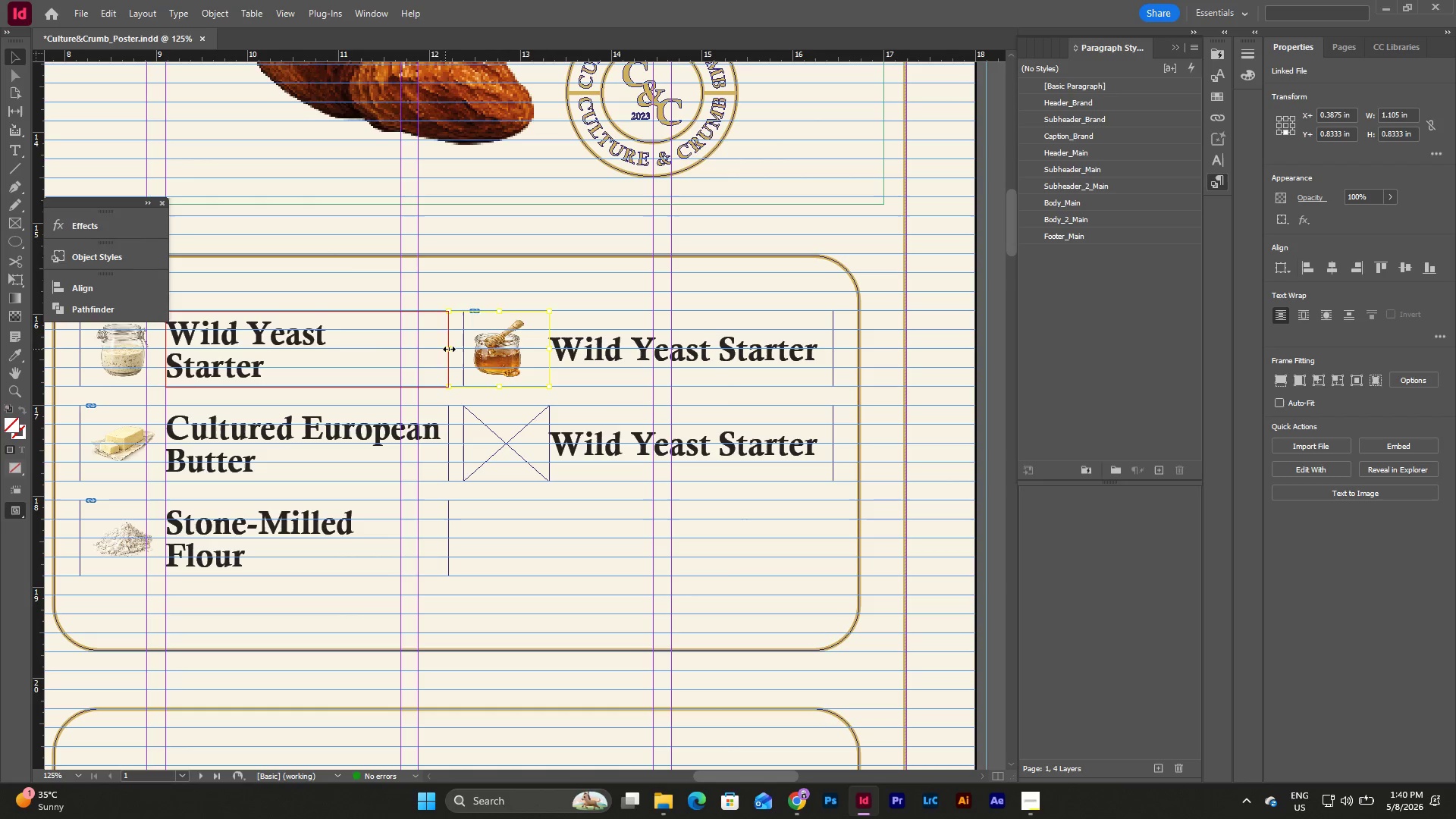 
left_click_drag(start_coordinate=[447, 347], to_coordinate=[464, 353])
 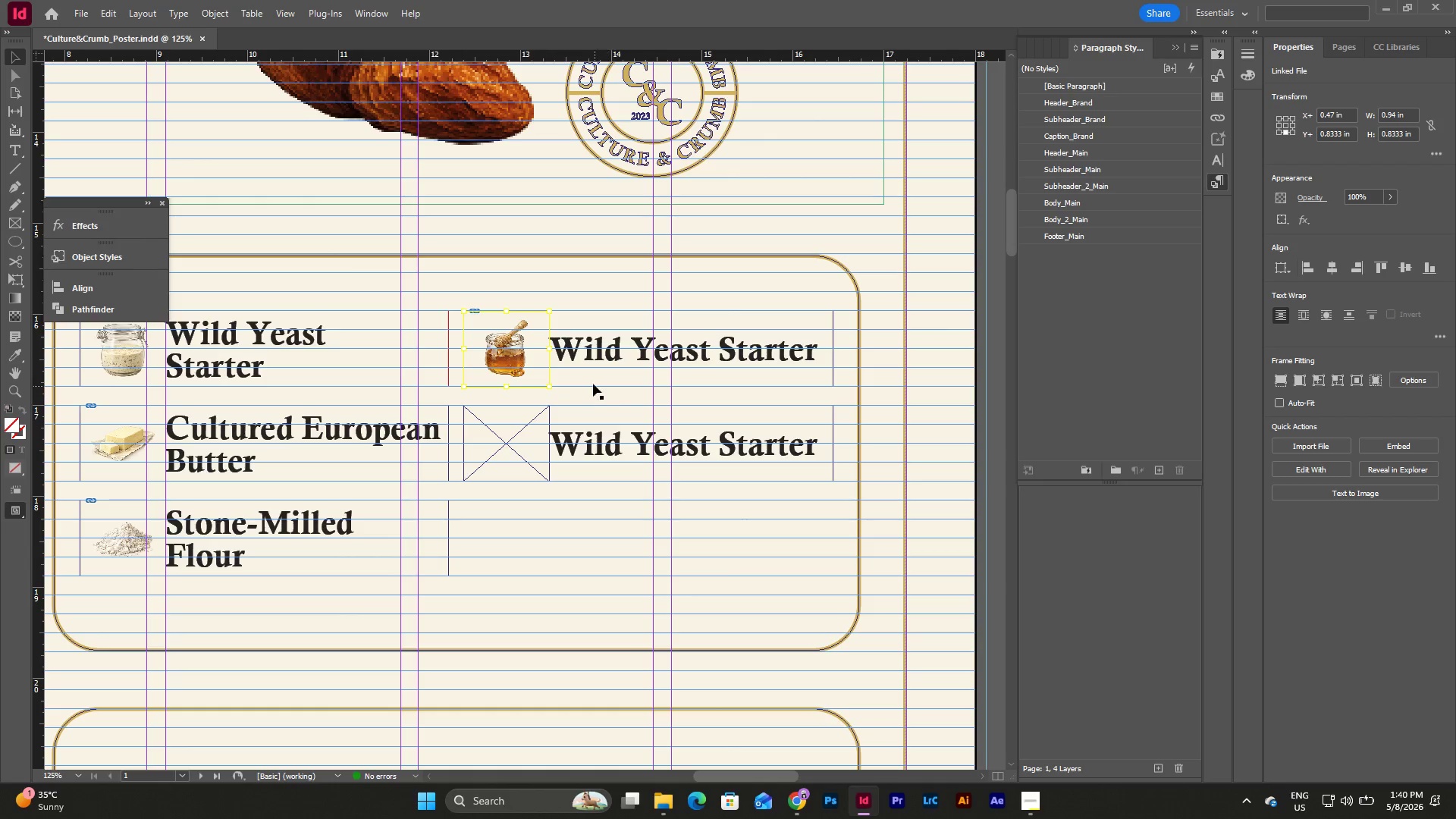 
left_click([589, 372])
 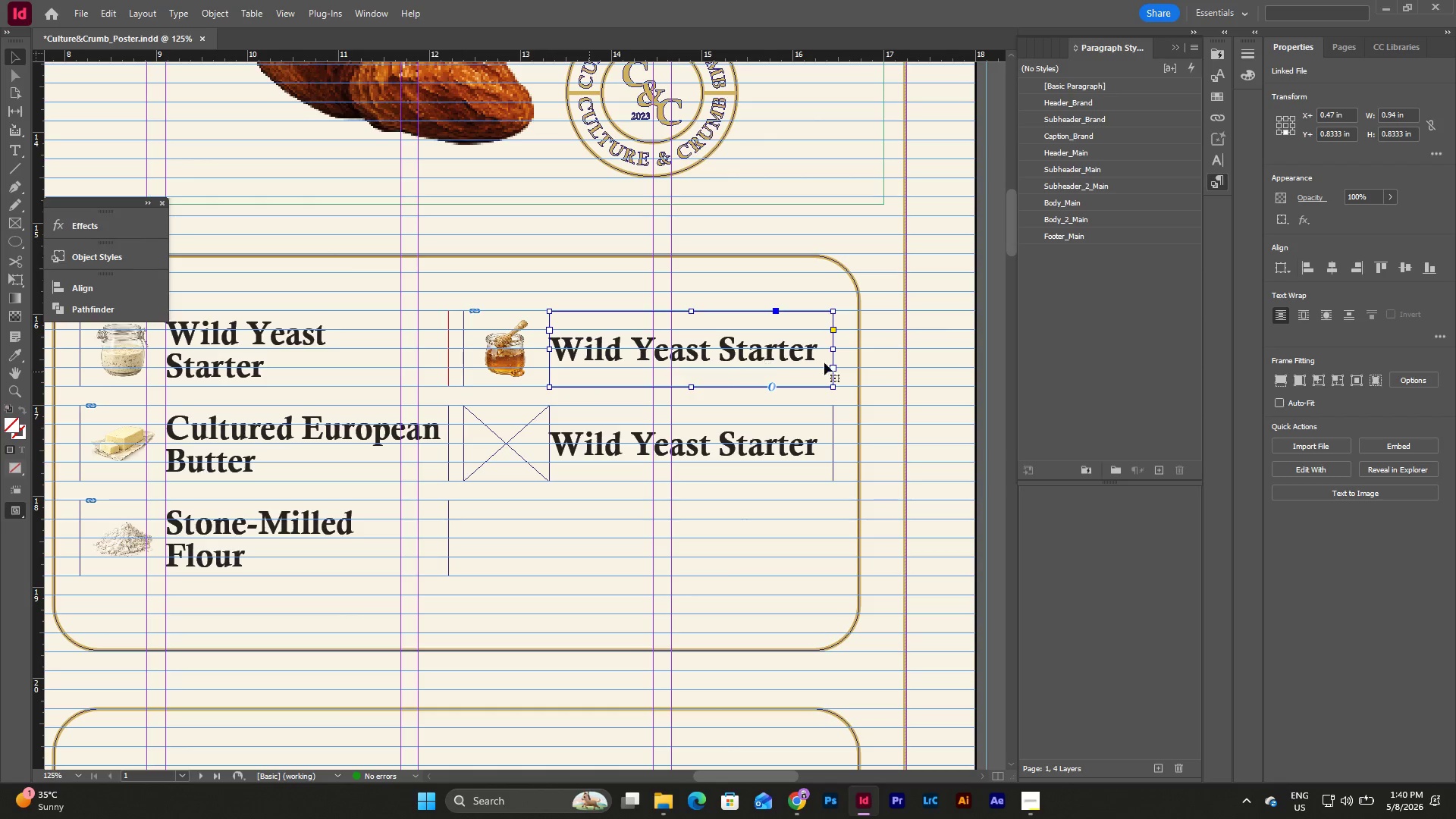 
left_click([833, 364])
 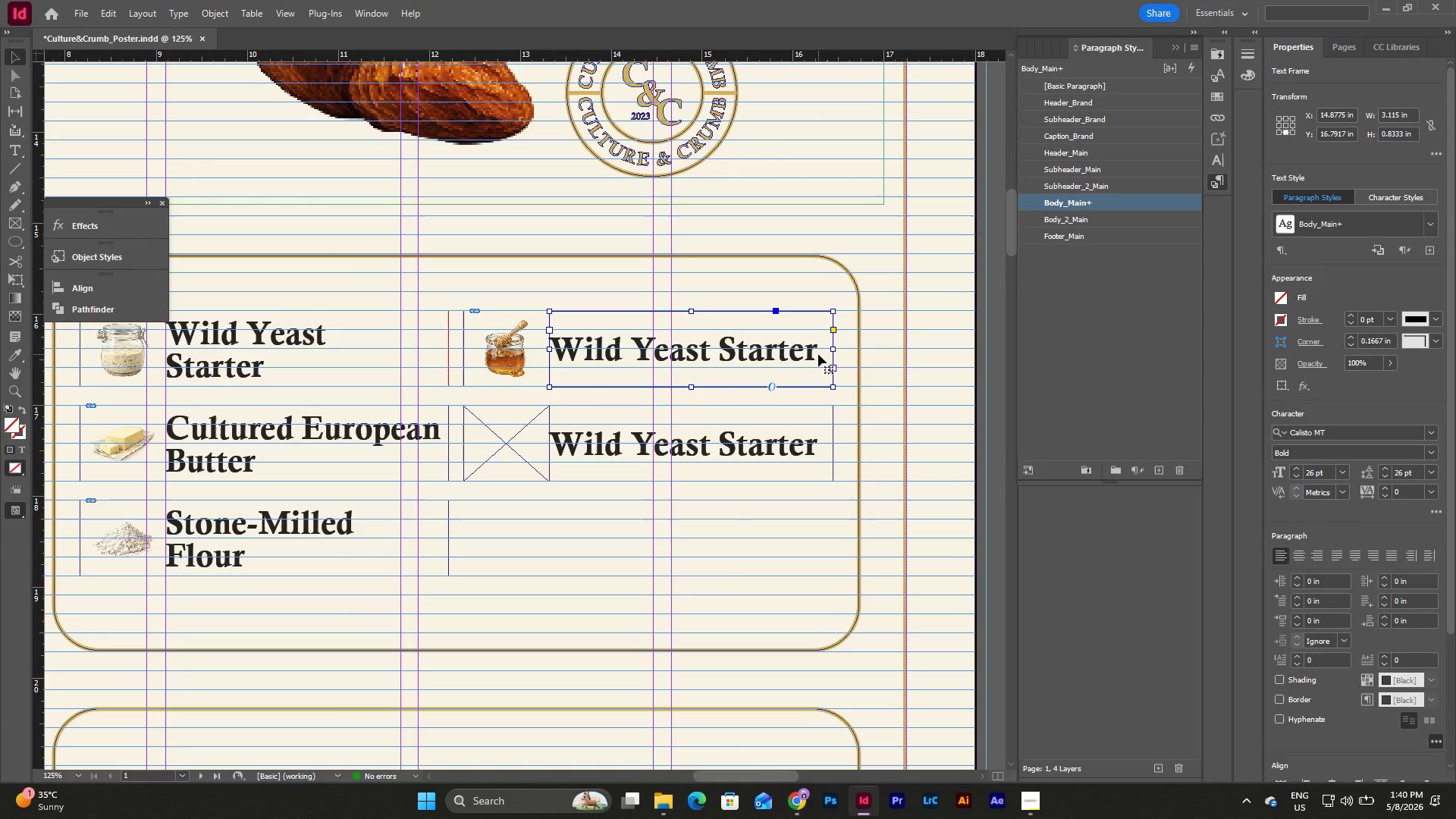 
double_click([818, 354])
 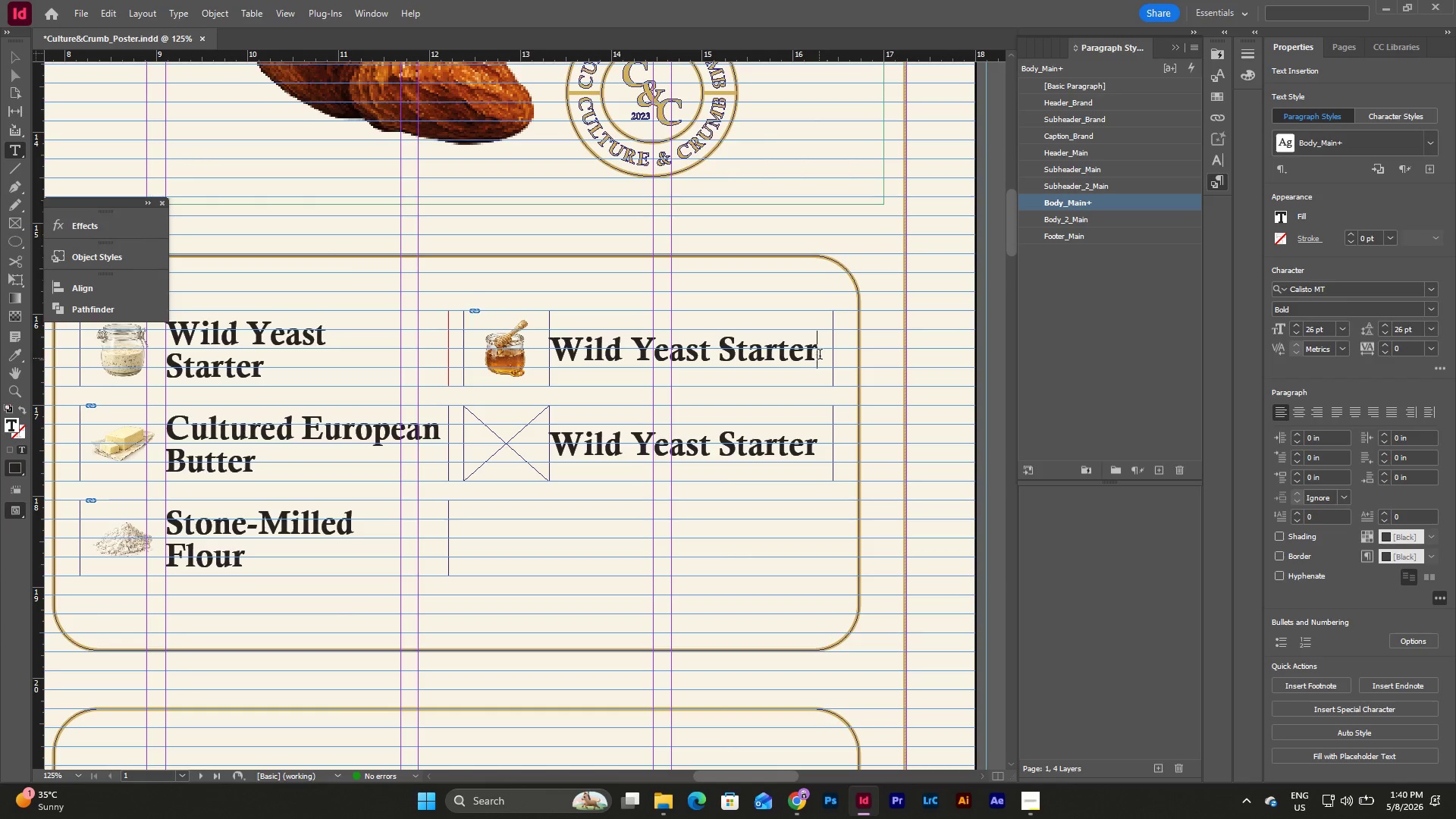 
left_click_drag(start_coordinate=[823, 352], to_coordinate=[510, 331])
 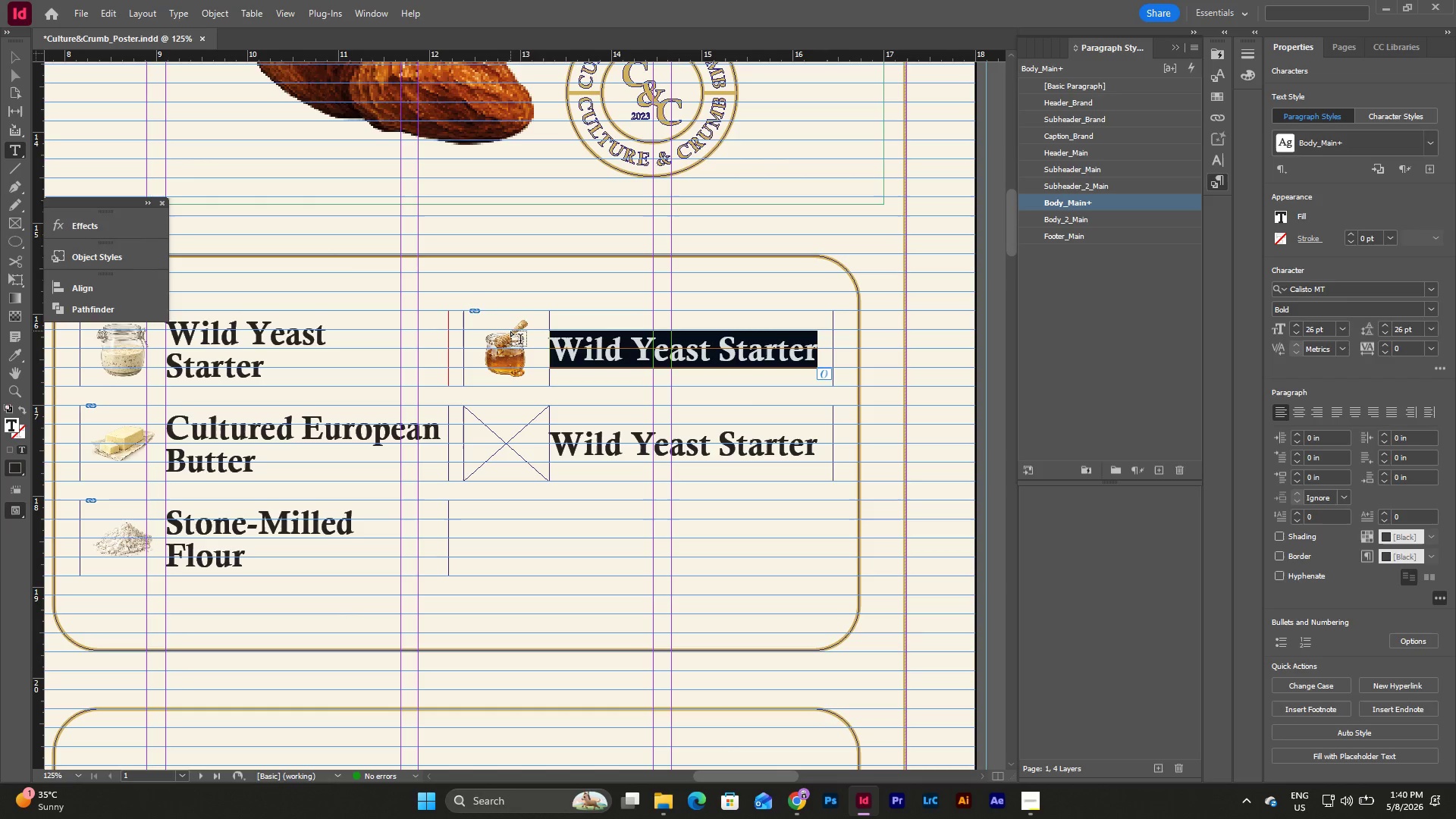 
type(Raw Honwy)
key(Backspace)
key(Backspace)
type(ey)
 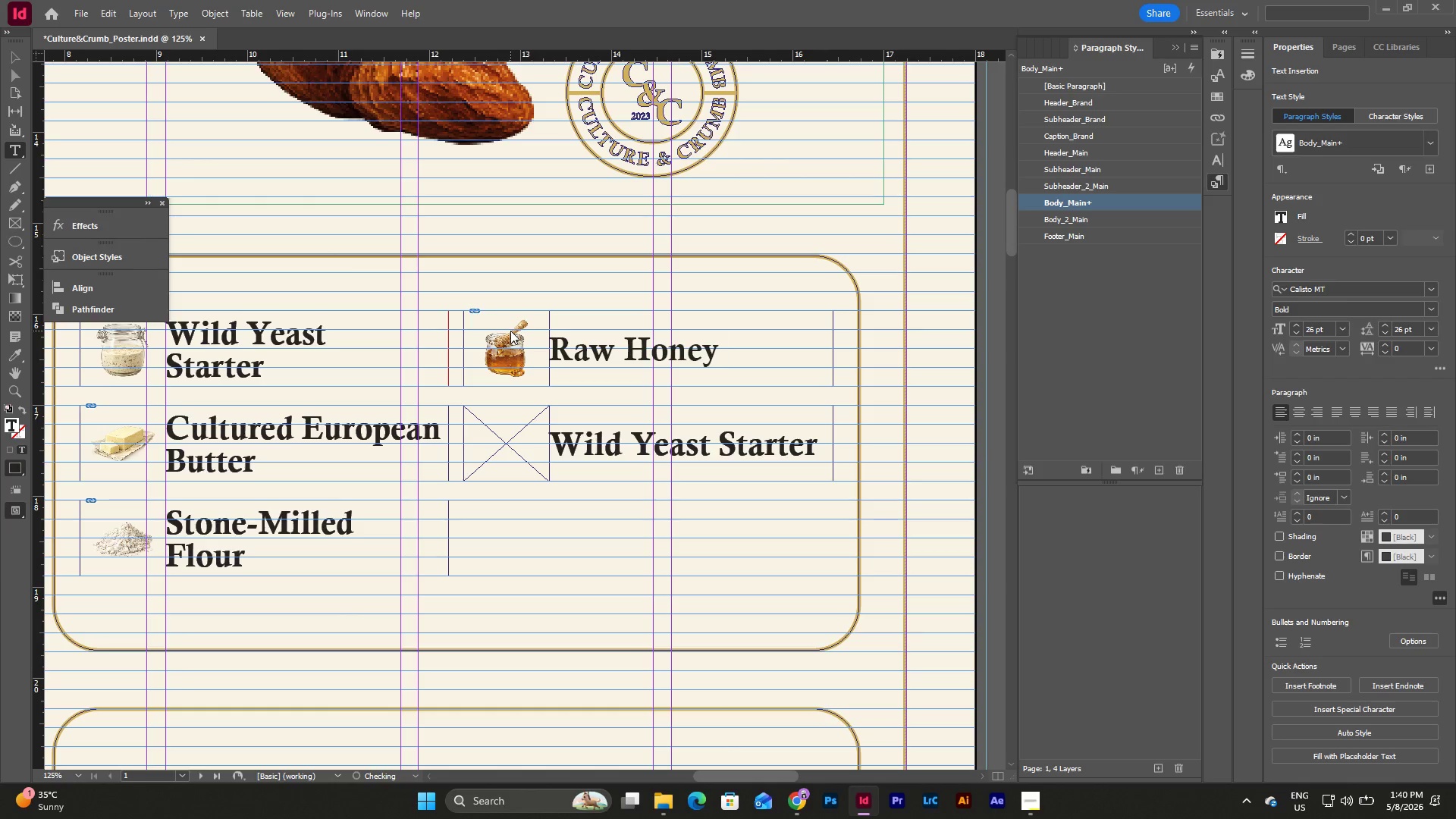 
key(Escape)
 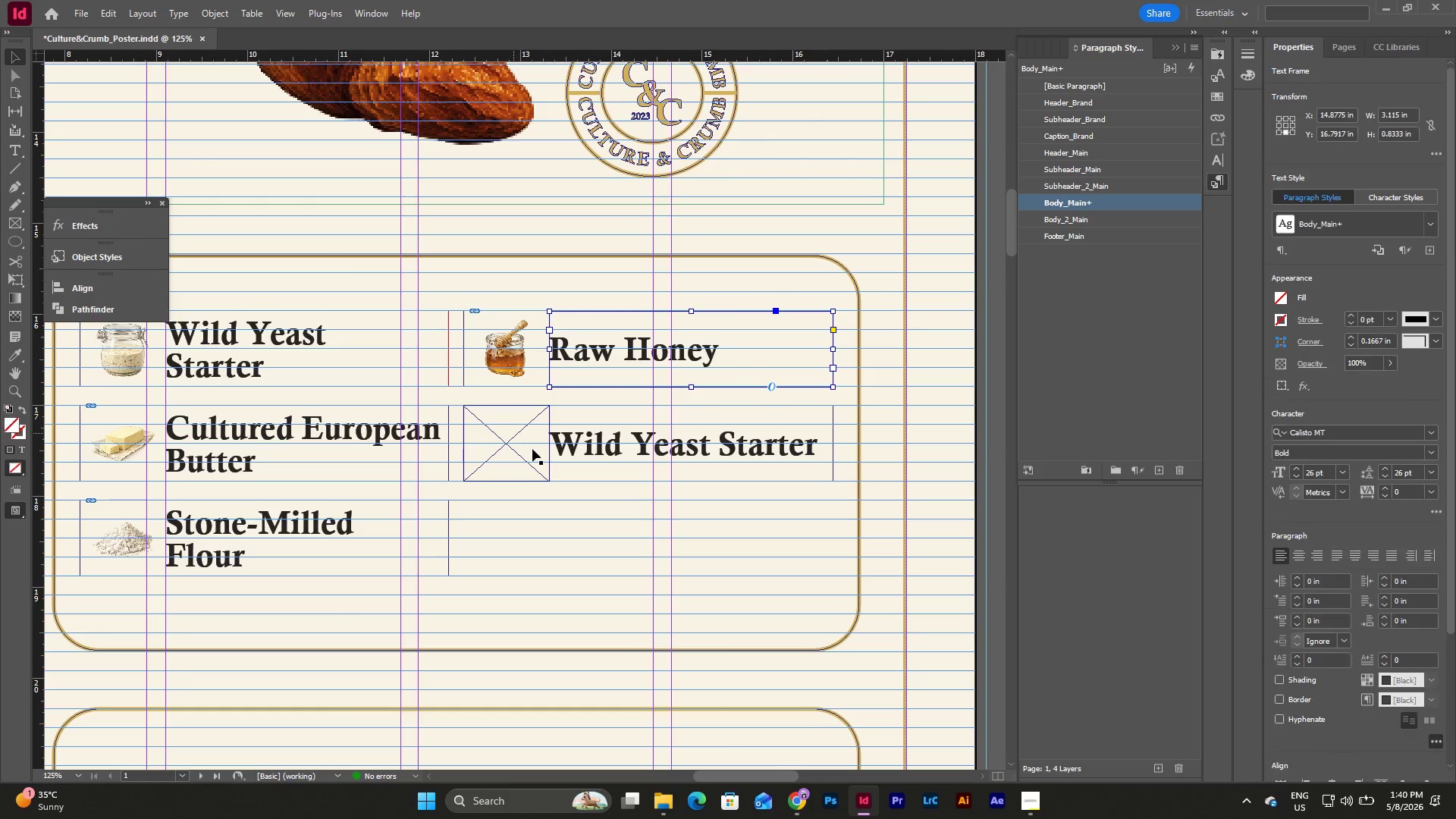 
left_click([532, 449])
 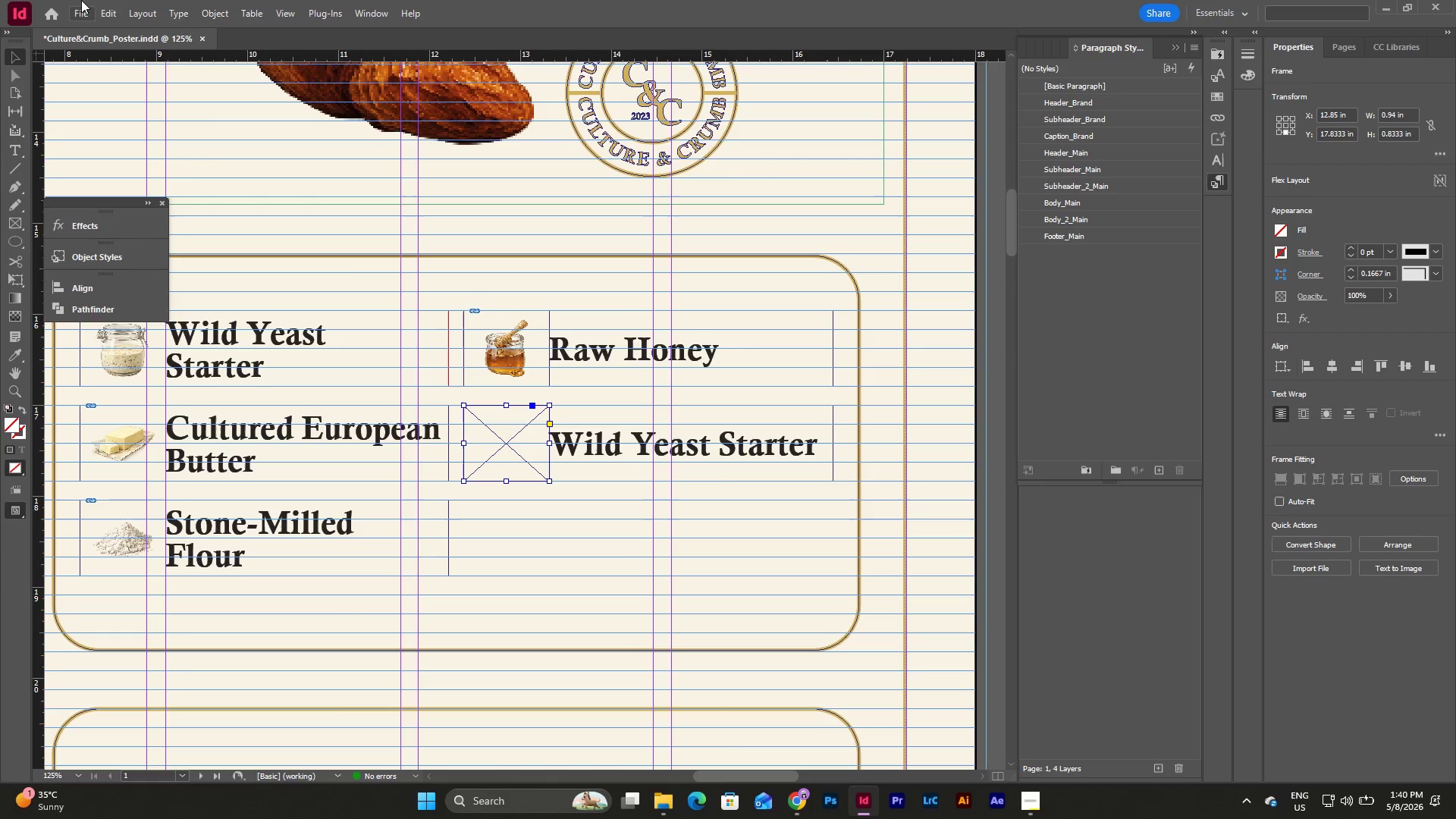 
left_click([79, 8])
 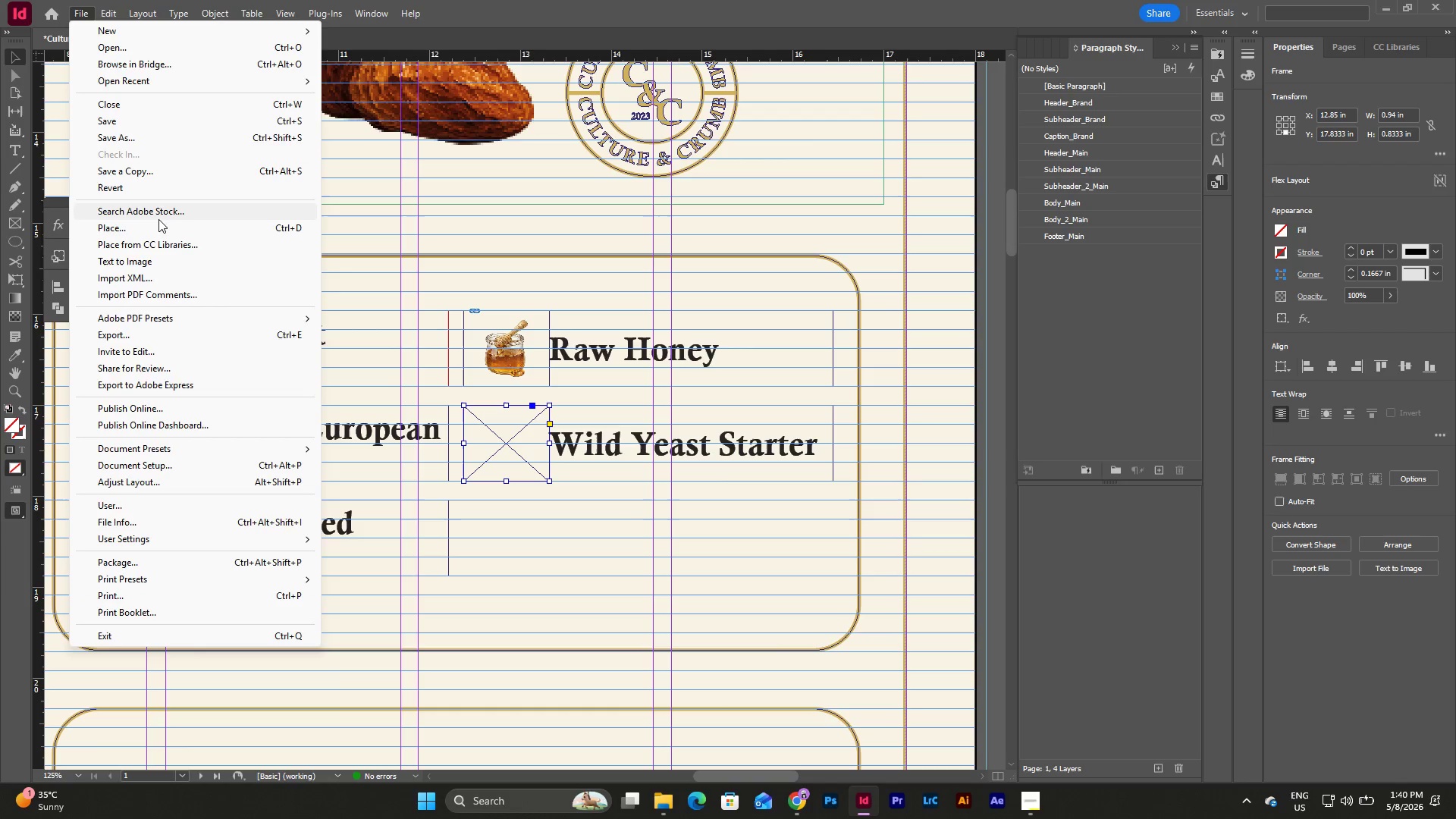 
left_click([160, 228])
 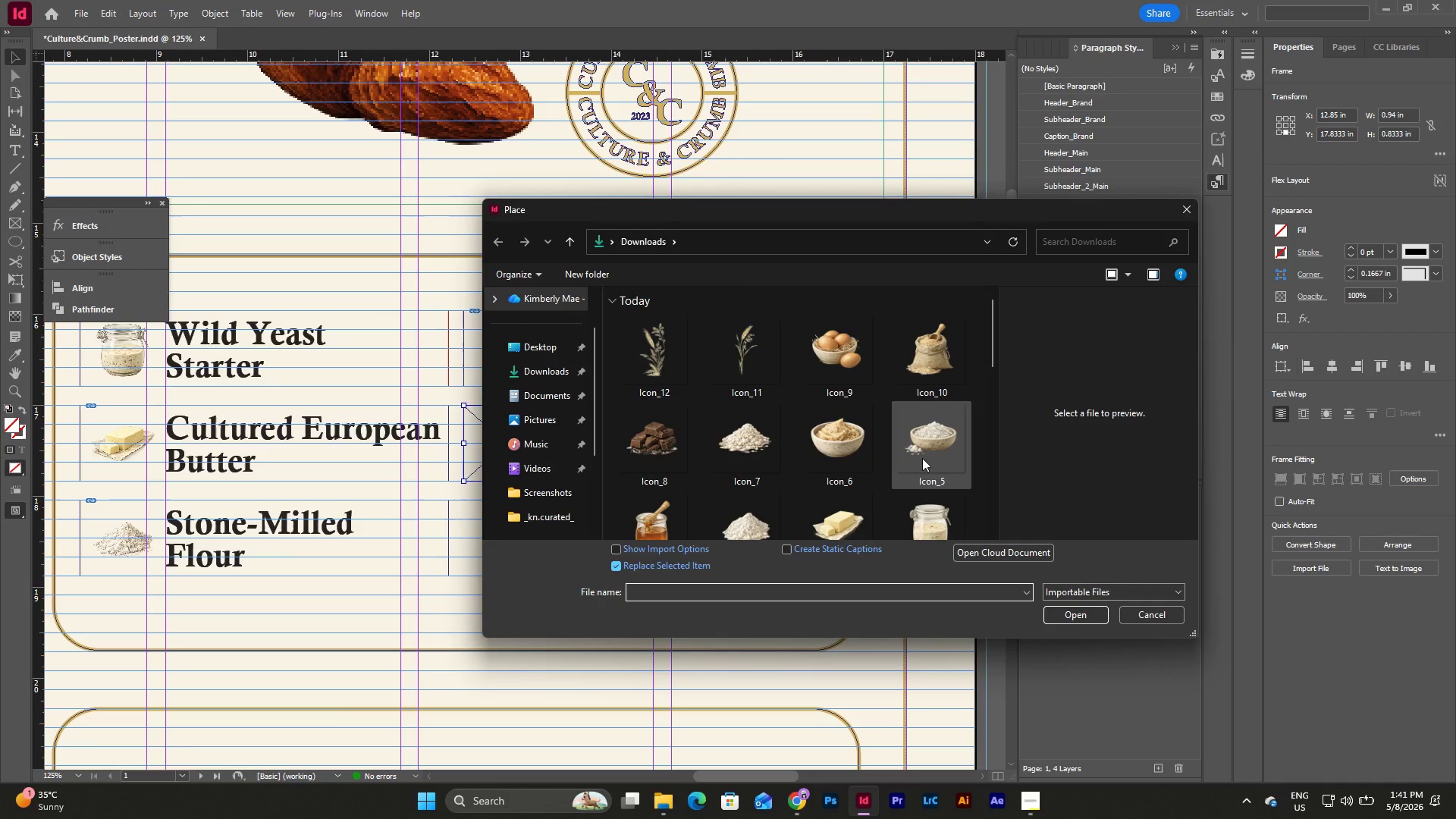 
left_click([930, 441])
 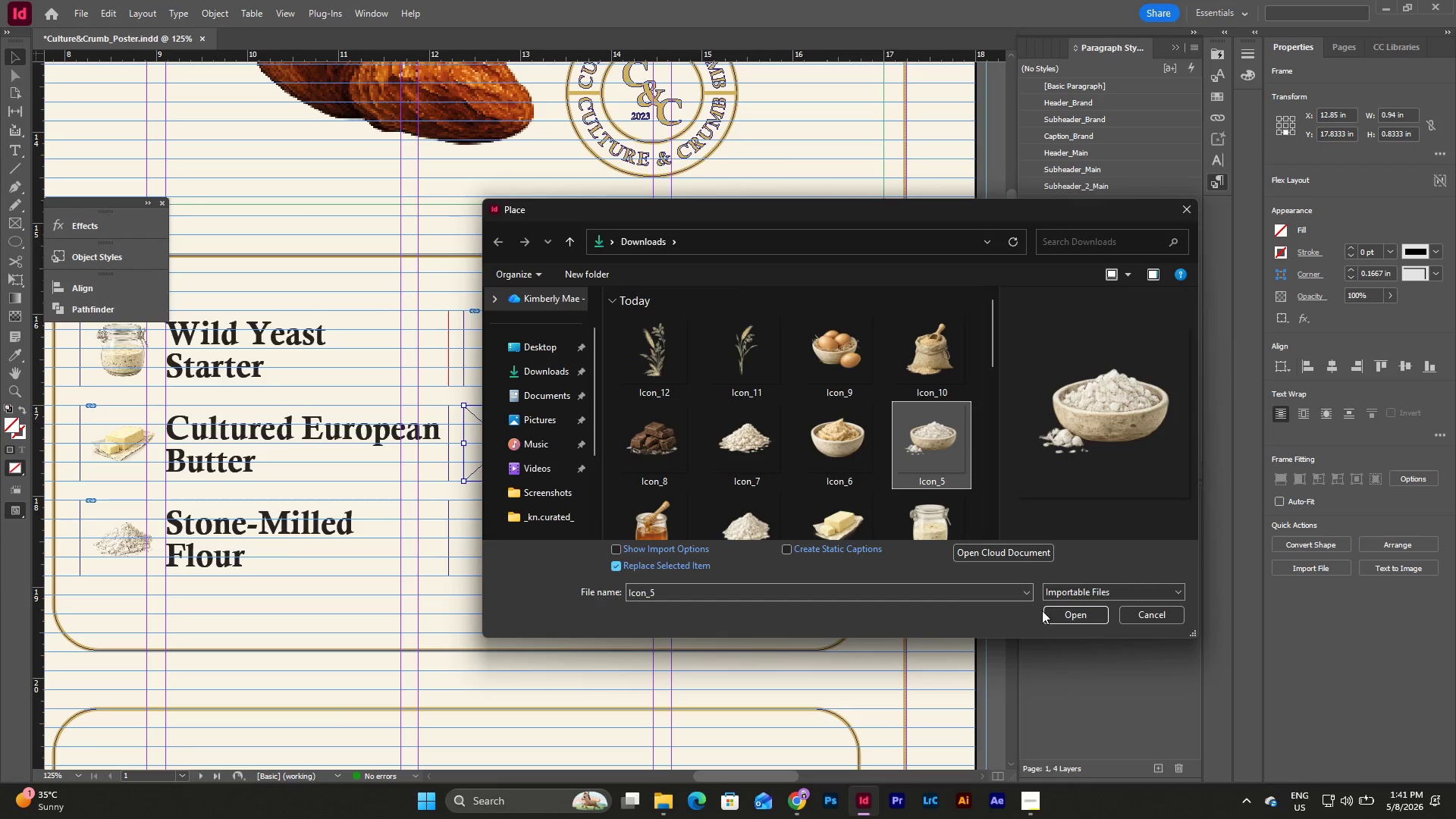 
left_click([1054, 609])
 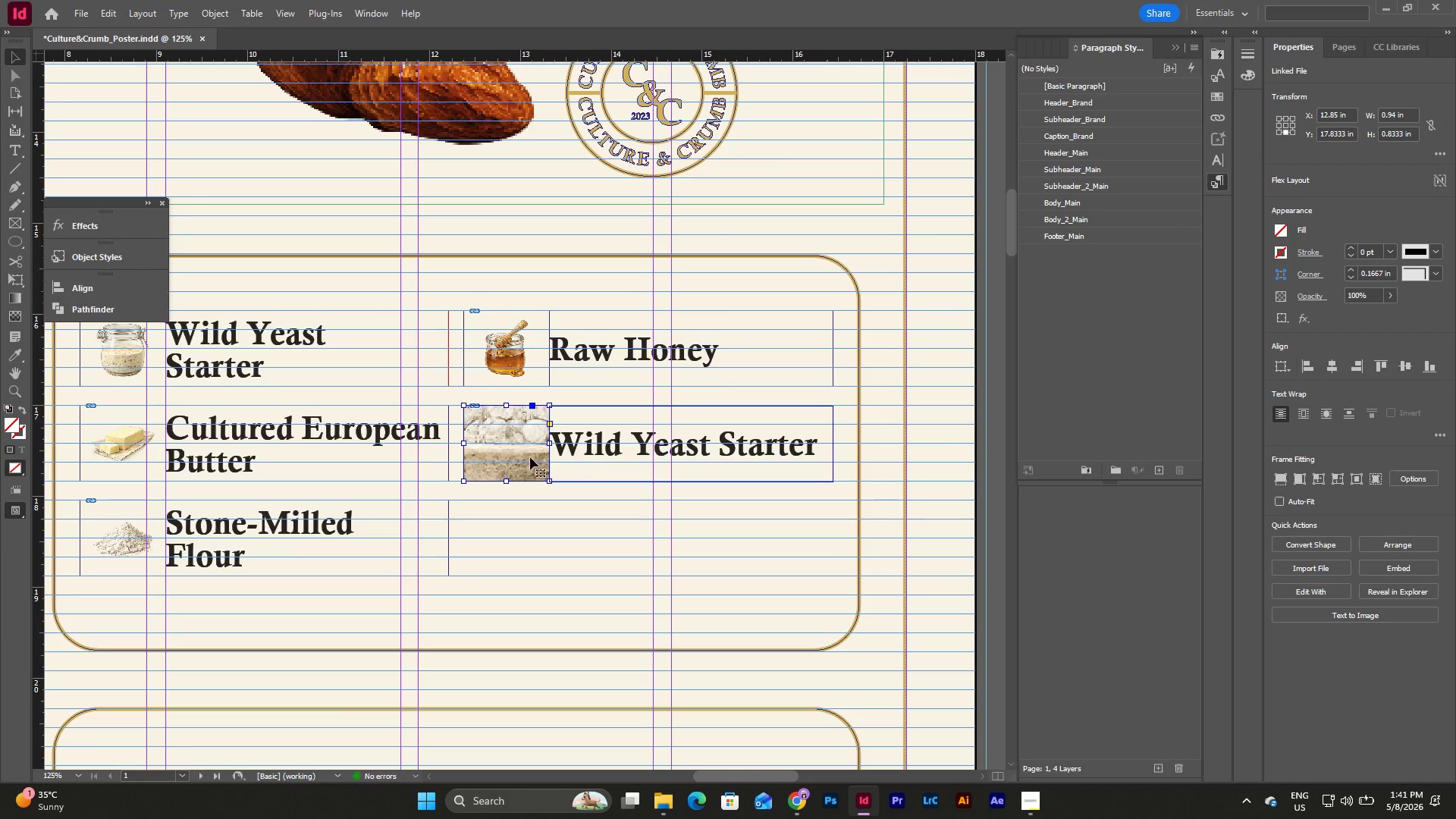 
double_click([530, 457])
 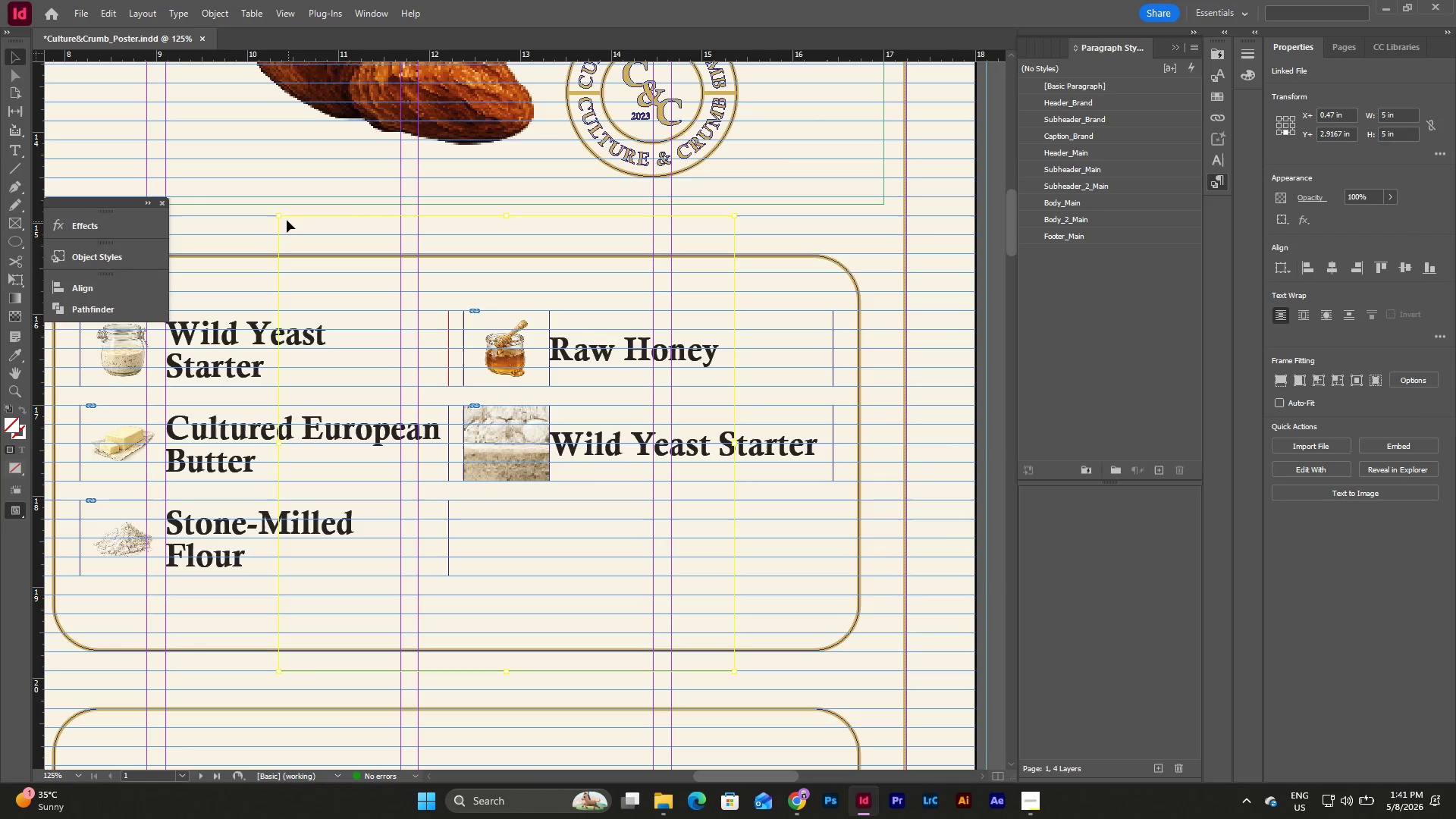 
left_click_drag(start_coordinate=[280, 216], to_coordinate=[461, 403])
 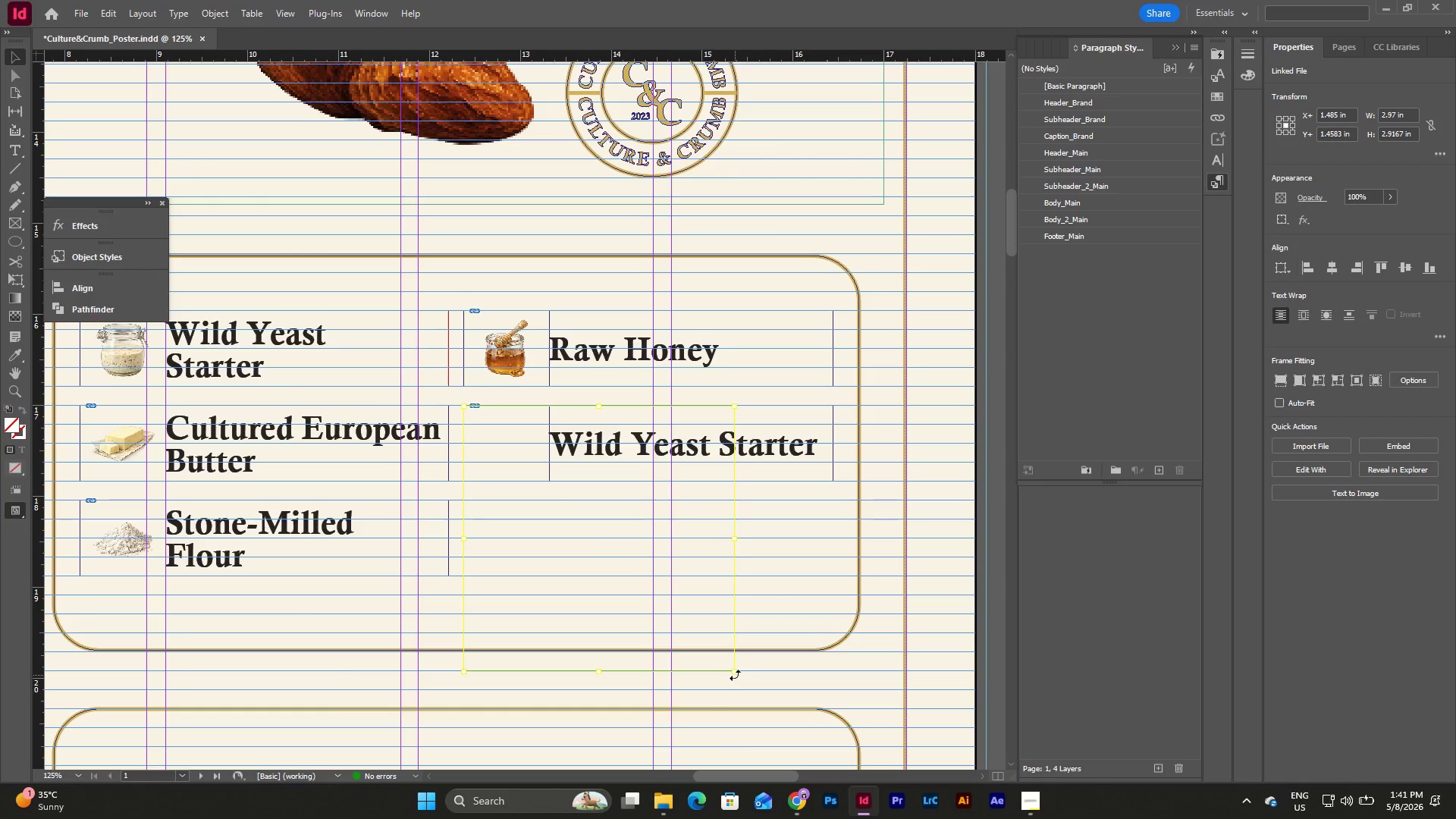 
left_click([735, 675])
 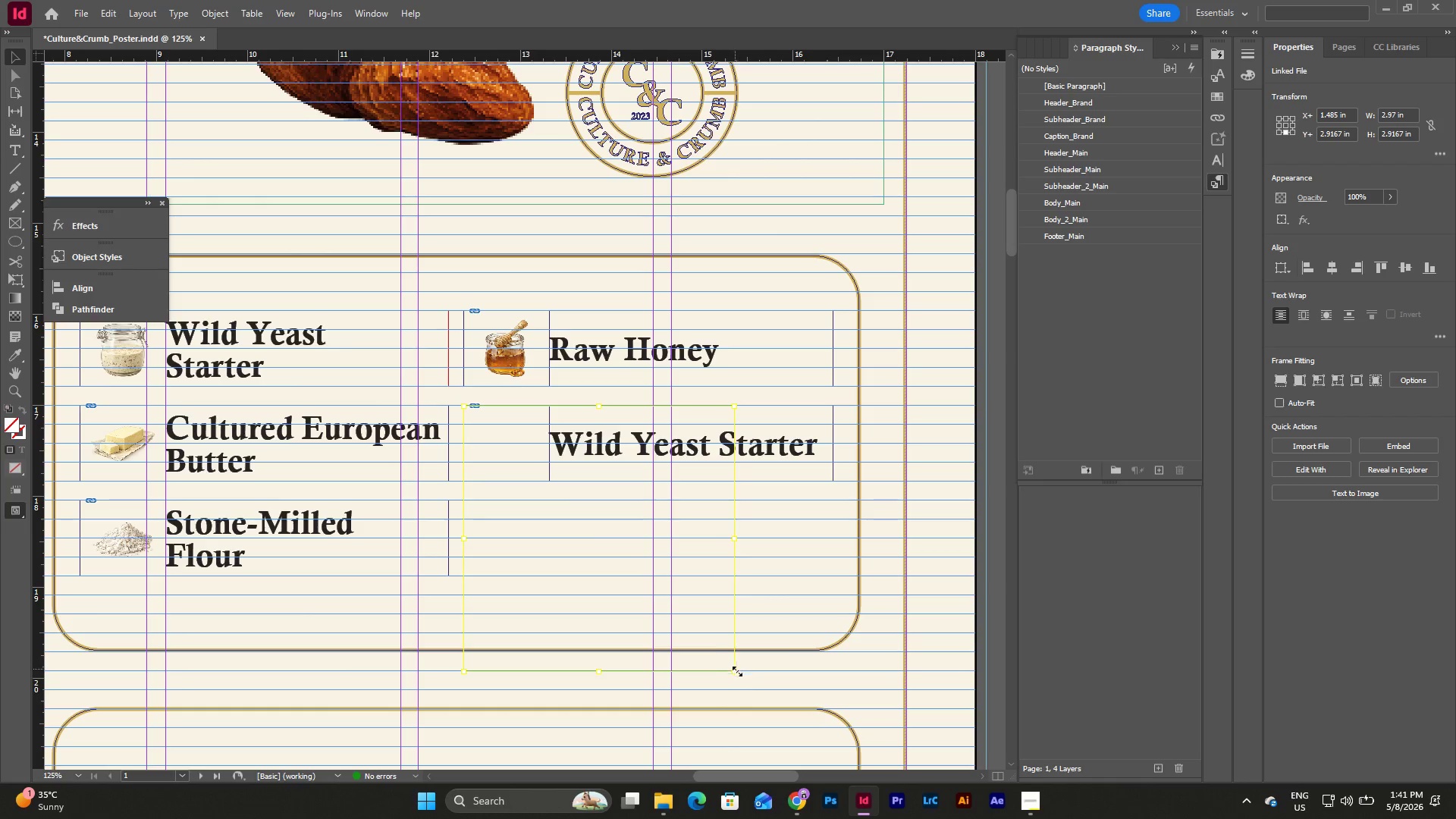 
key(Control+Z)
 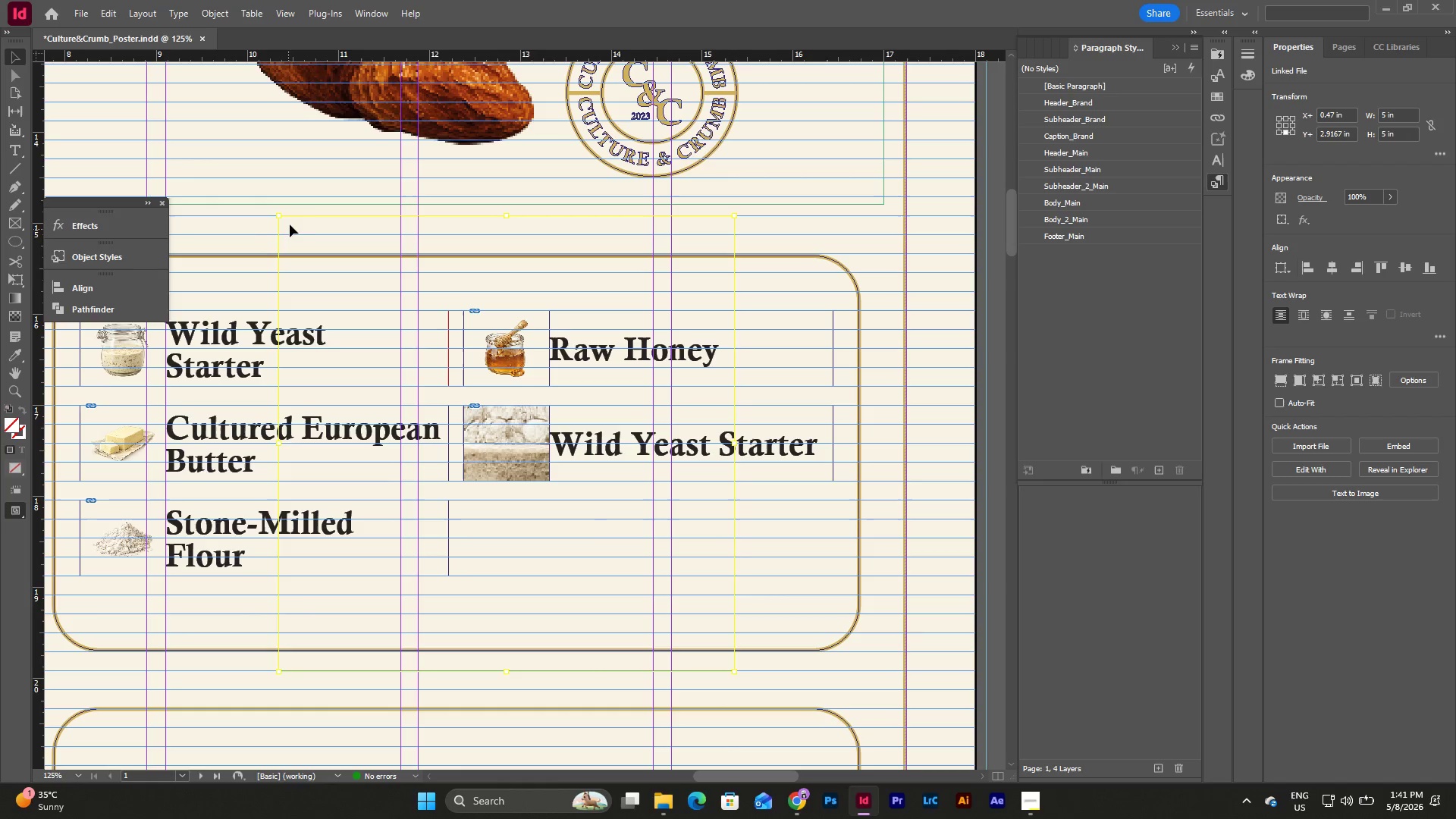 
left_click_drag(start_coordinate=[281, 218], to_coordinate=[464, 406])
 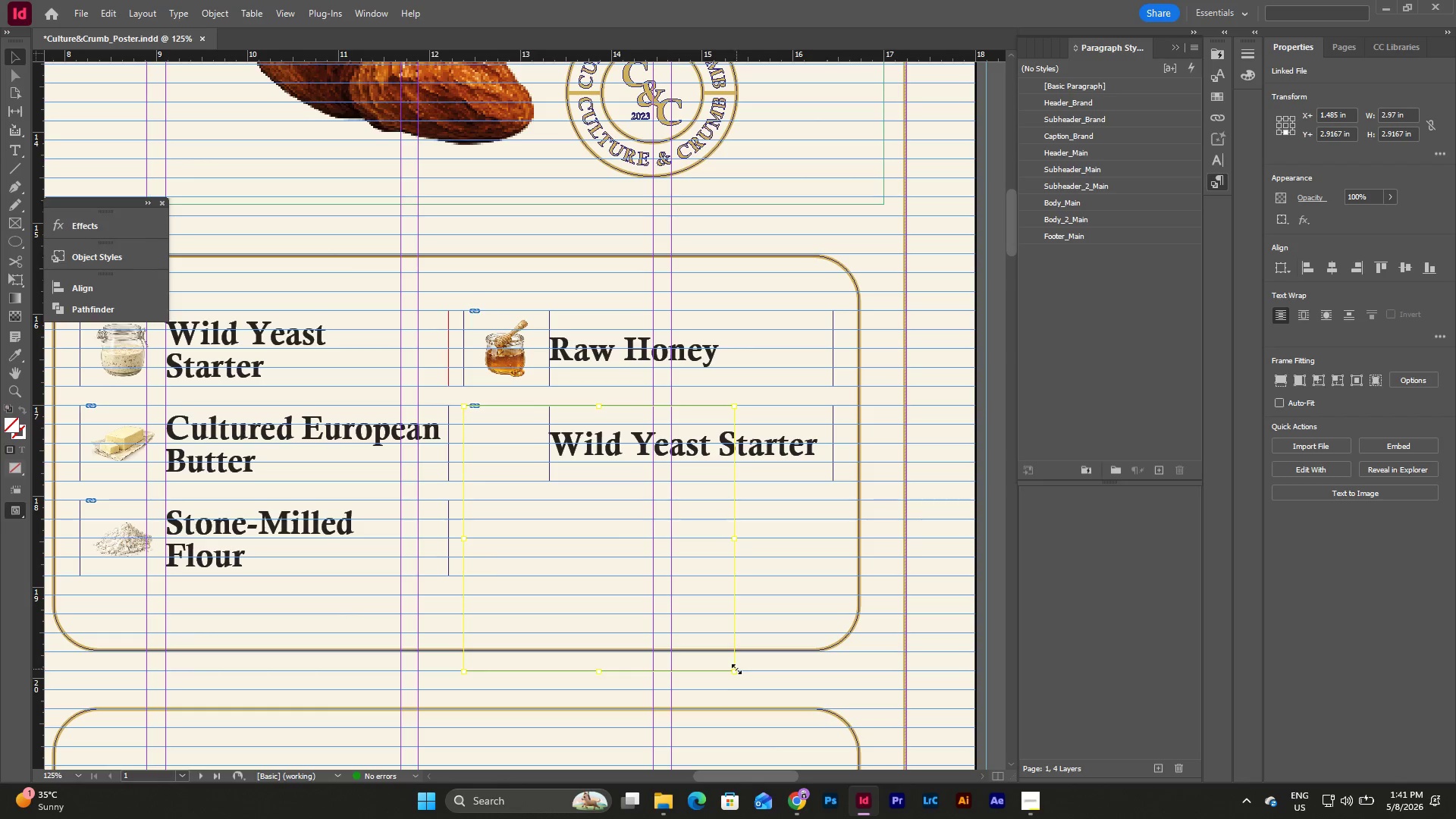 
left_click_drag(start_coordinate=[736, 669], to_coordinate=[551, 482])
 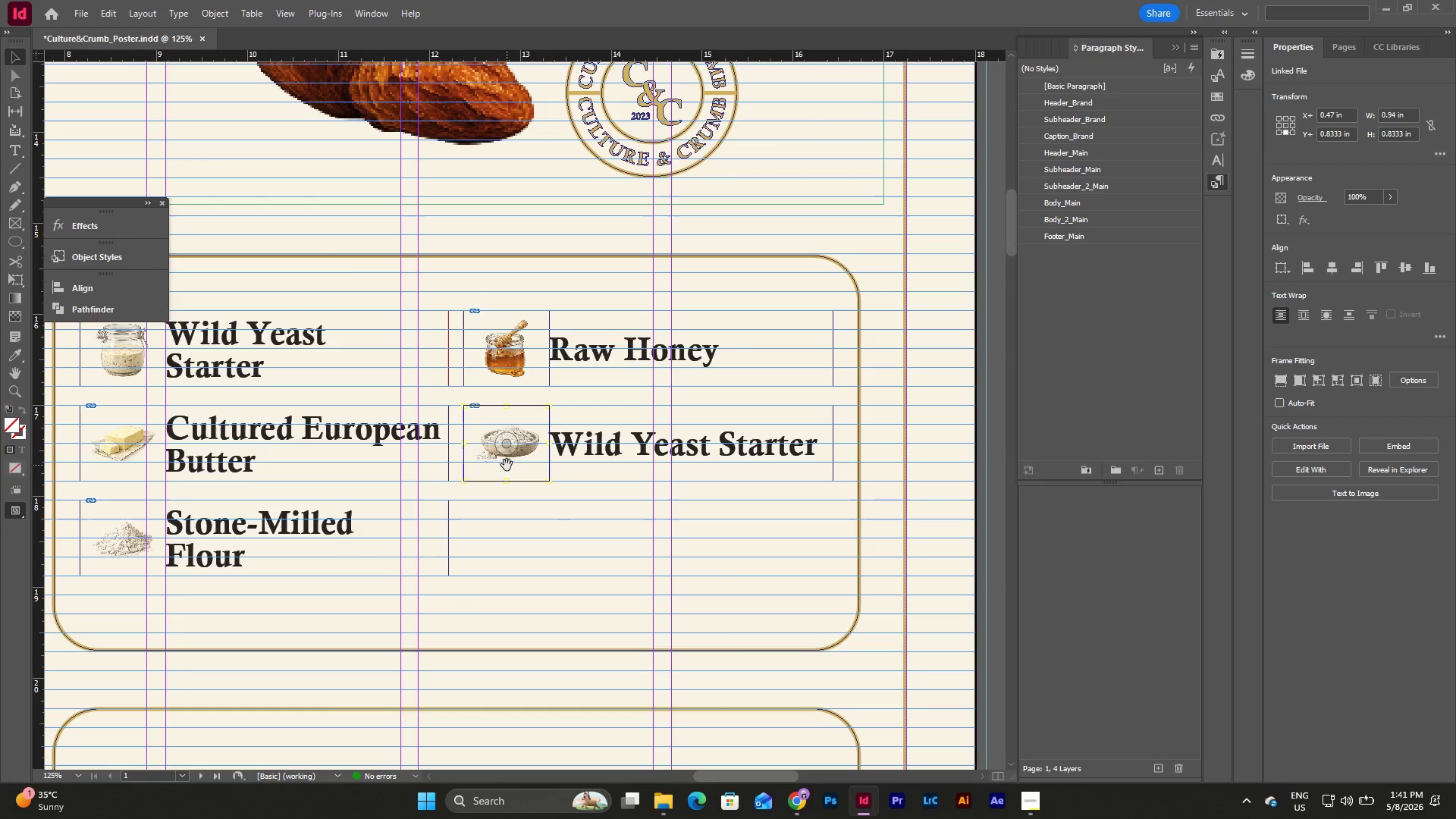 
left_click([606, 535])
 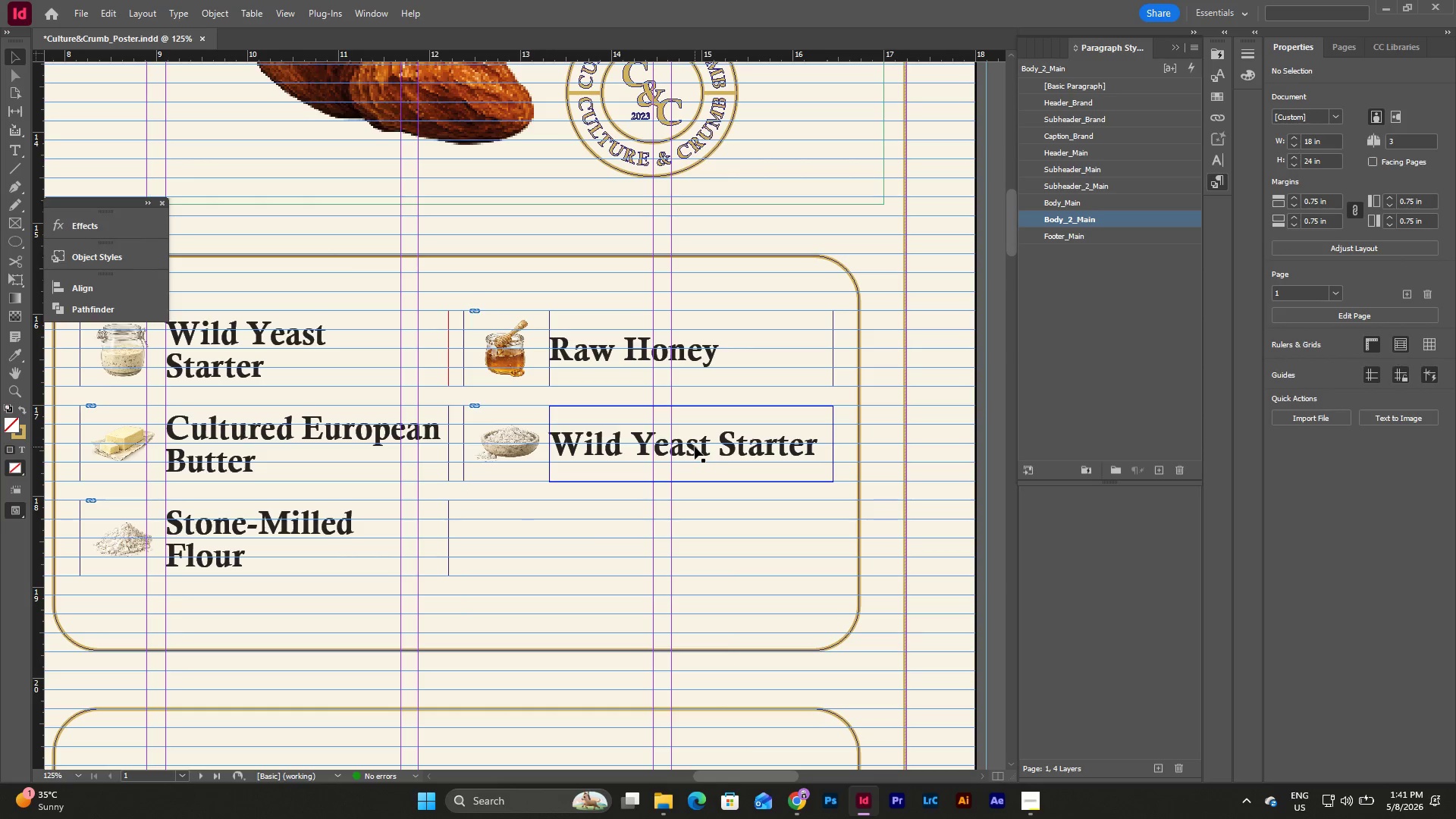 
double_click([695, 447])
 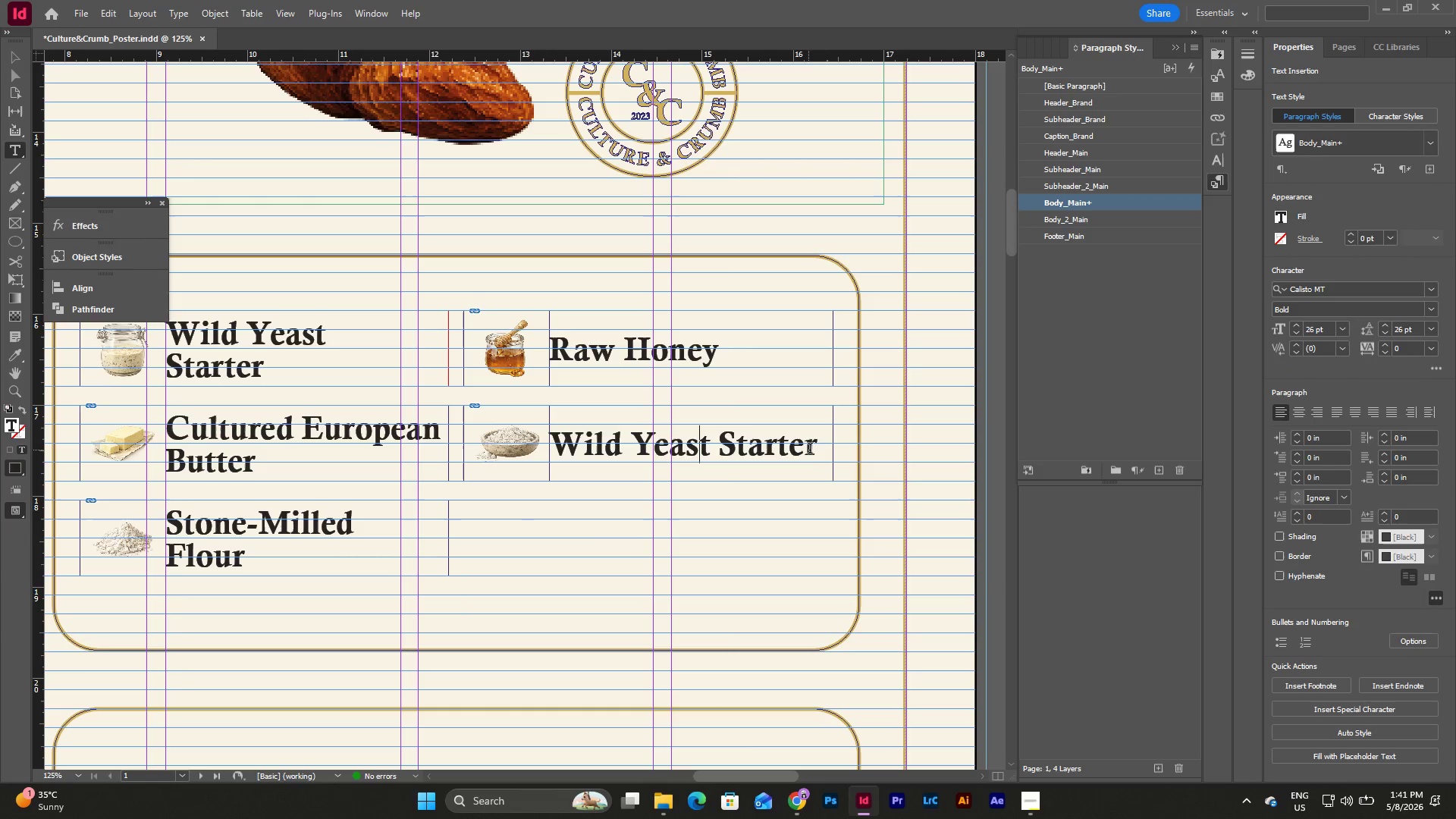 
left_click_drag(start_coordinate=[825, 444], to_coordinate=[551, 444])
 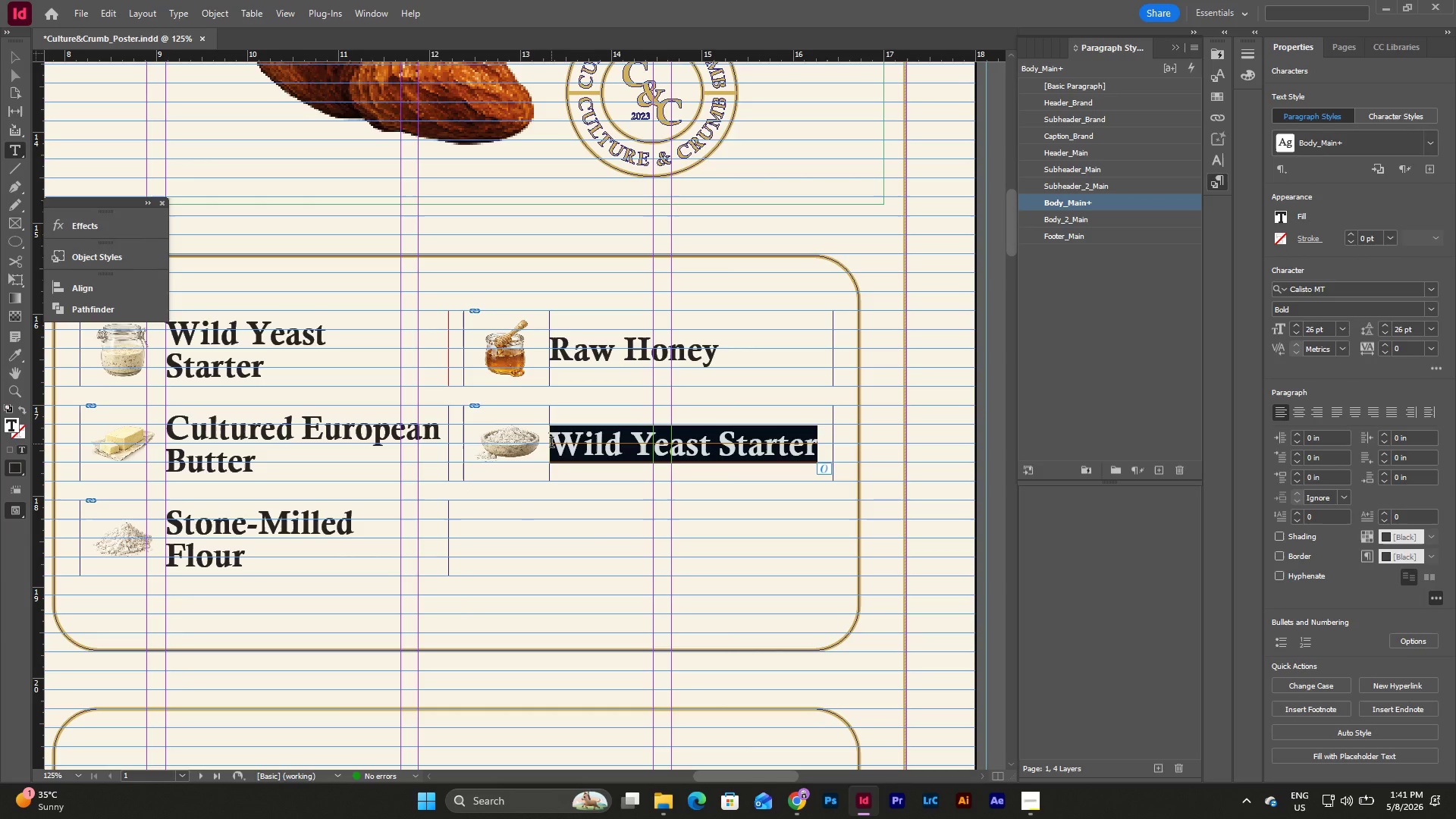 
type(Sea Salt)
key(Escape)
key(Escape)
 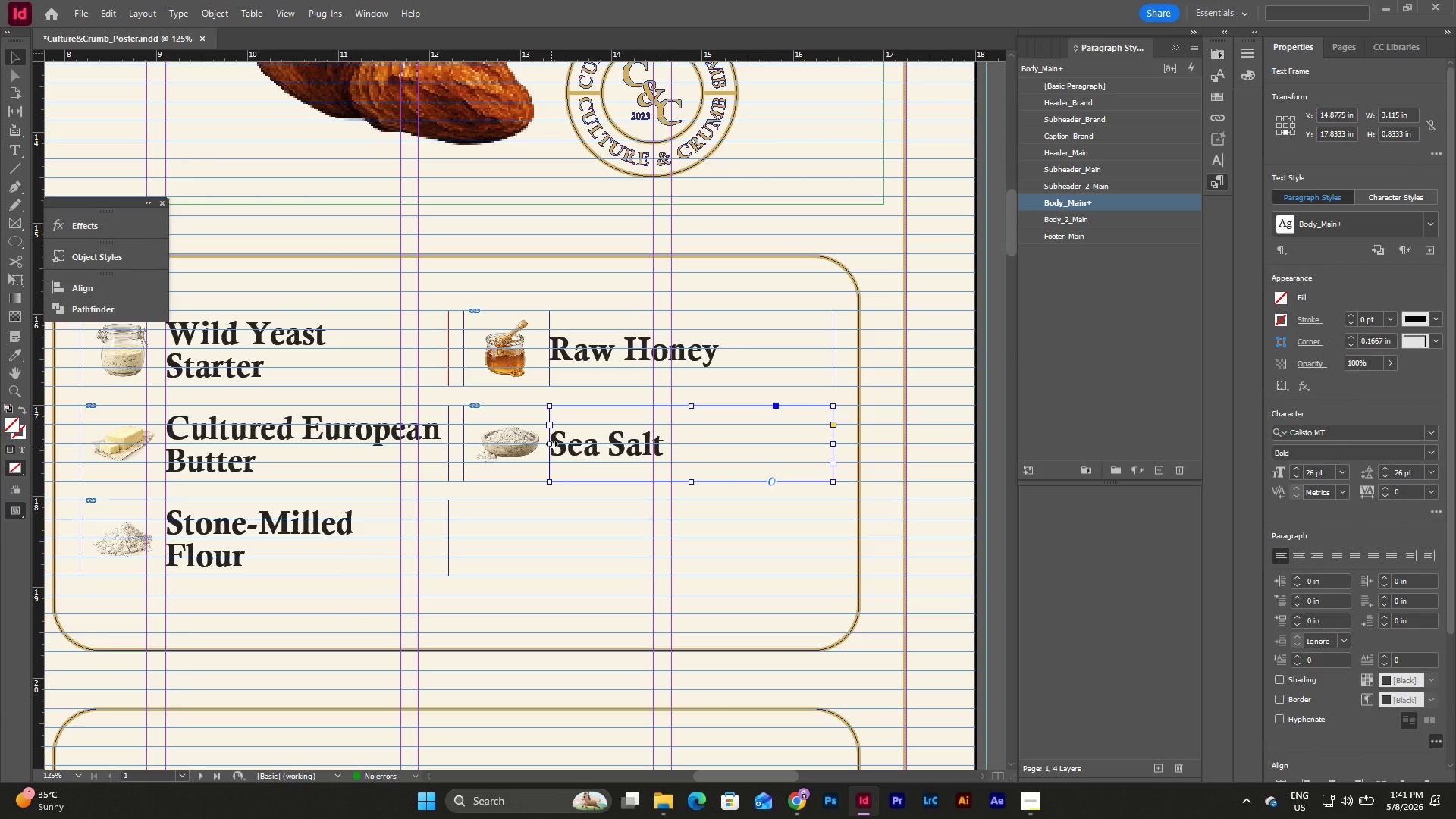 
left_click([774, 541])
 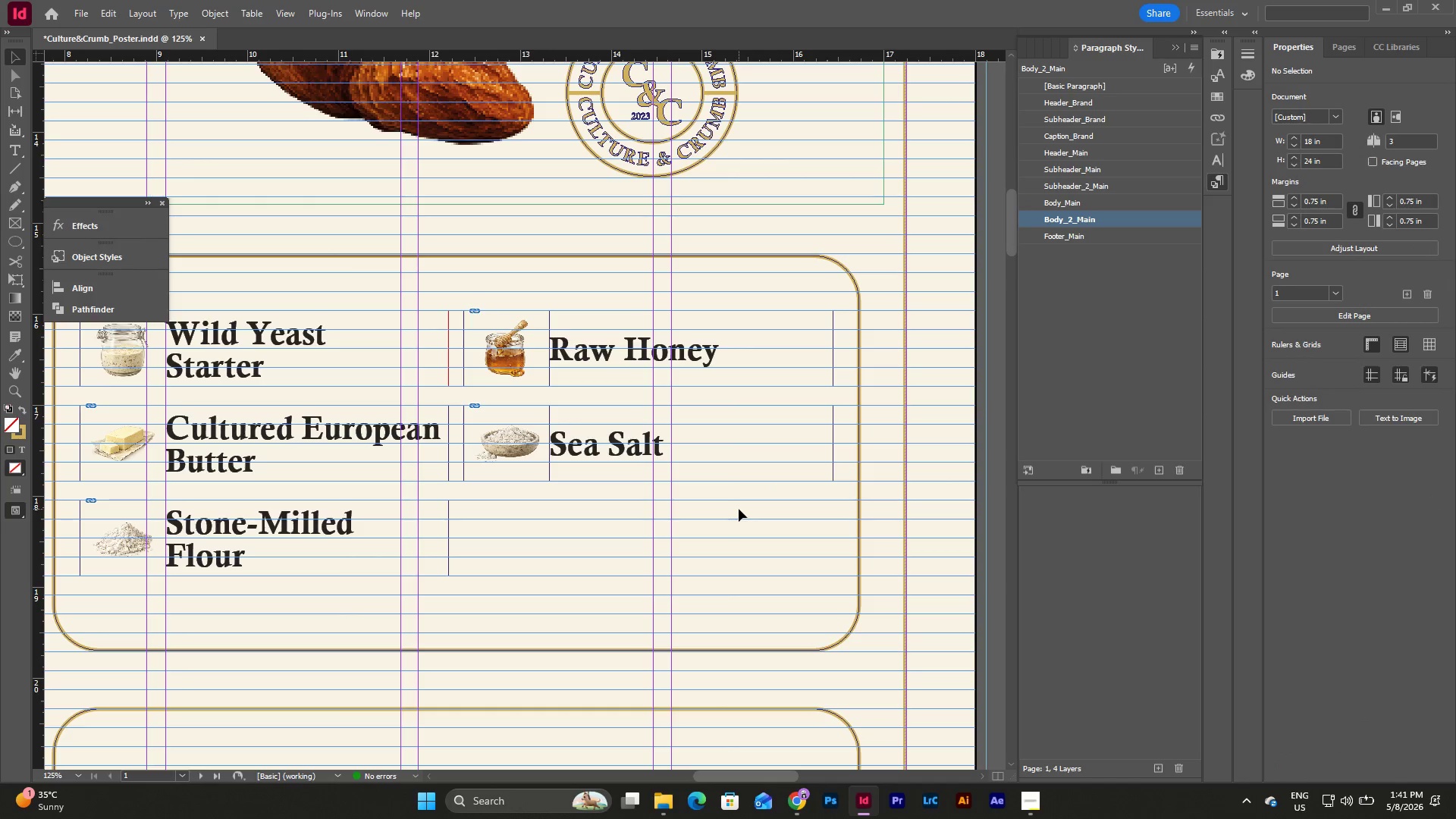 
left_click([745, 470])
 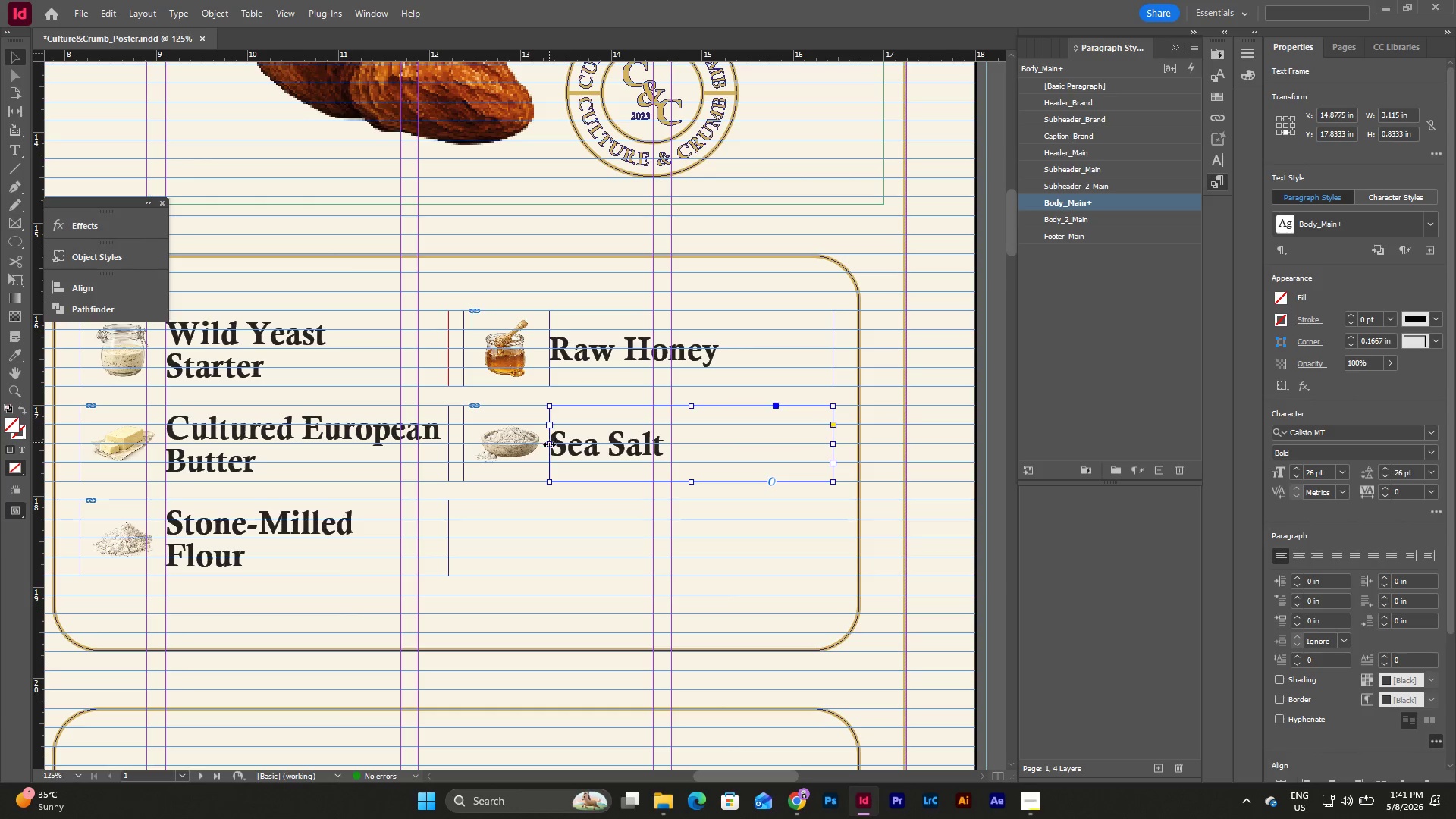 
left_click_drag(start_coordinate=[549, 444], to_coordinate=[594, 447])
 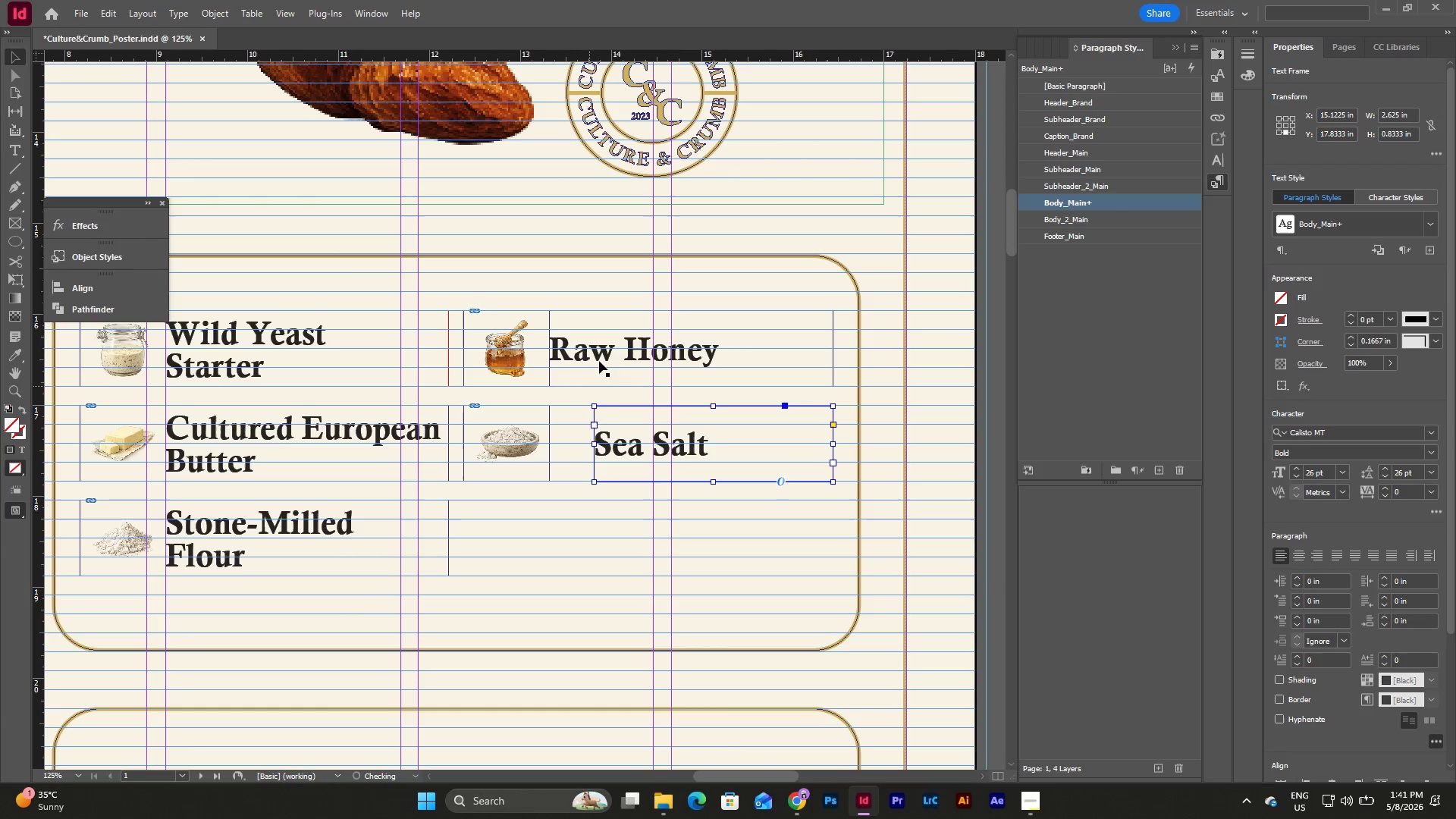 
left_click([607, 348])
 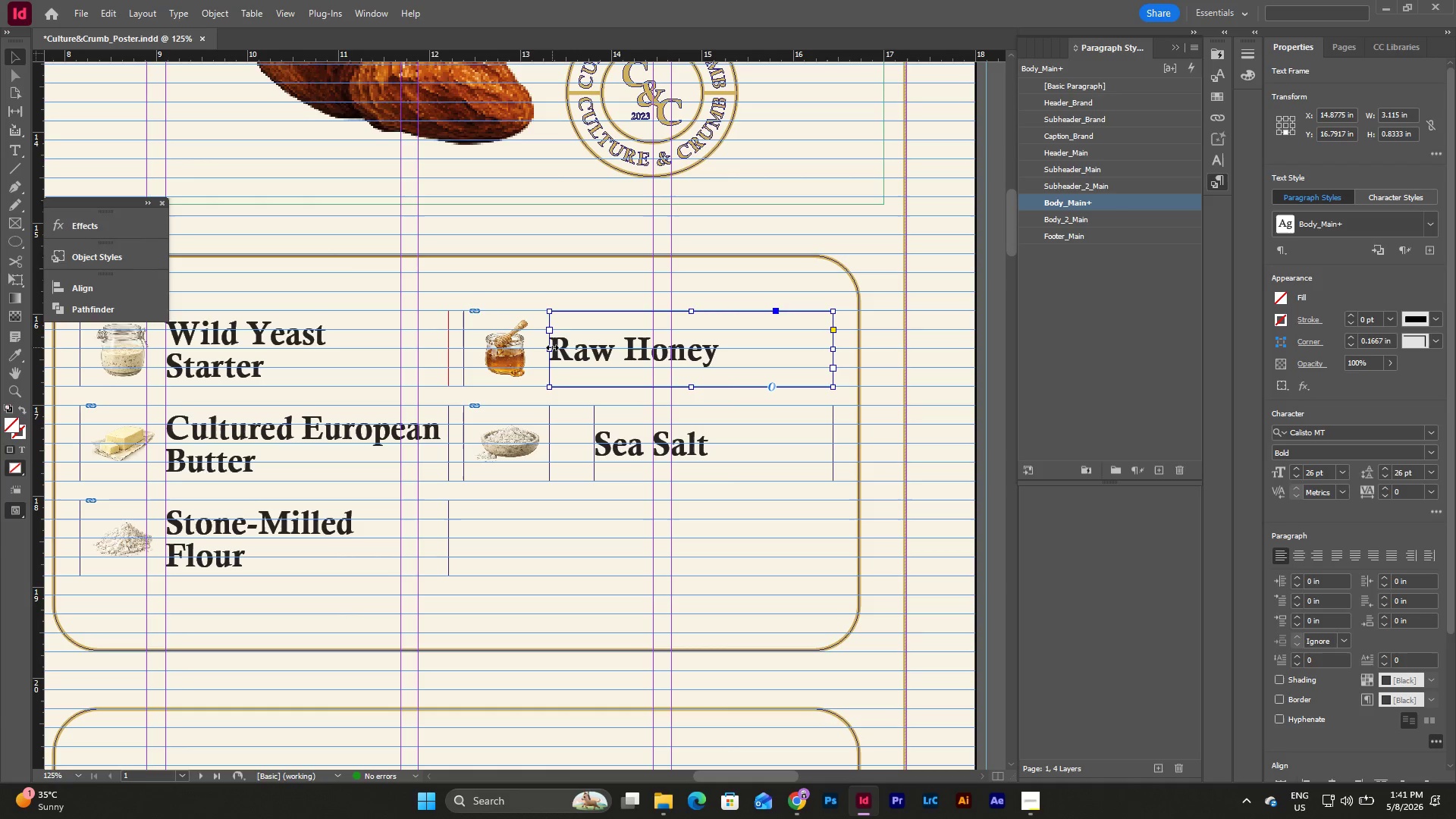 
left_click_drag(start_coordinate=[552, 350], to_coordinate=[592, 358])
 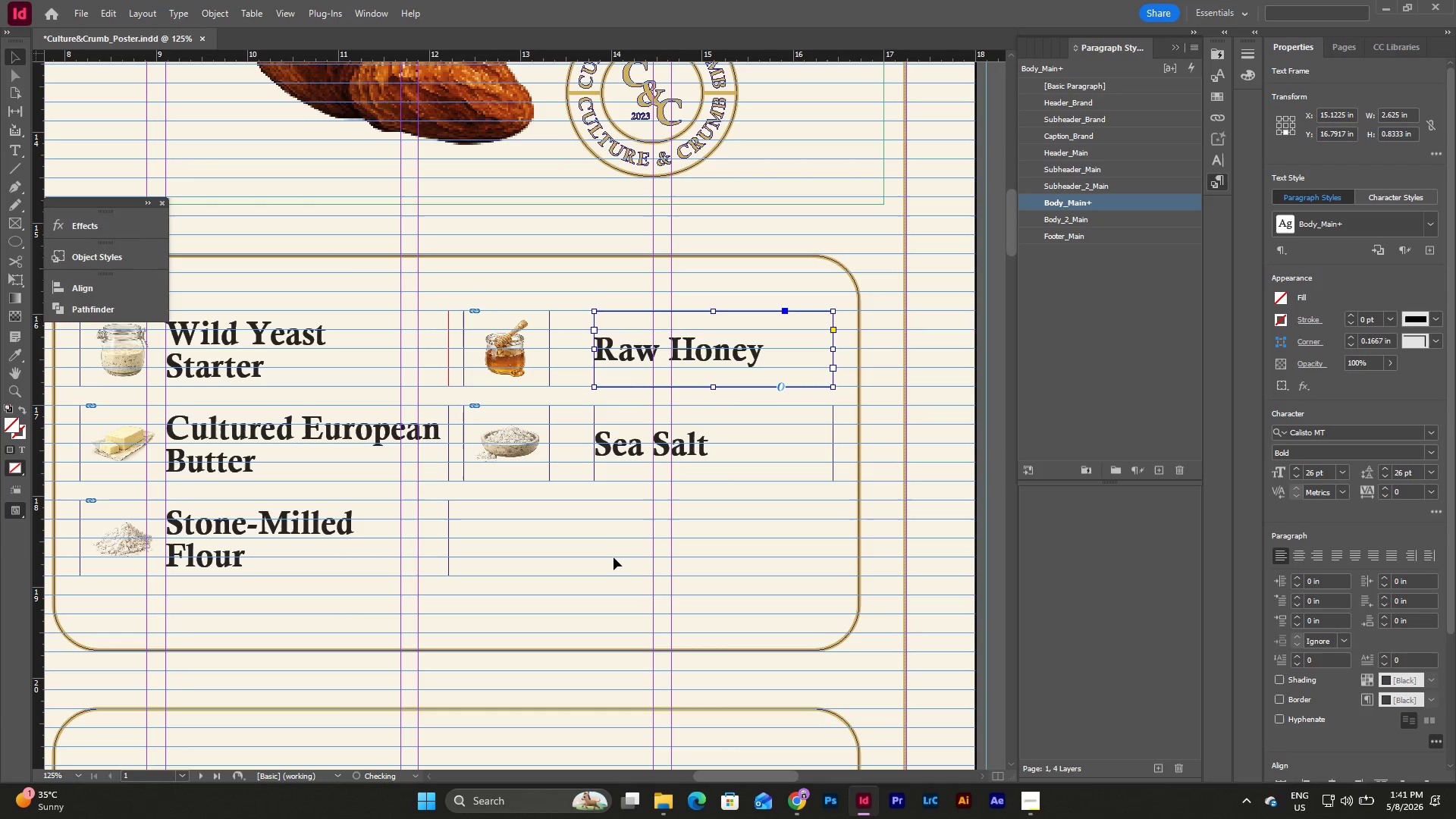 
left_click([613, 558])
 